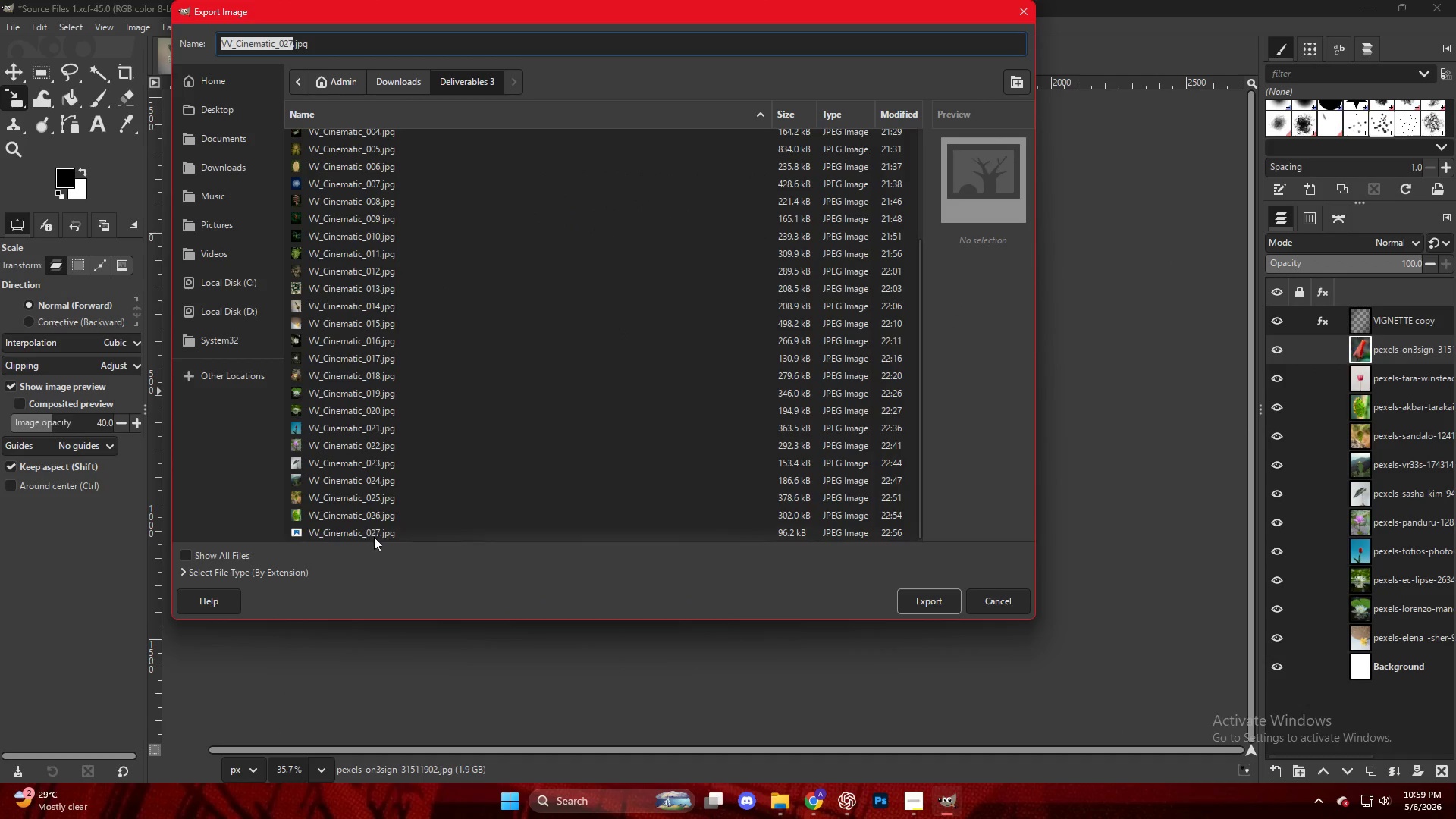 
left_click([290, 45])
 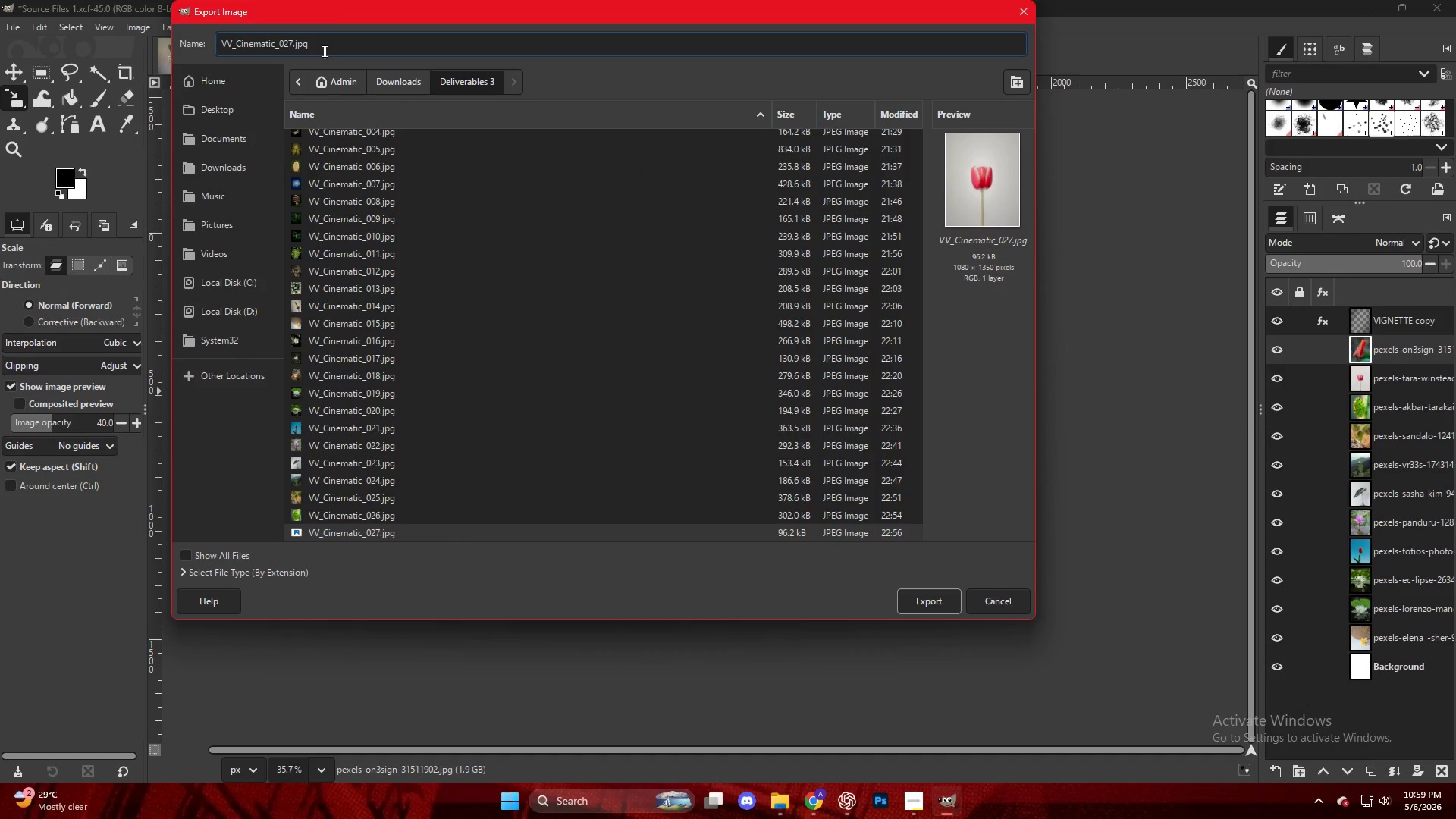 
key(ArrowRight)
 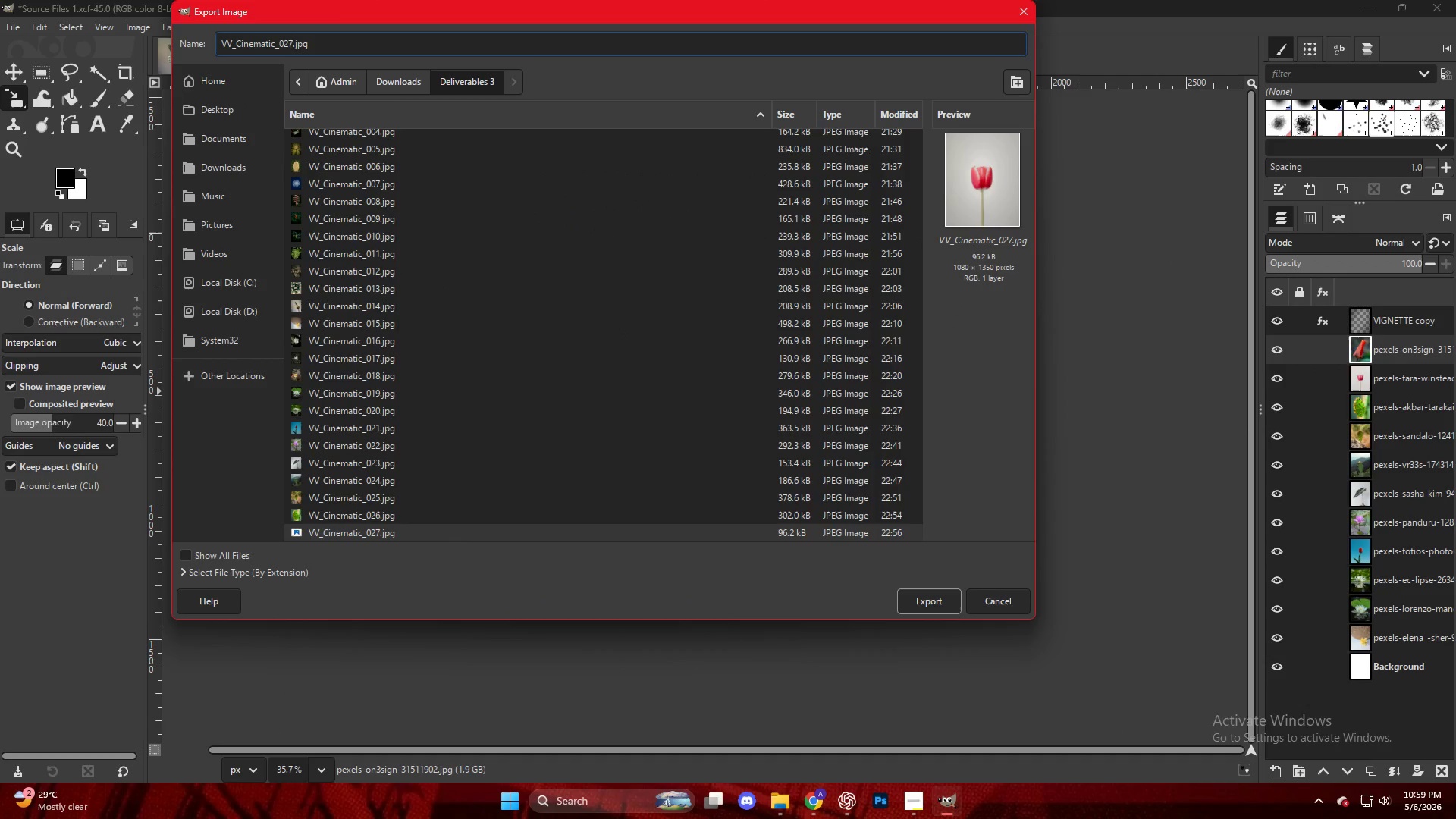 
key(Backspace)
 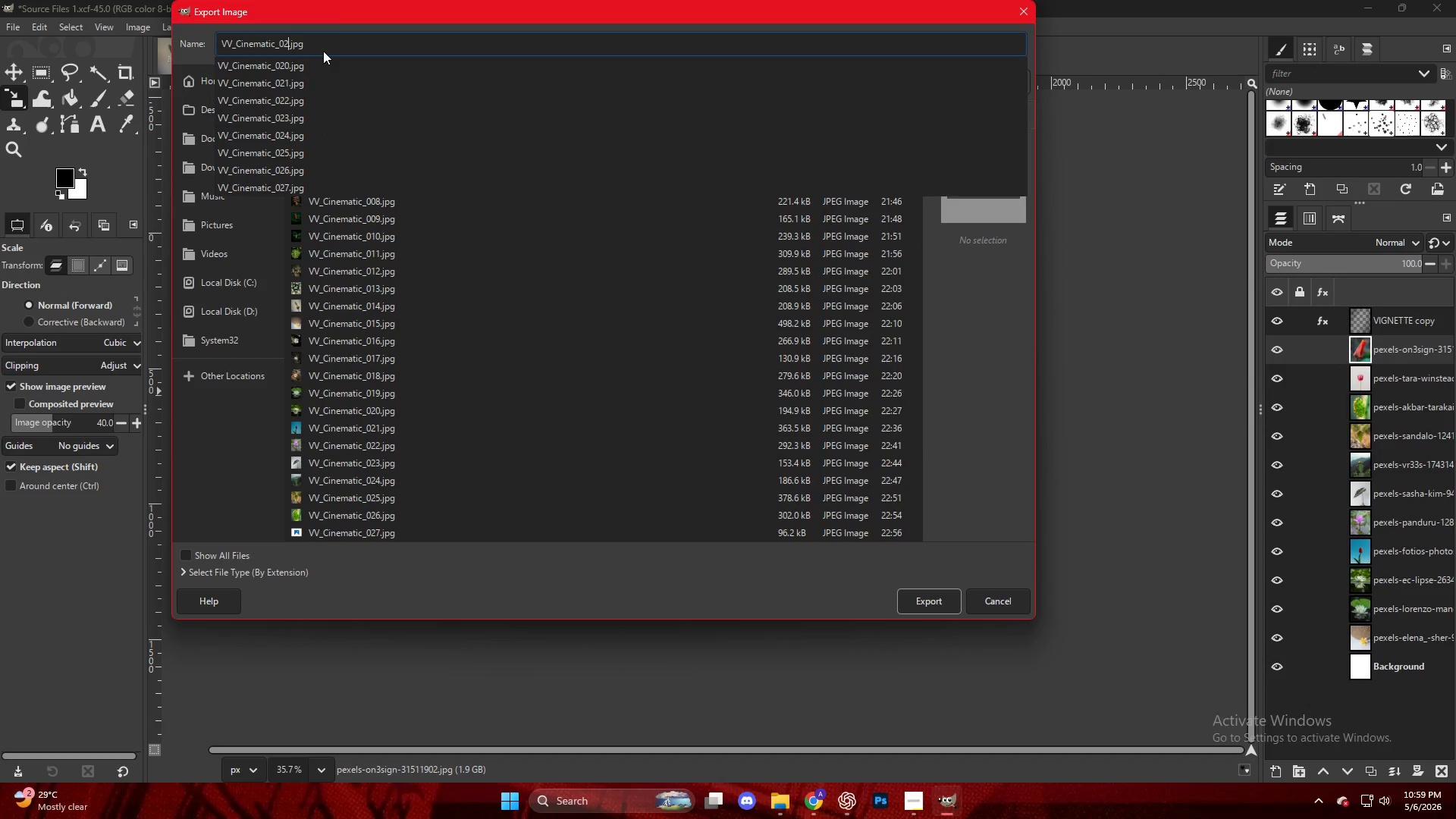 
key(Numpad8)
 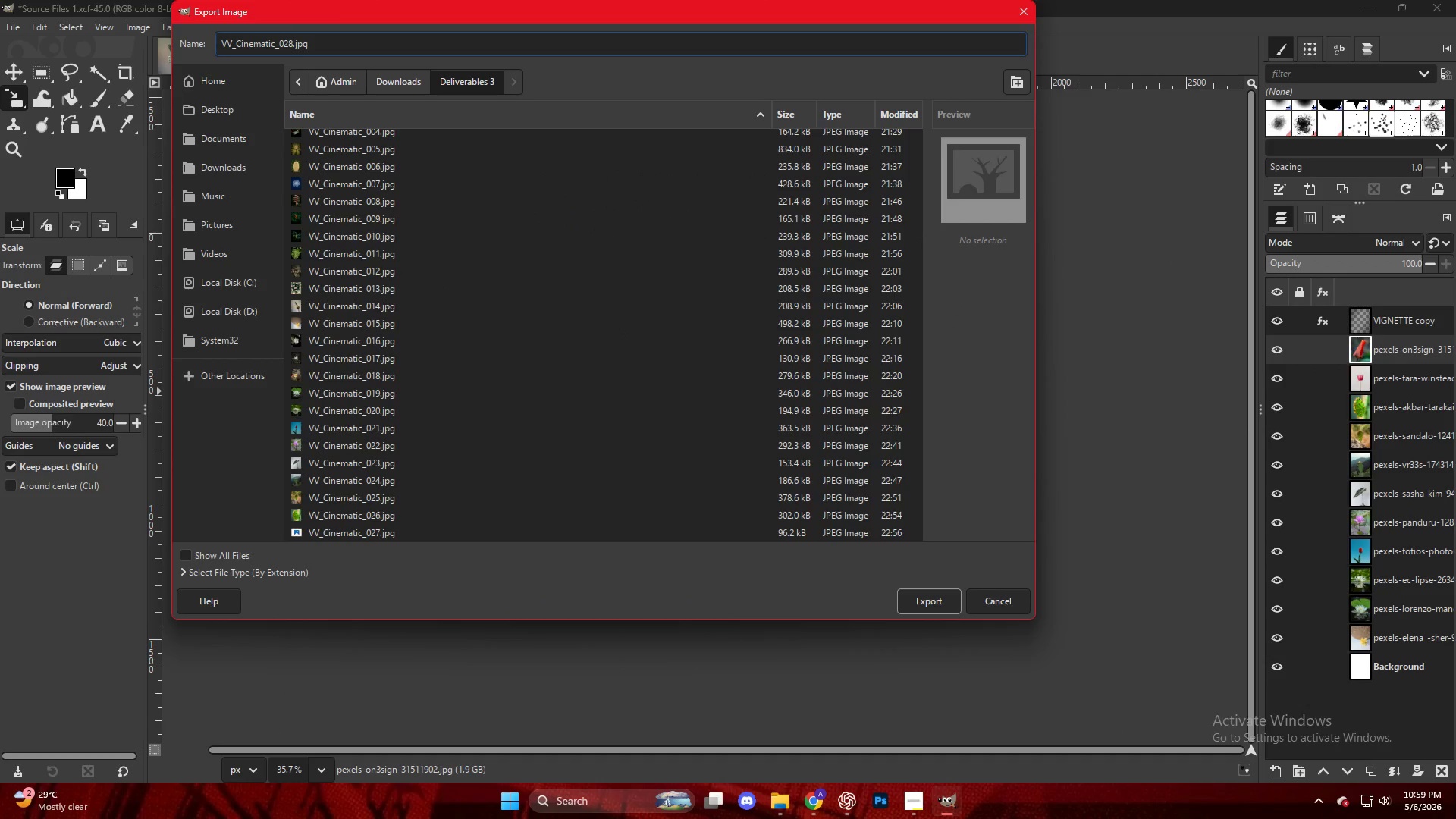 
key(NumpadEnter)
 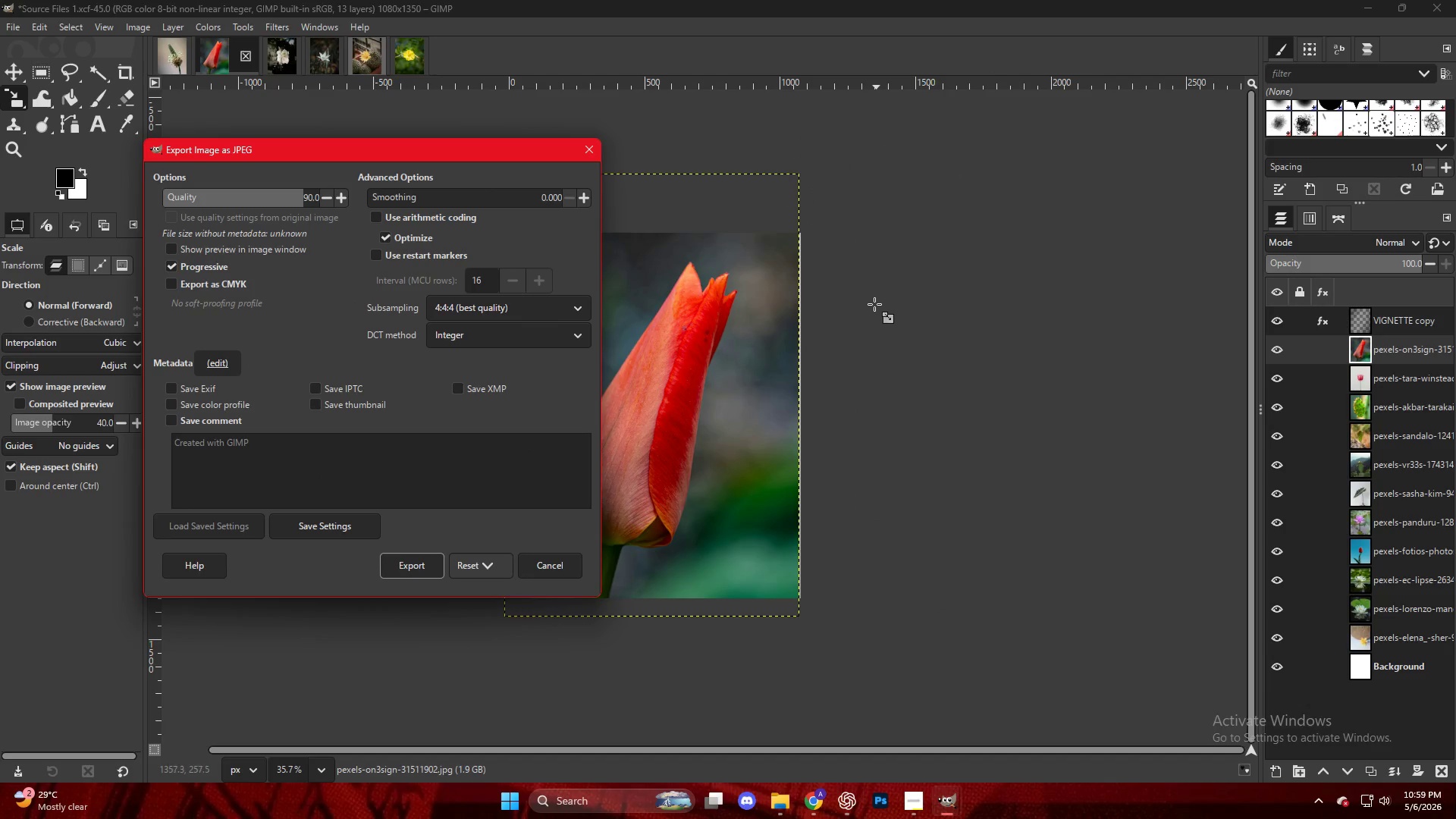 
key(NumpadEnter)
 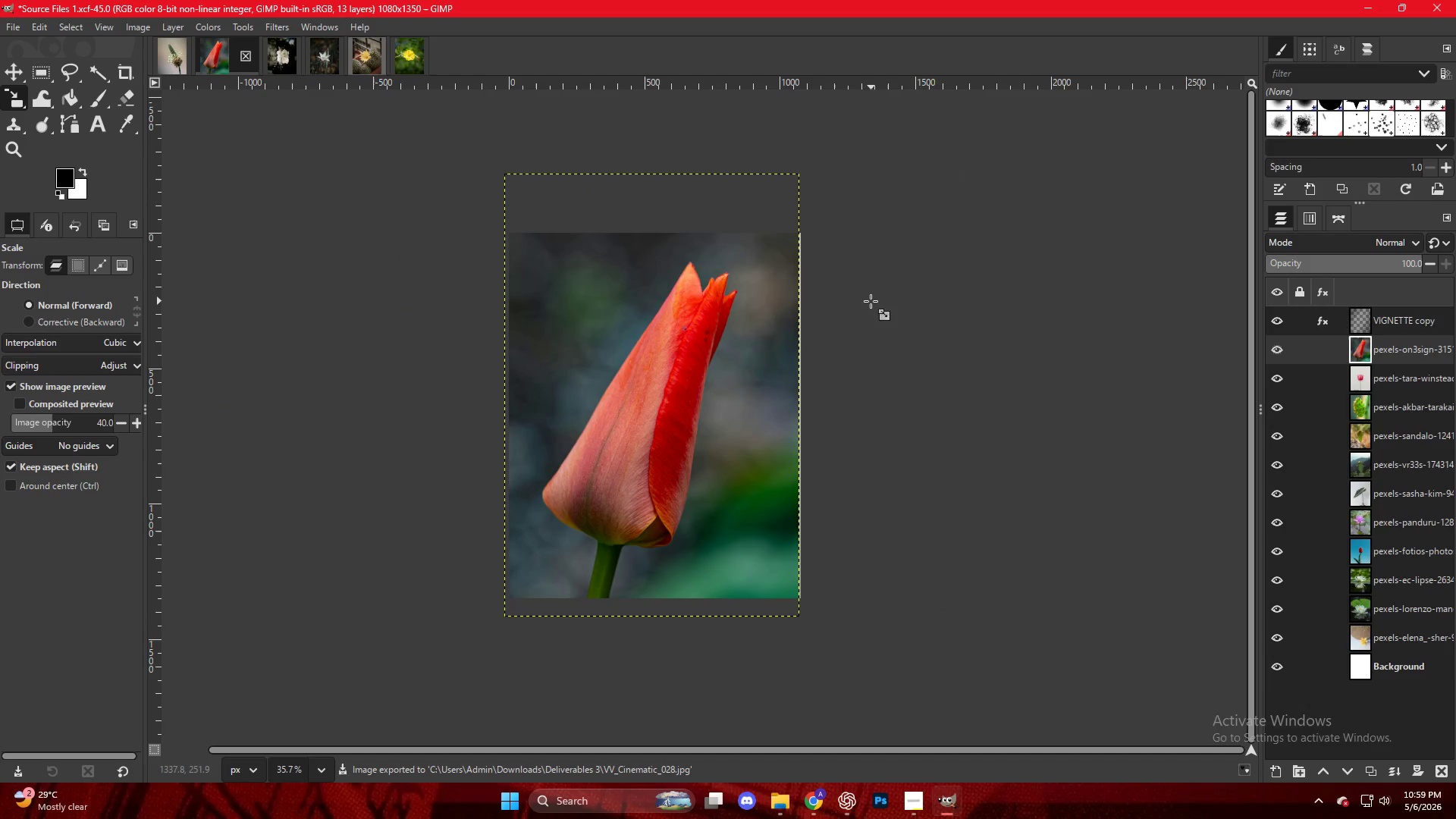 
hold_key(key=ControlLeft, duration=0.5)
scroll: coordinate [857, 304], scroll_direction: up, amount: 8.0
 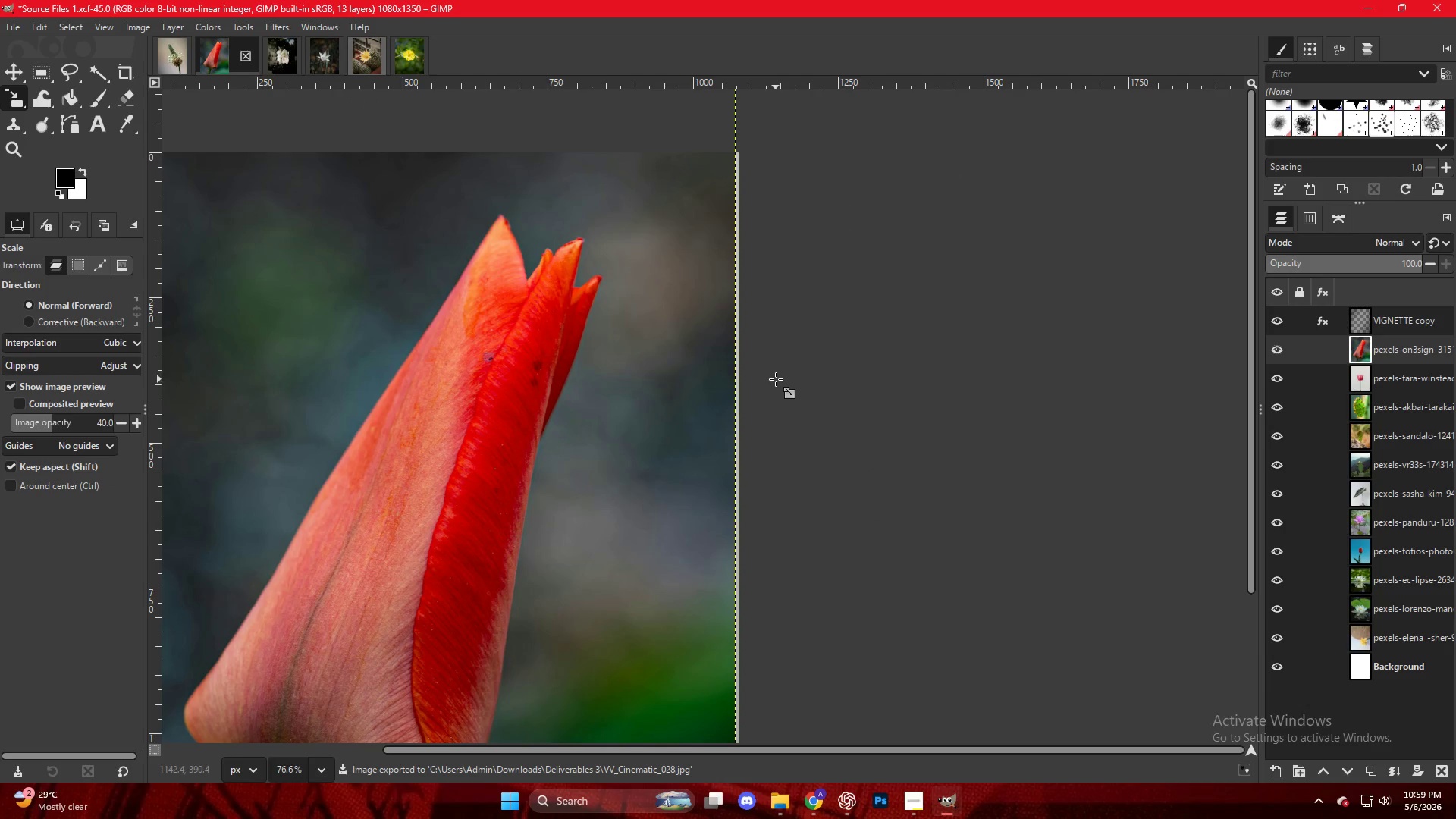 
key(Control+ControlLeft)
 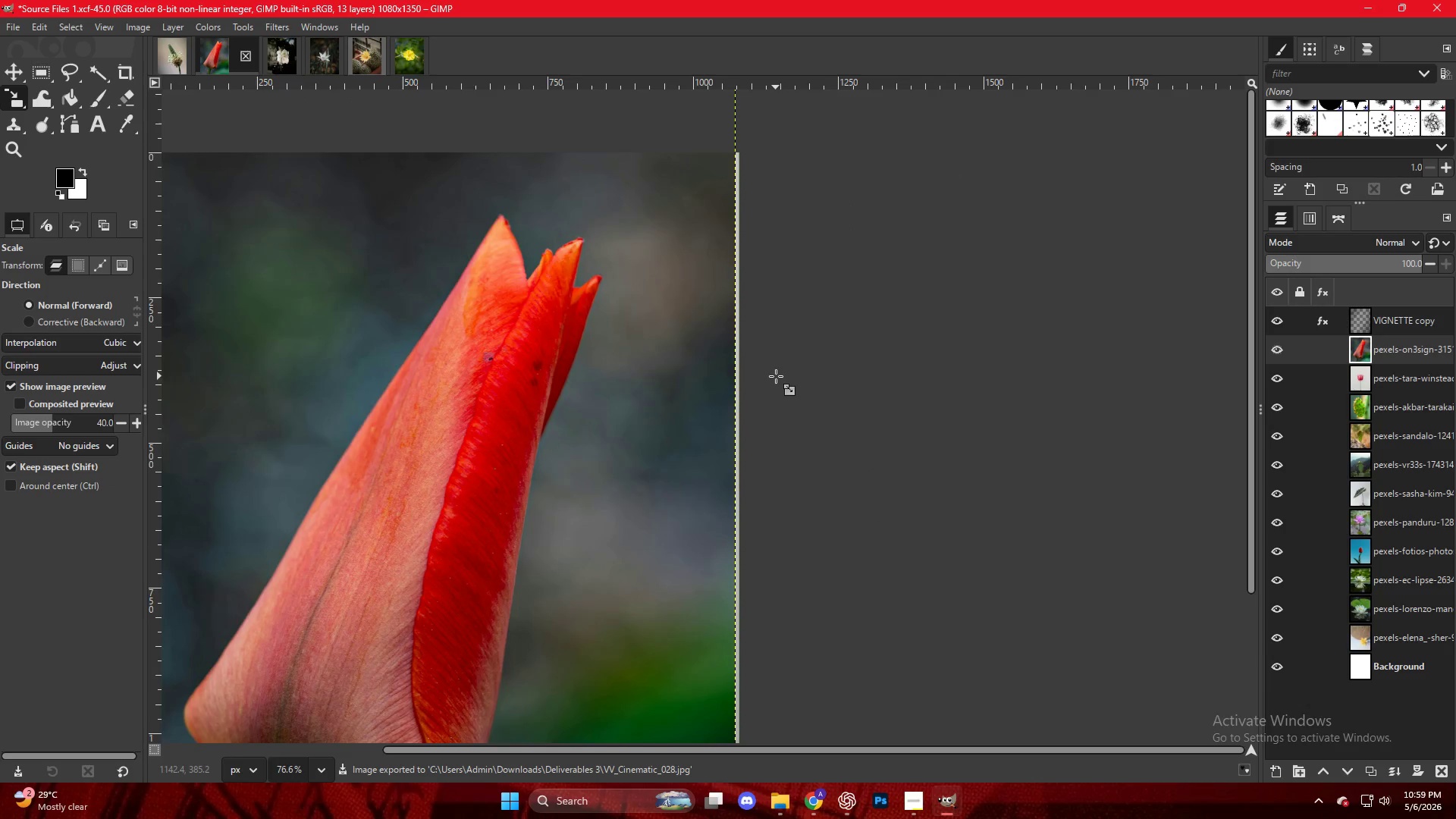 
scroll: coordinate [776, 376], scroll_direction: down, amount: 3.0
 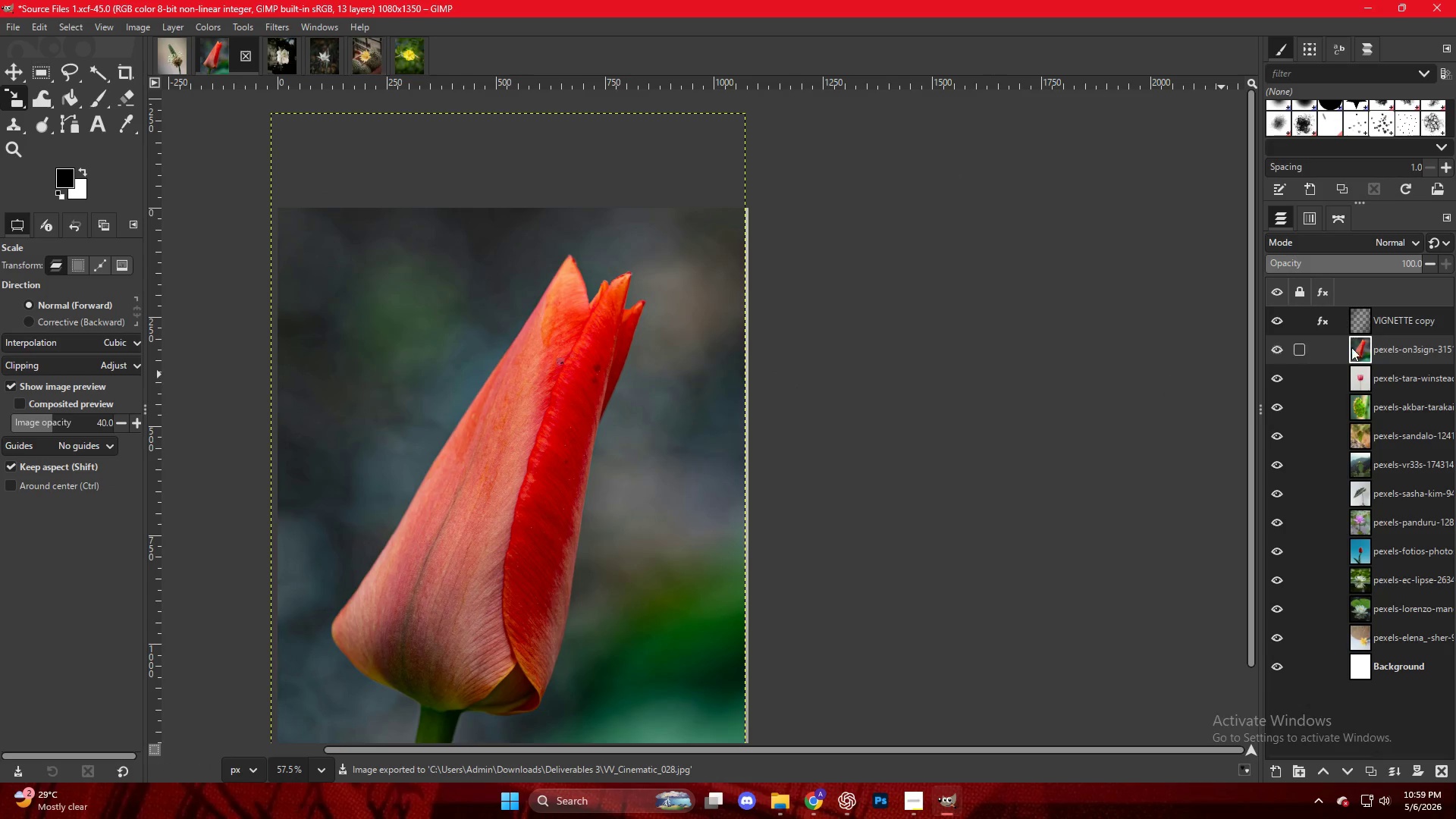 
left_click([1367, 347])
 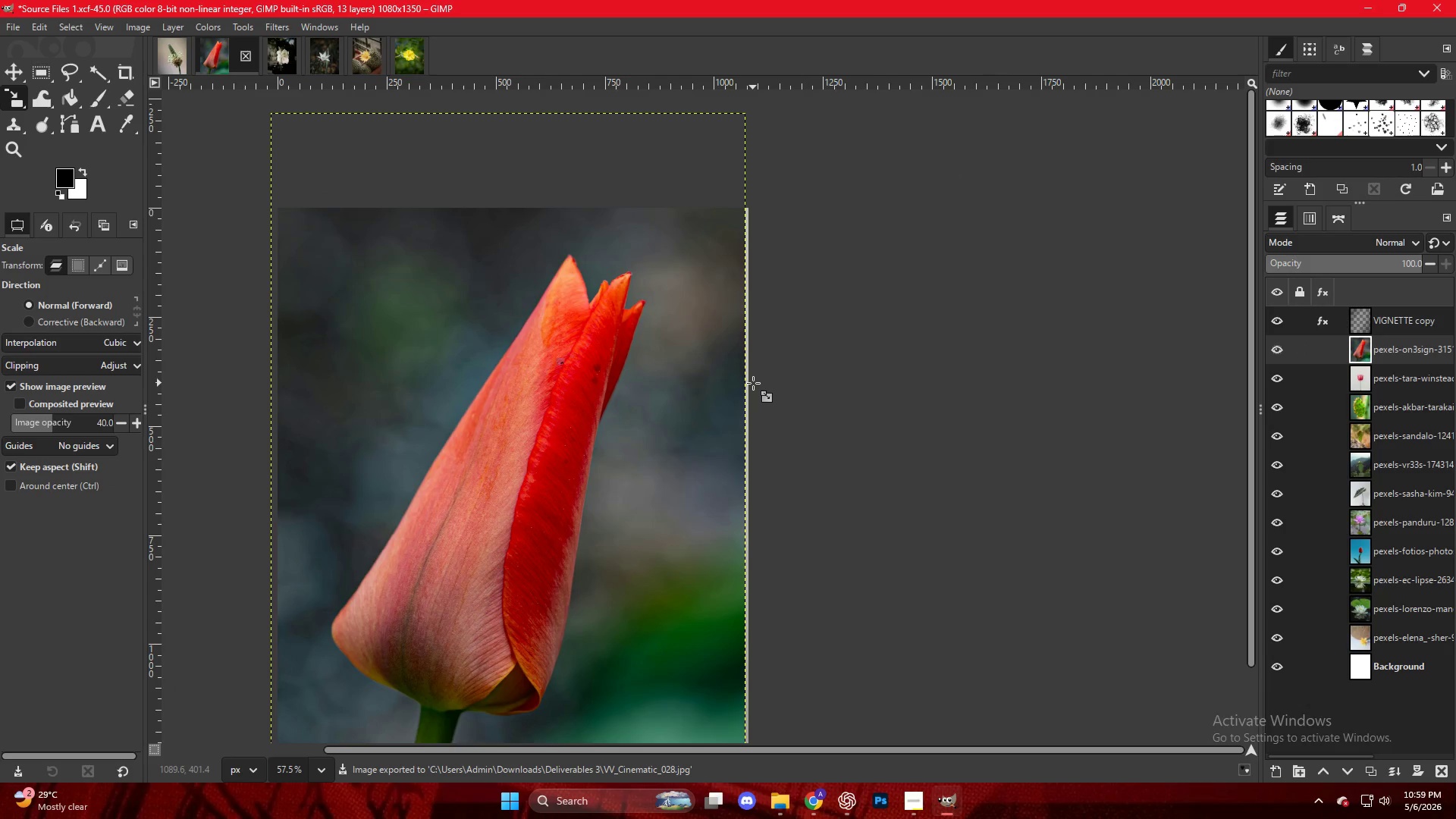 
scroll: coordinate [750, 384], scroll_direction: down, amount: 2.0
 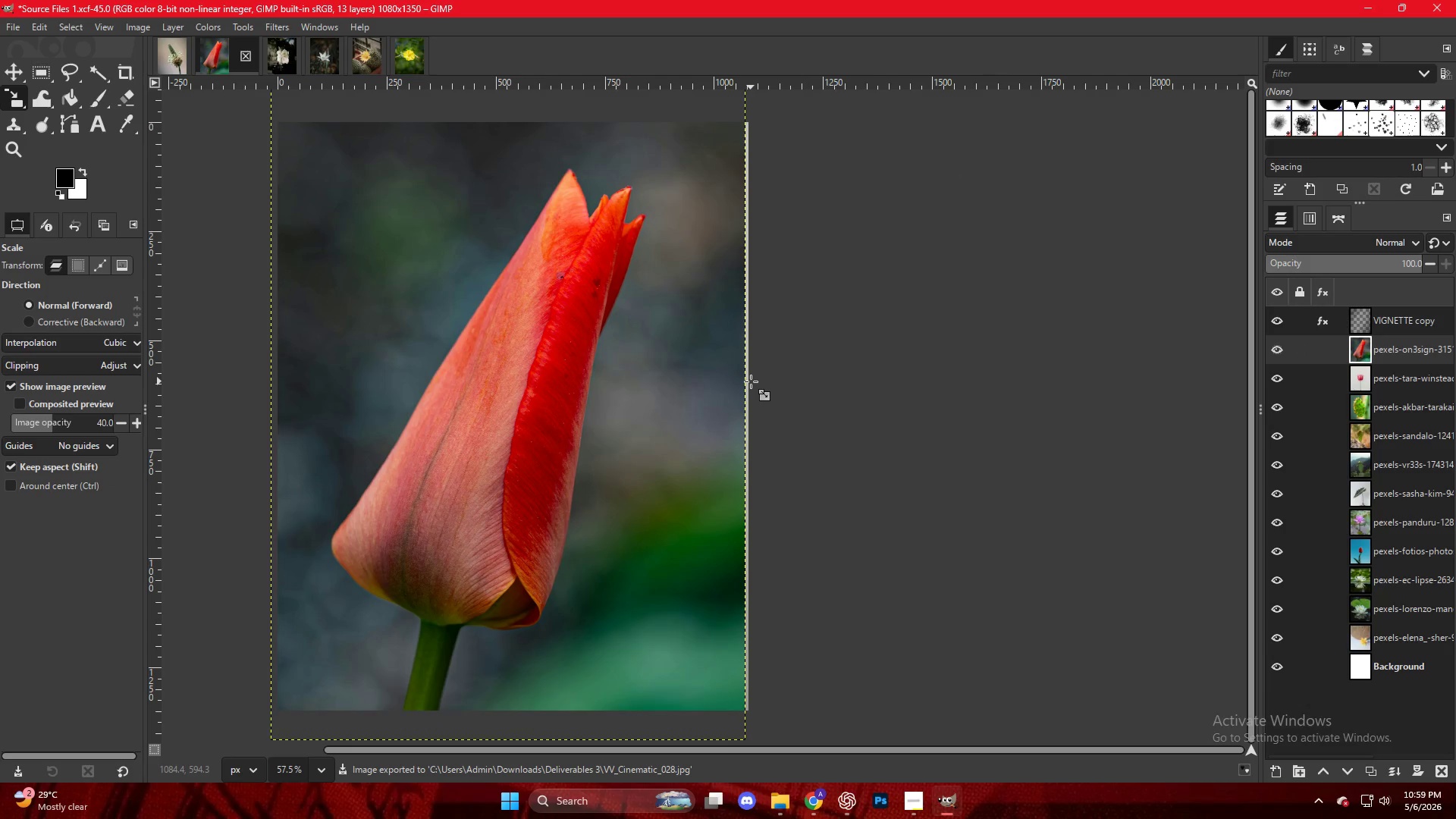 
key(Shift+ShiftLeft)
 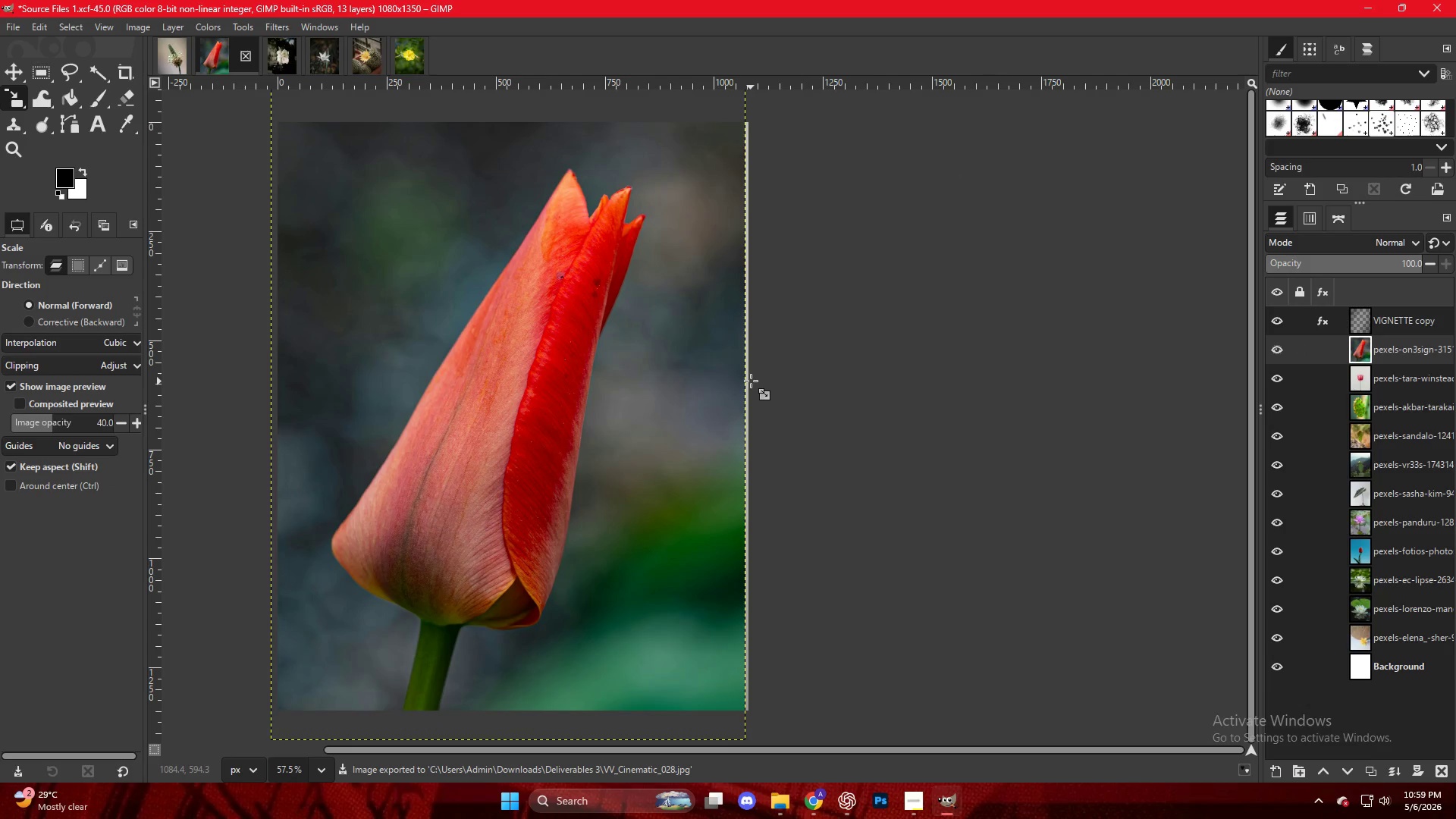 
key(Shift+S)
 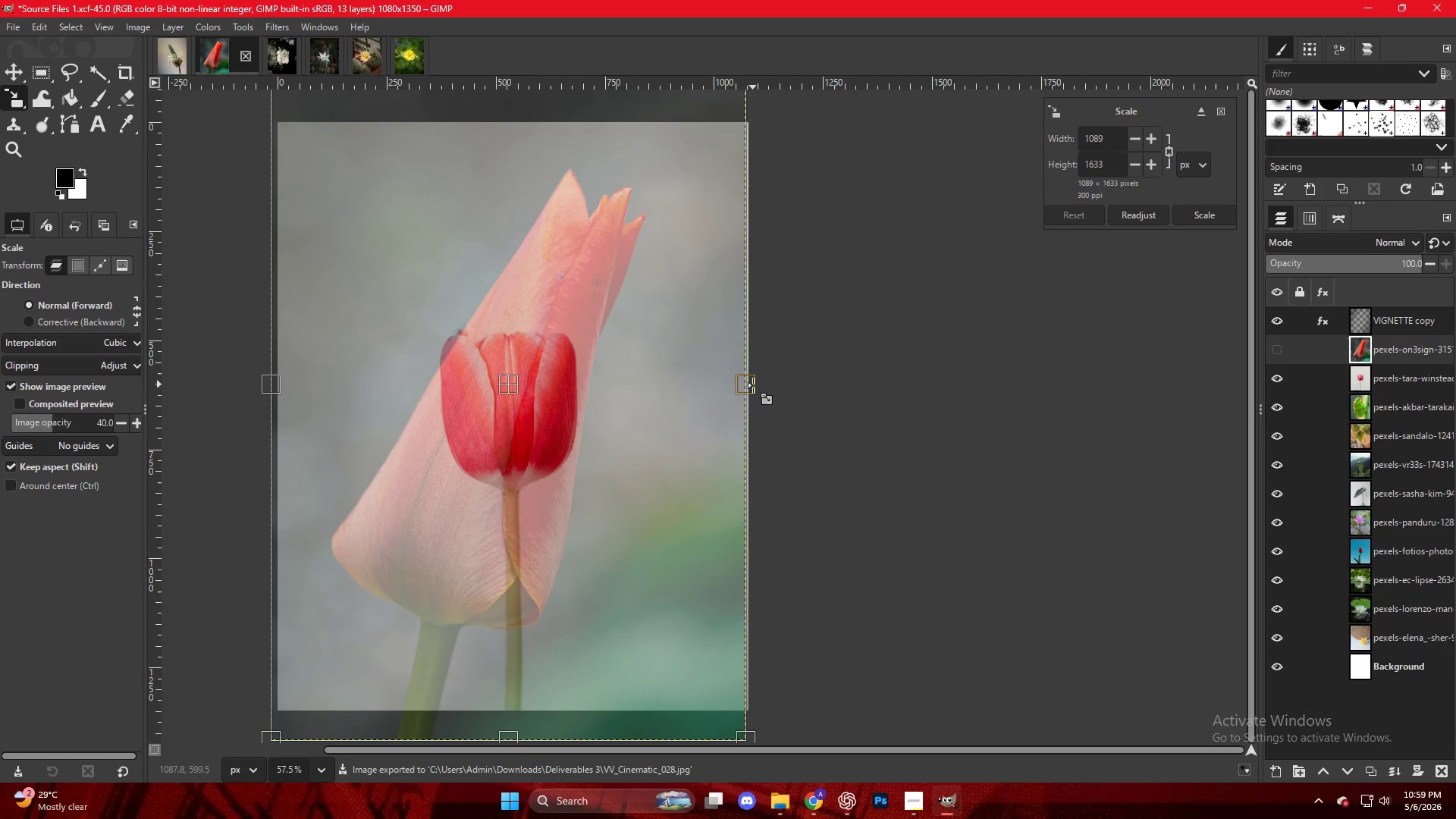 
left_click_drag(start_coordinate=[752, 386], to_coordinate=[761, 387])
 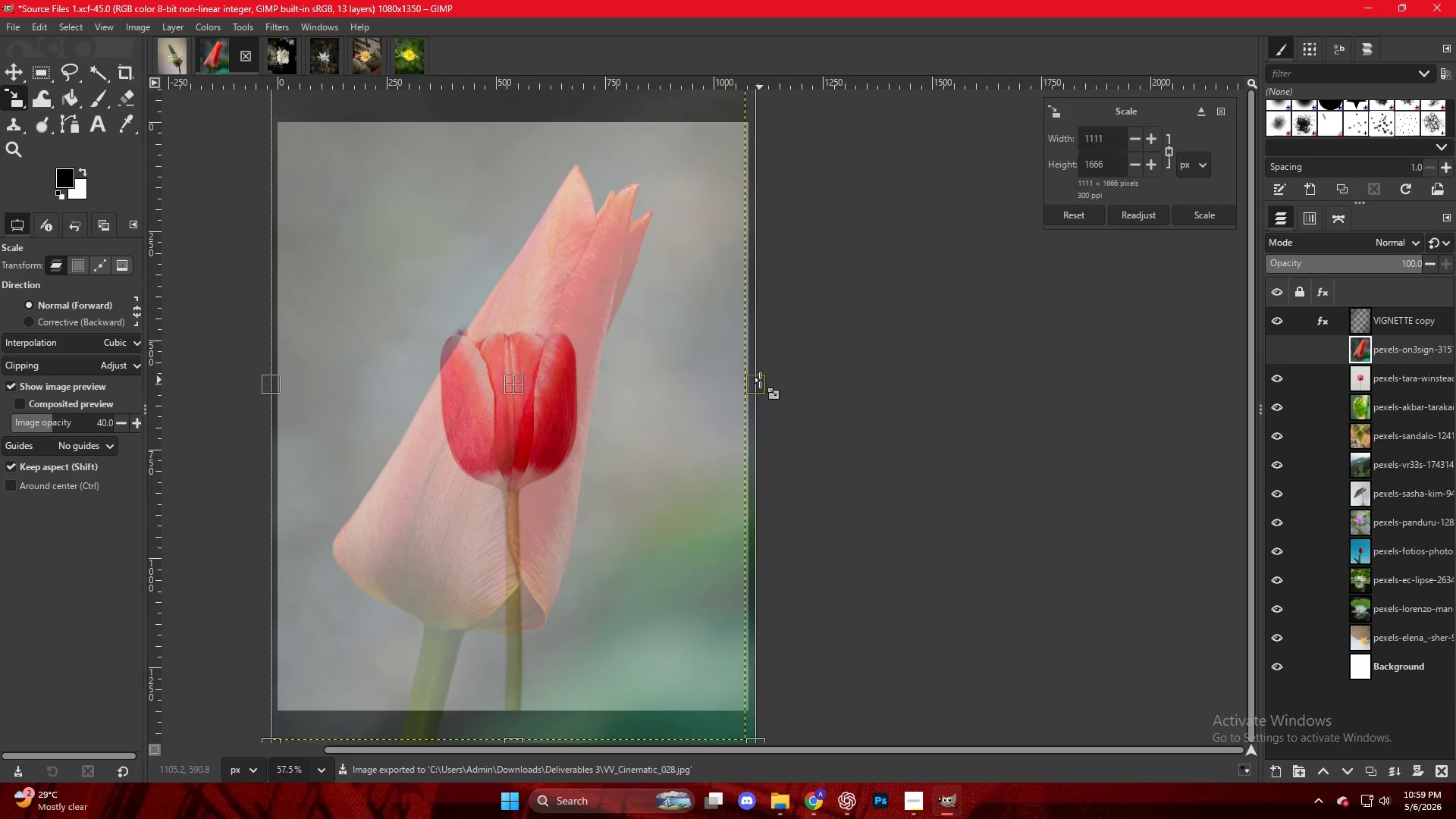 
key(NumpadEnter)
 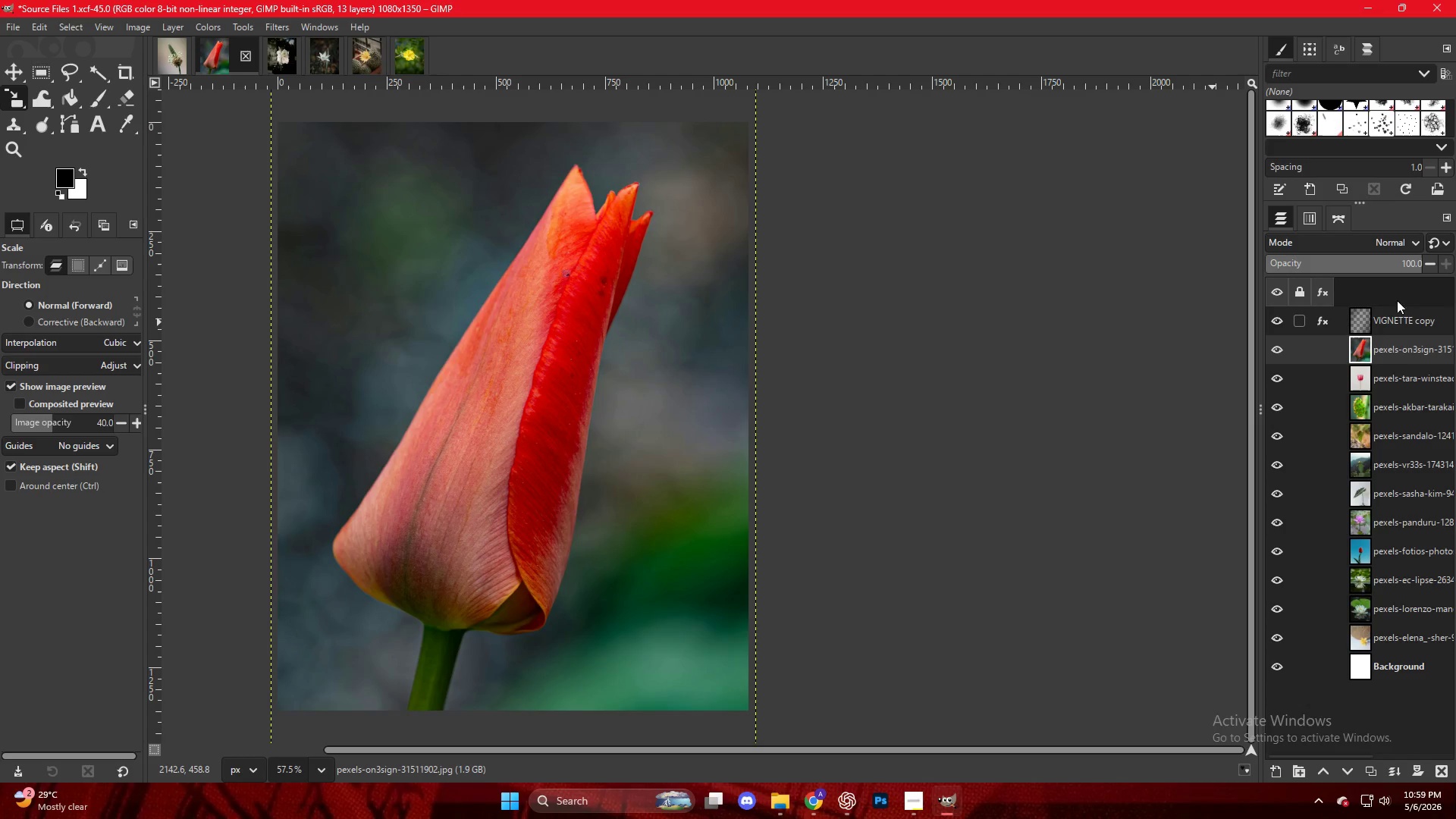 
left_click([1262, 325])
 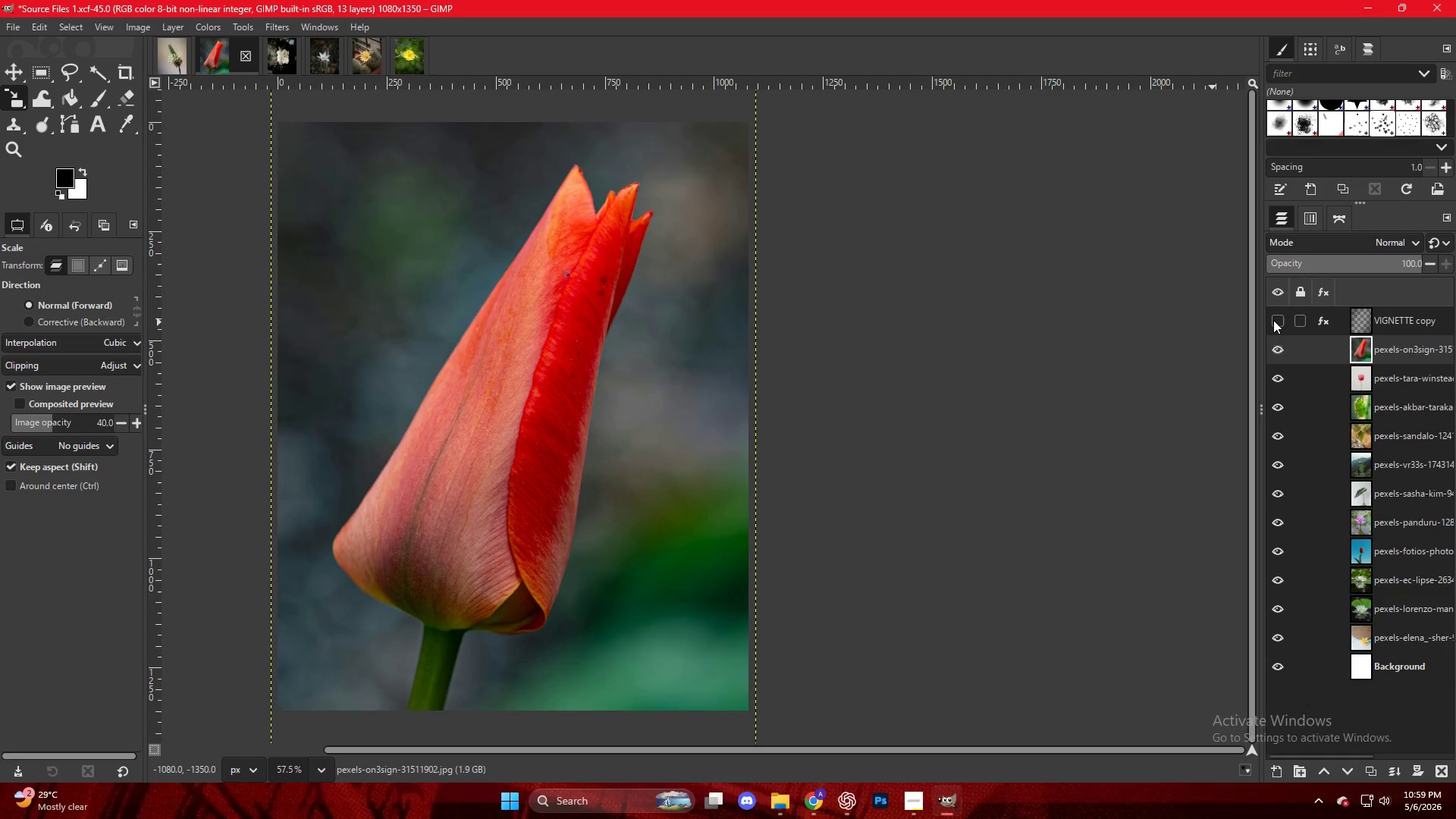 
double_click([1273, 320])
 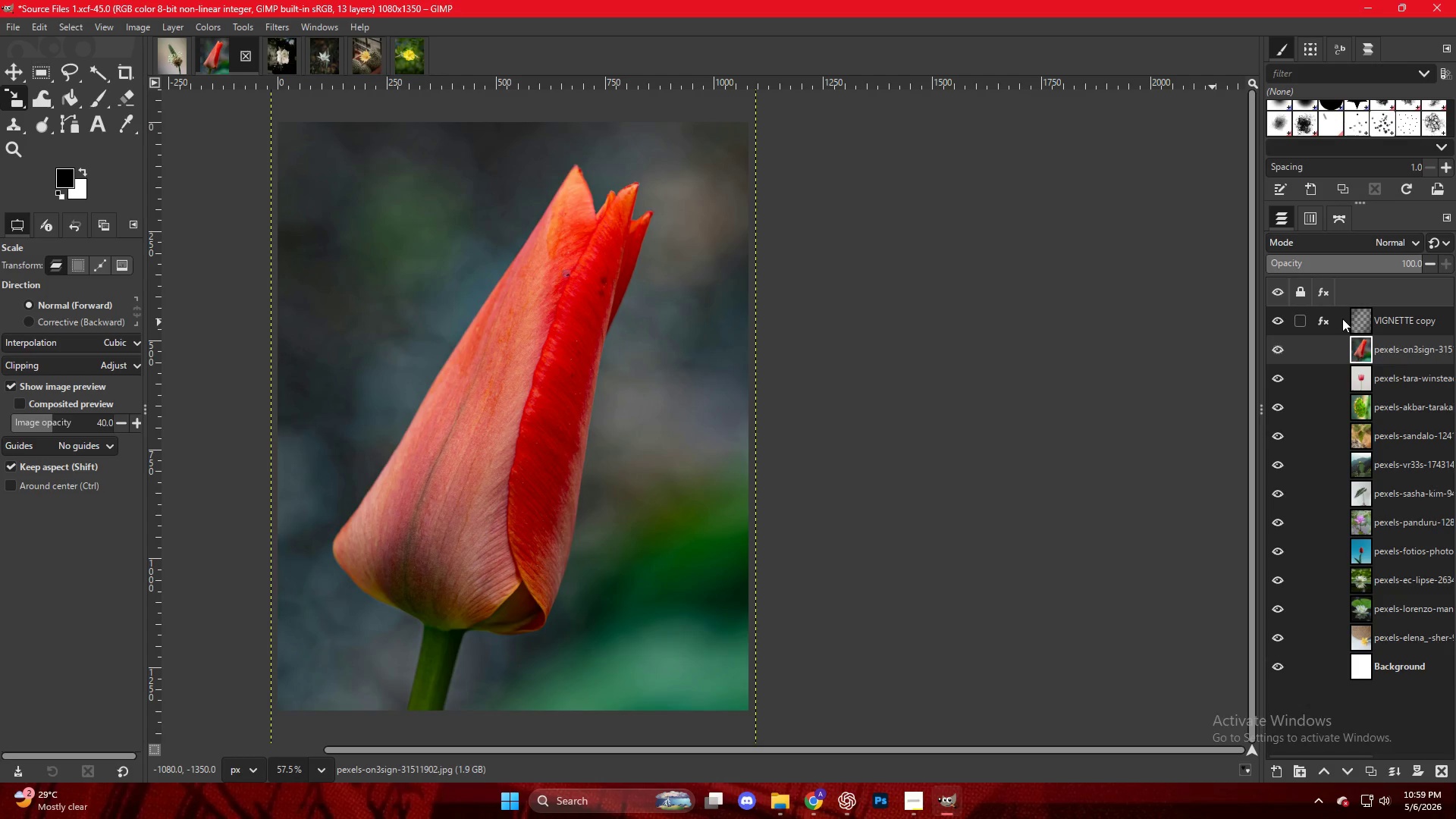 
hold_key(key=ControlLeft, duration=0.89)
left_click_drag(start_coordinate=[1409, 318], to_coordinate=[1405, 308])
 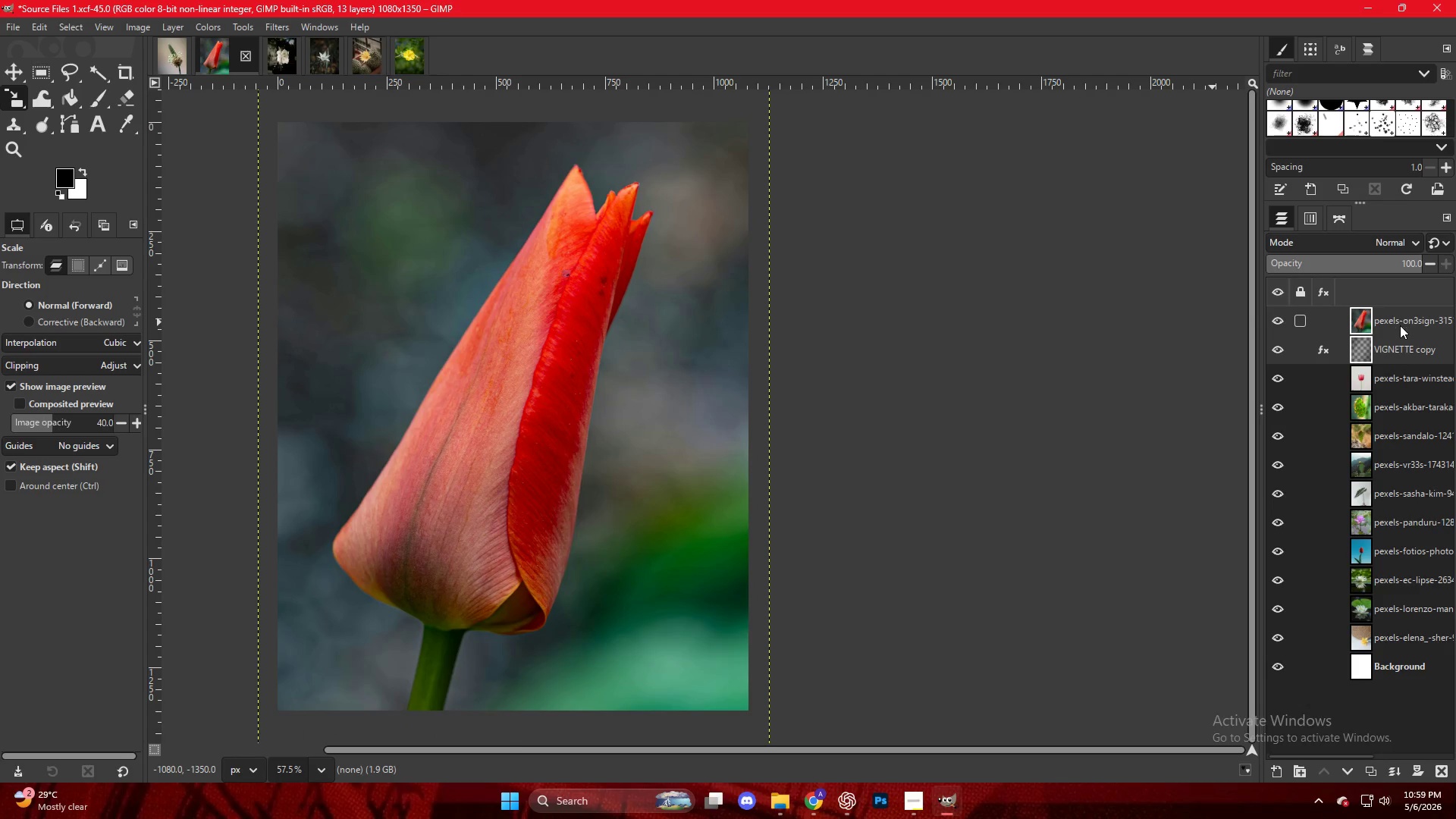 
key(Control+ControlLeft)
 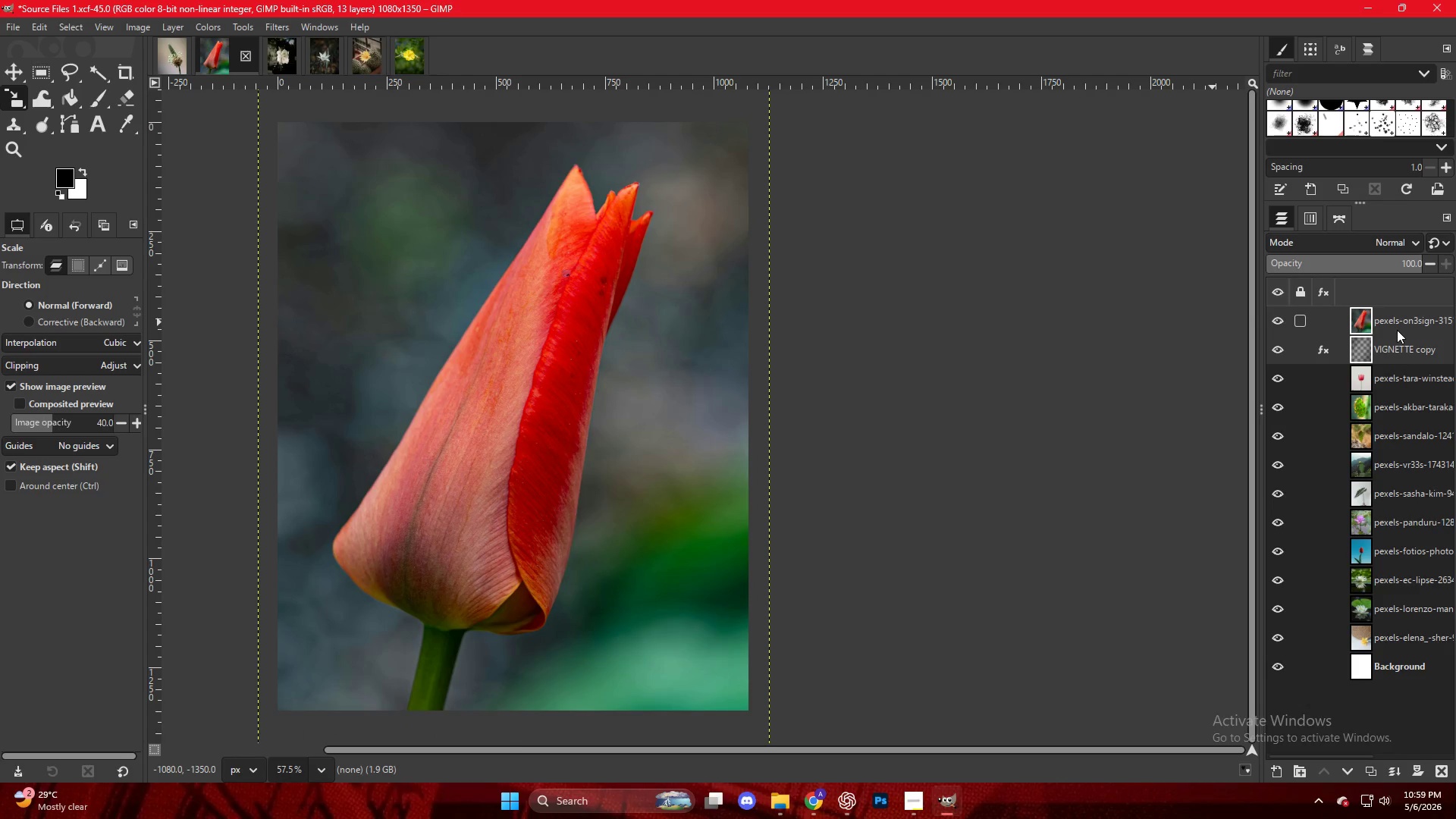 
key(Control+Shift+ShiftLeft)
 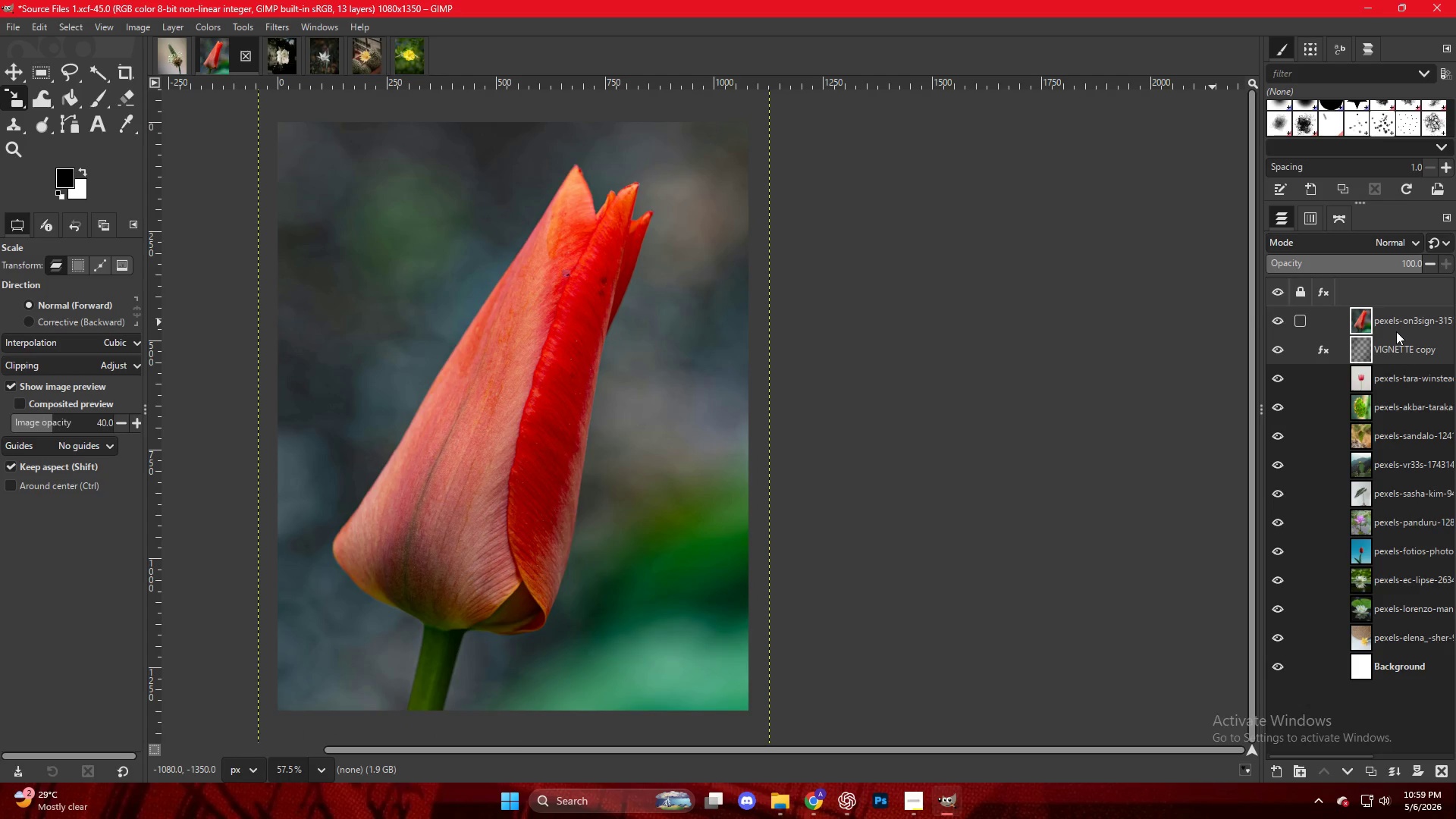 
key(Control+Z)
 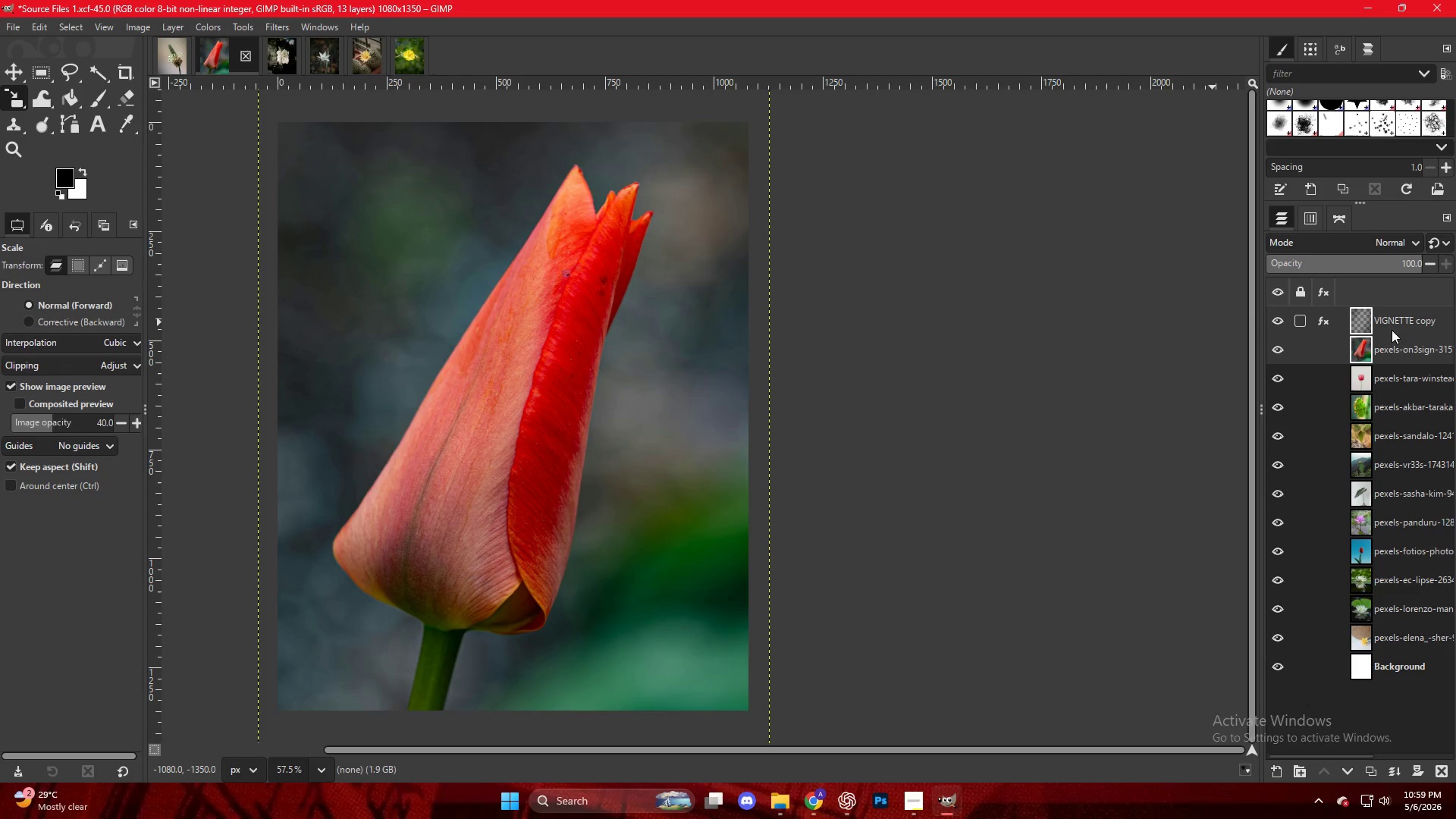 
left_click([1386, 322])
 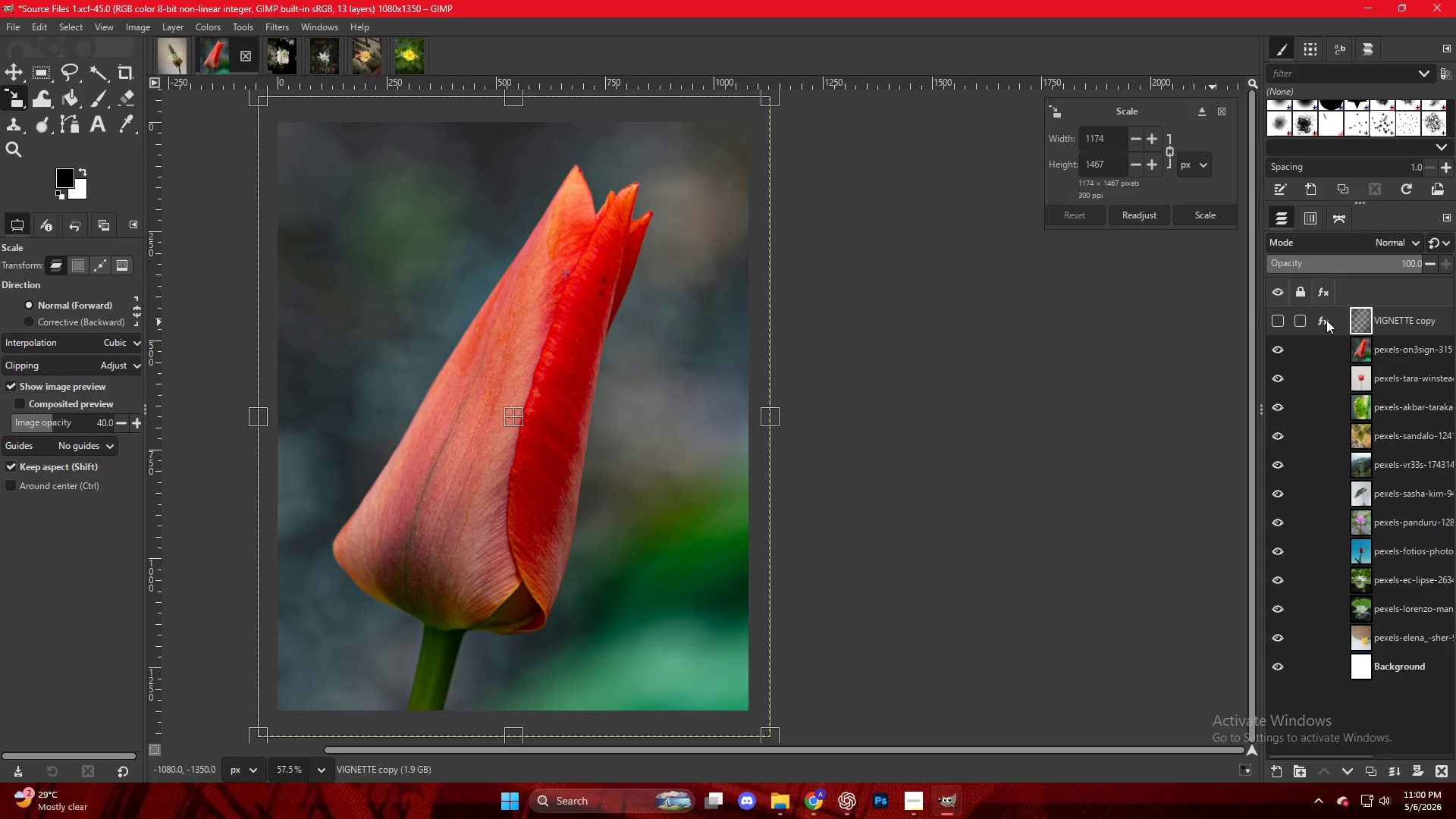 
key(Control+ControlLeft)
 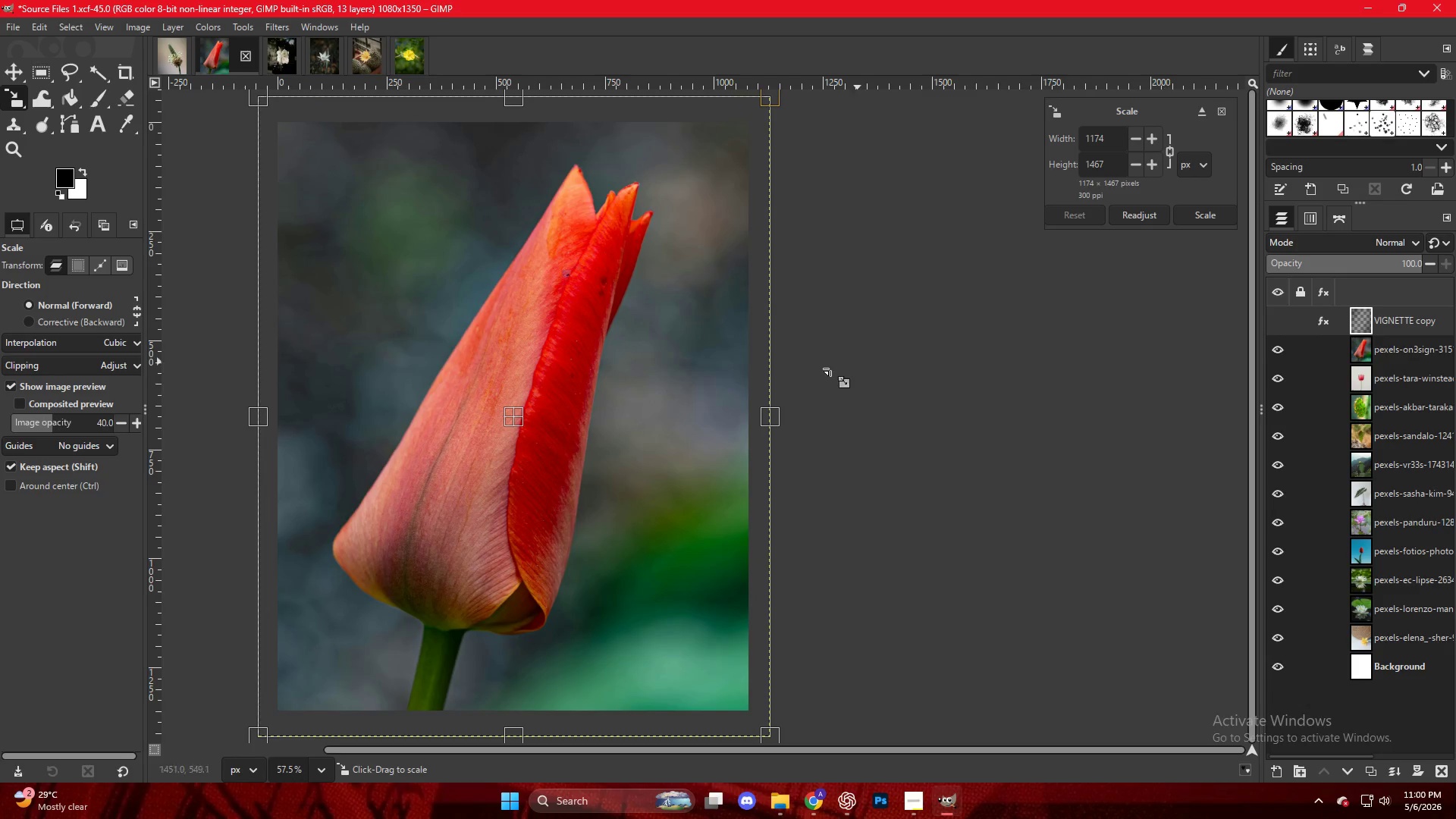 
scroll: coordinate [827, 369], scroll_direction: down, amount: 5.0
 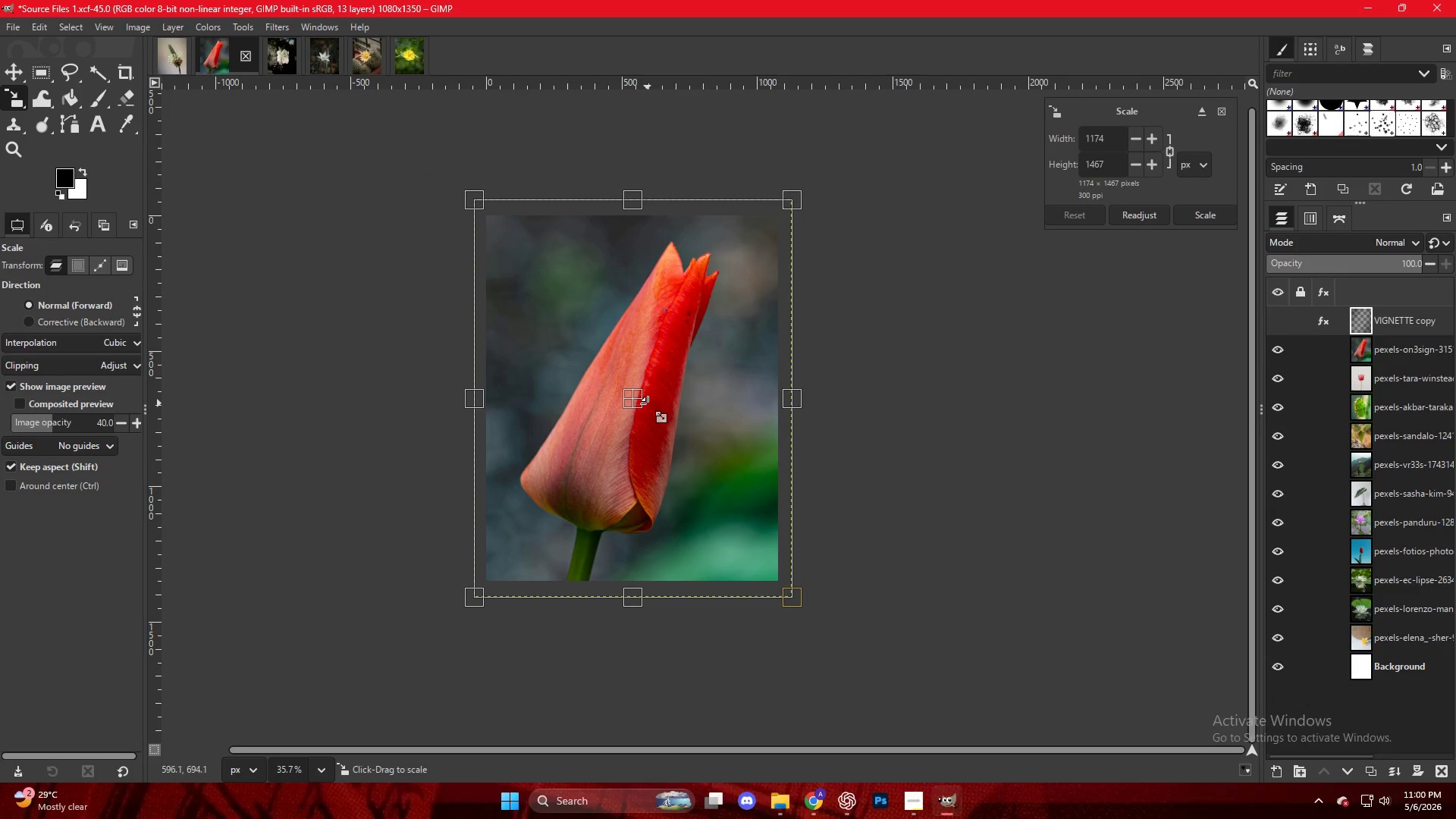 
left_click([643, 403])
 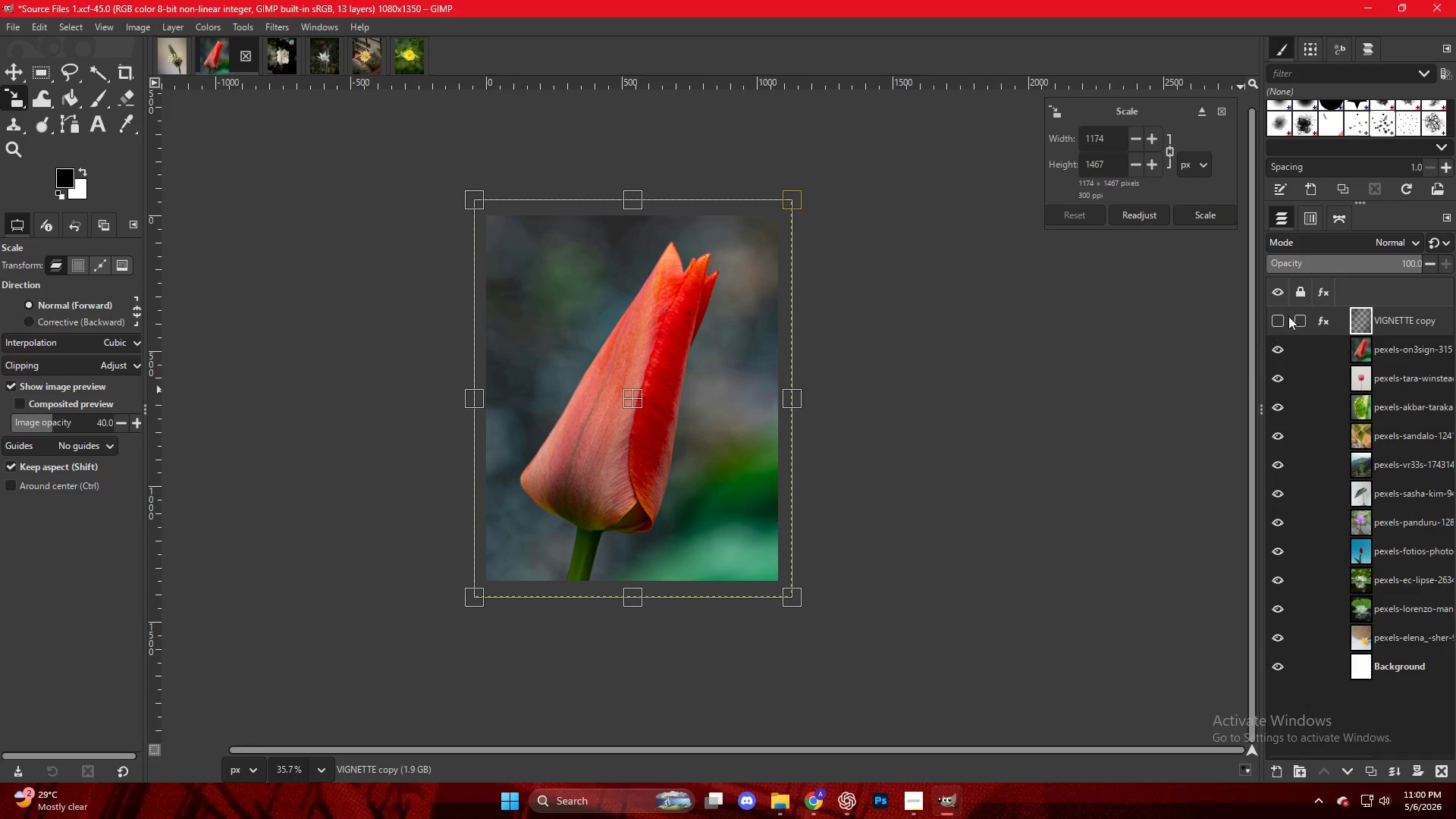 
left_click([1327, 317])
 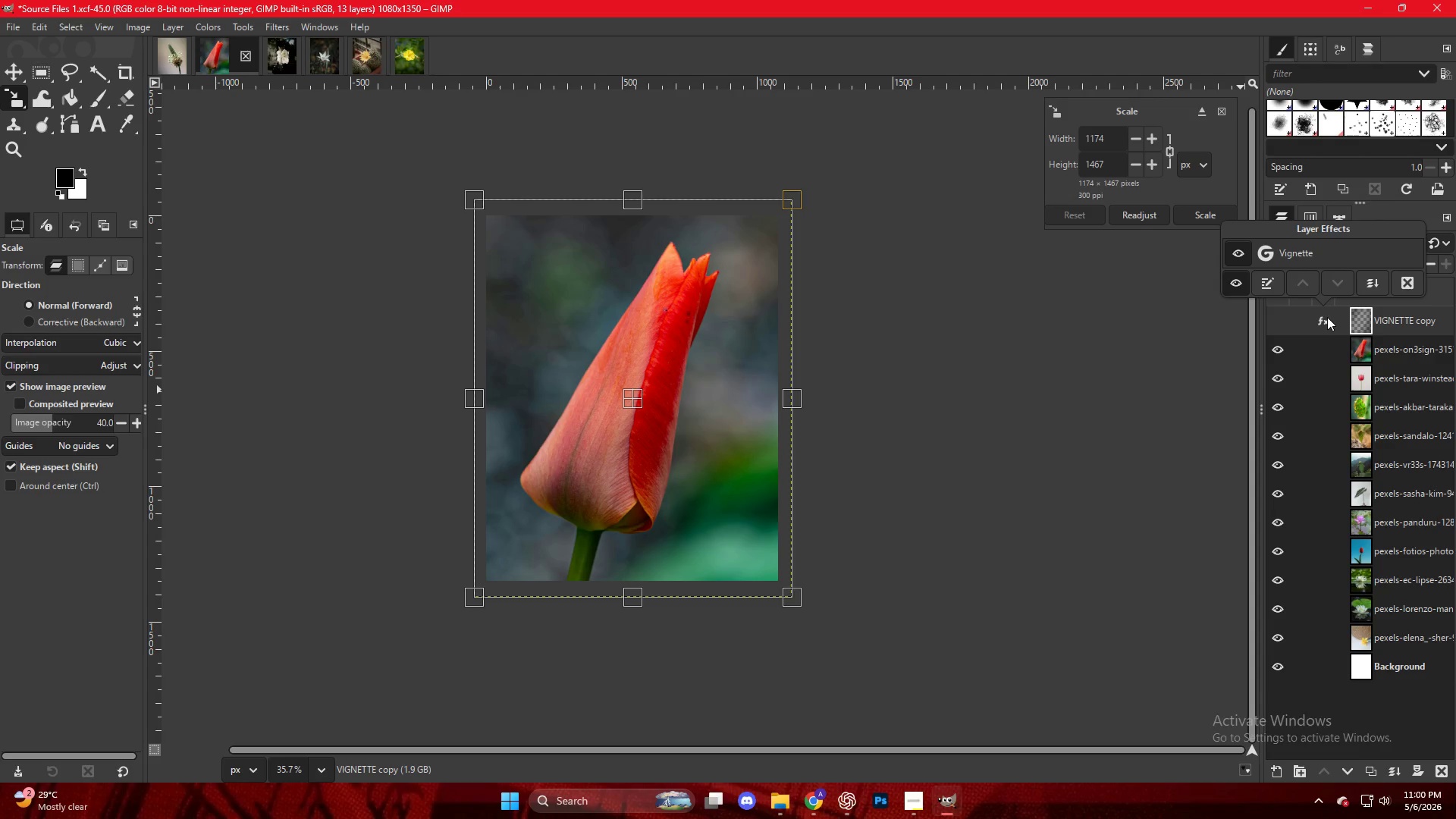 
wait(30.42)
 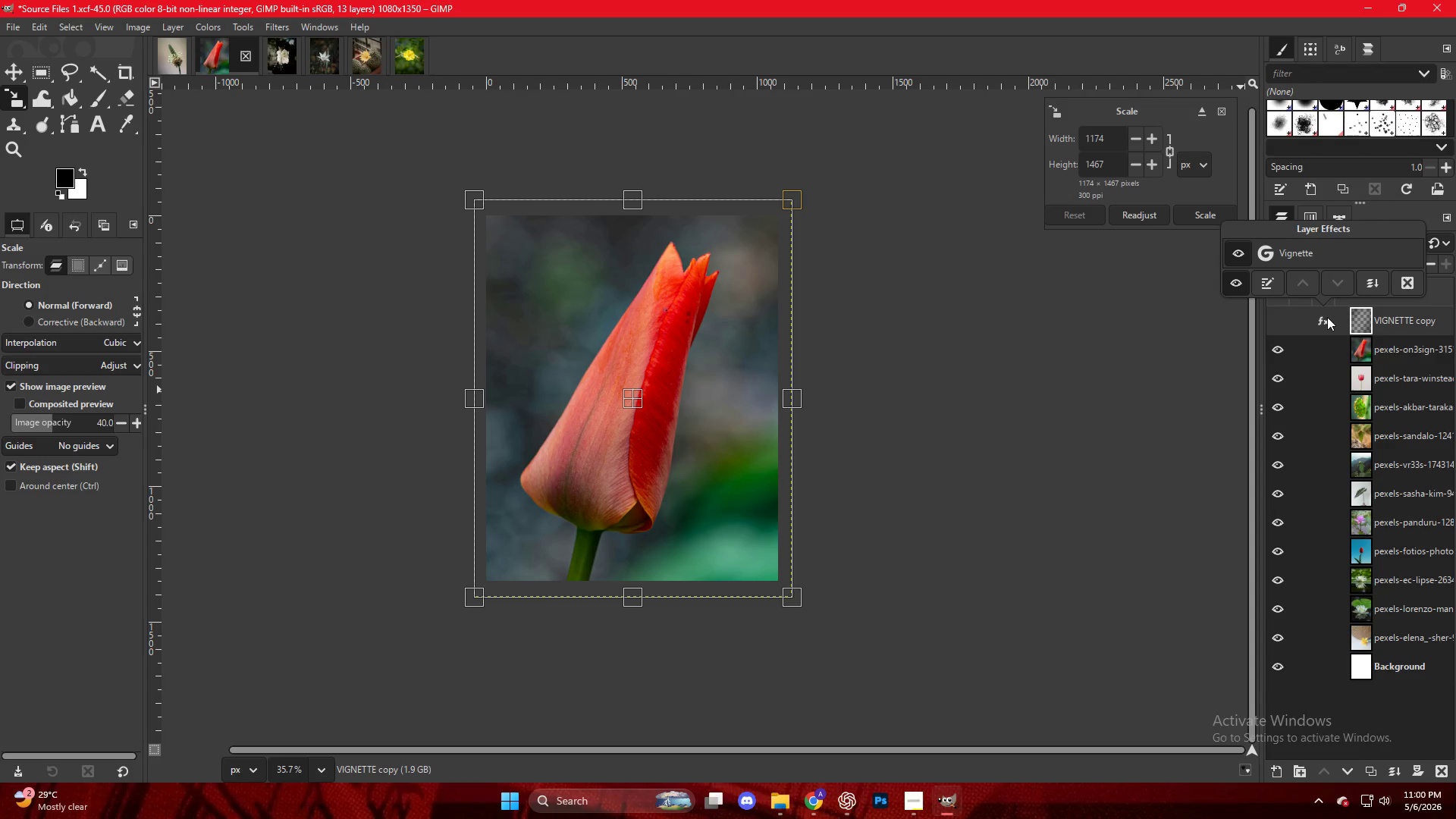 
double_click([1319, 315])
 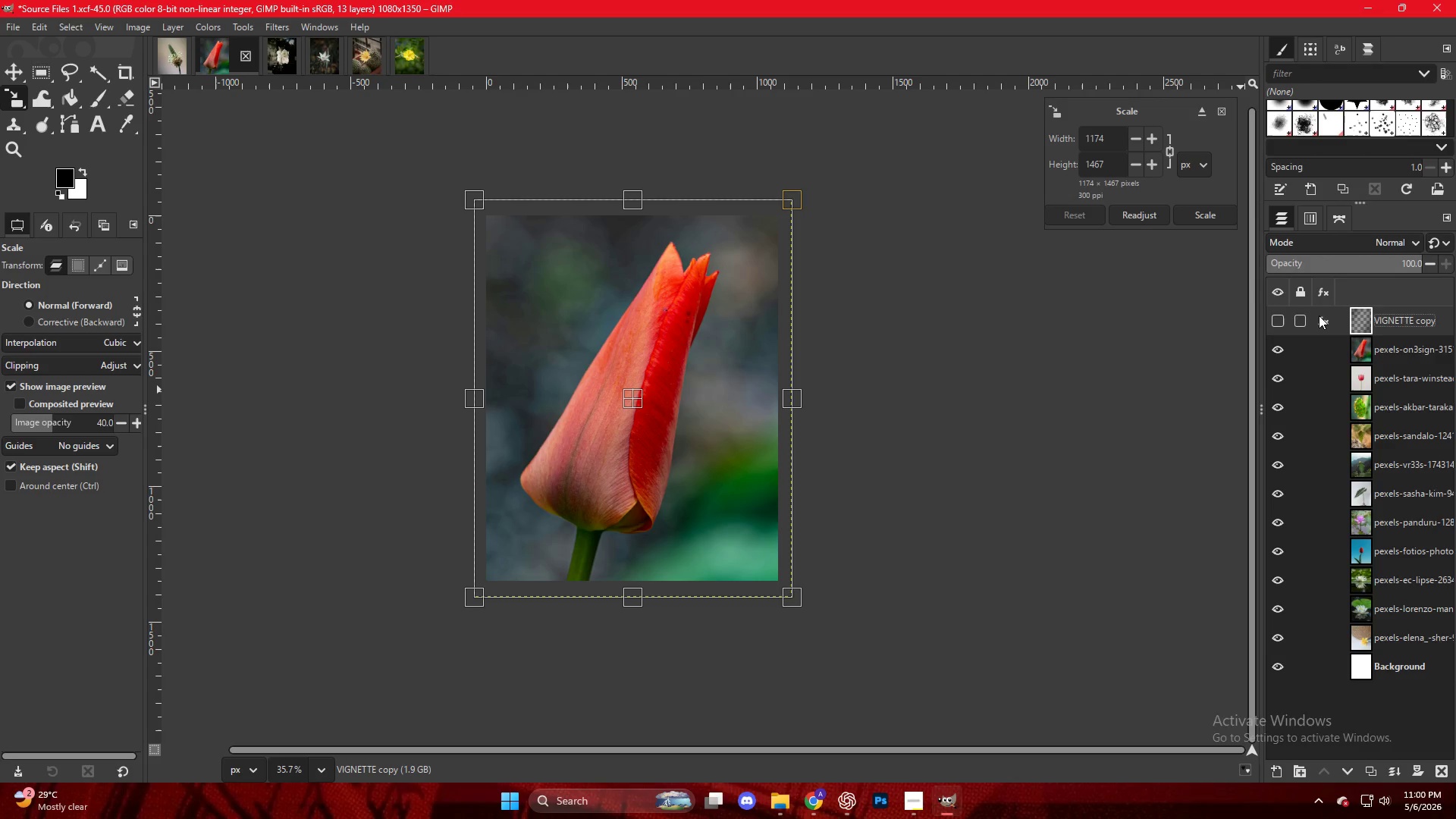 
left_click([1319, 315])
 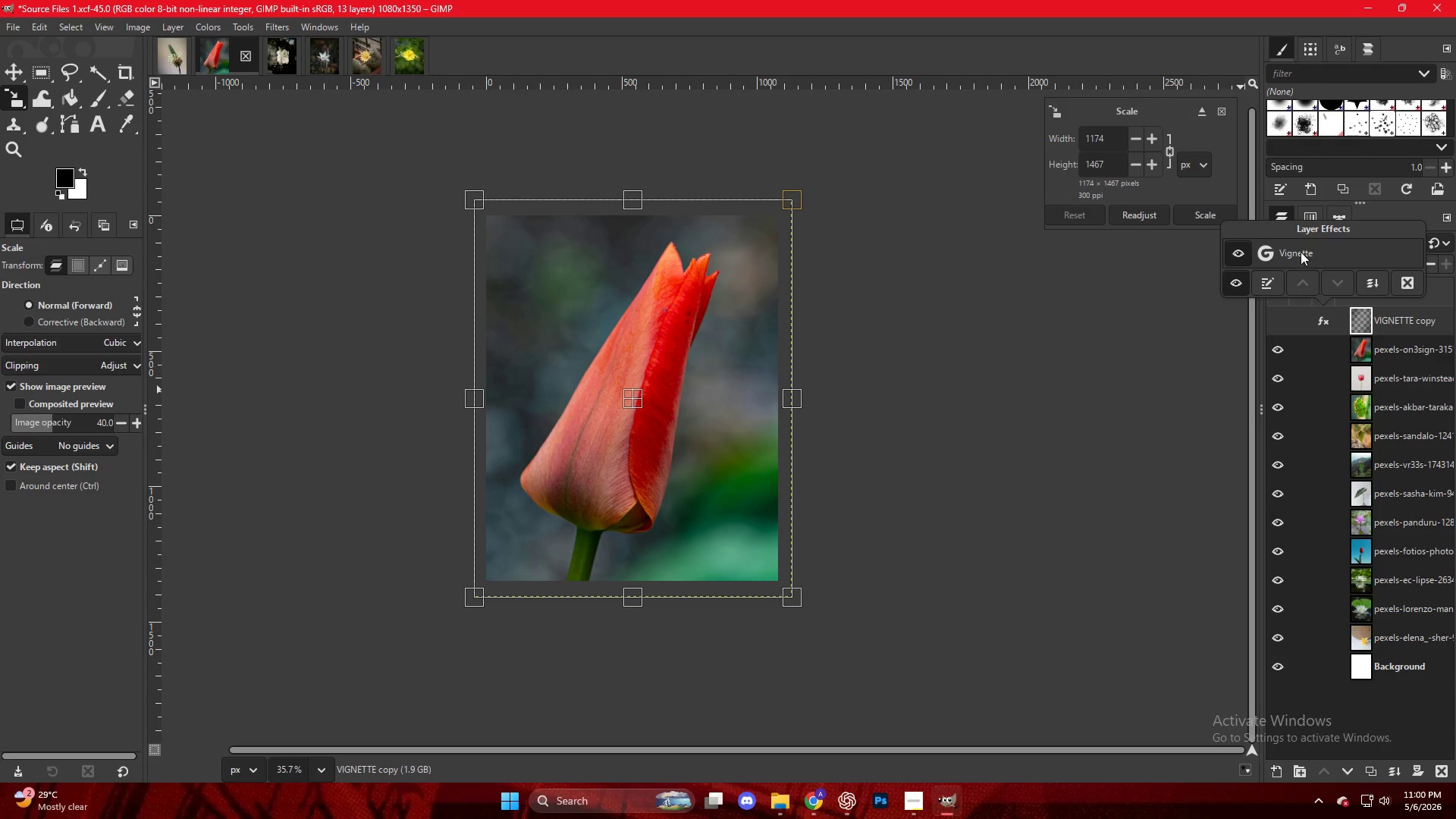 
double_click([1300, 252])
 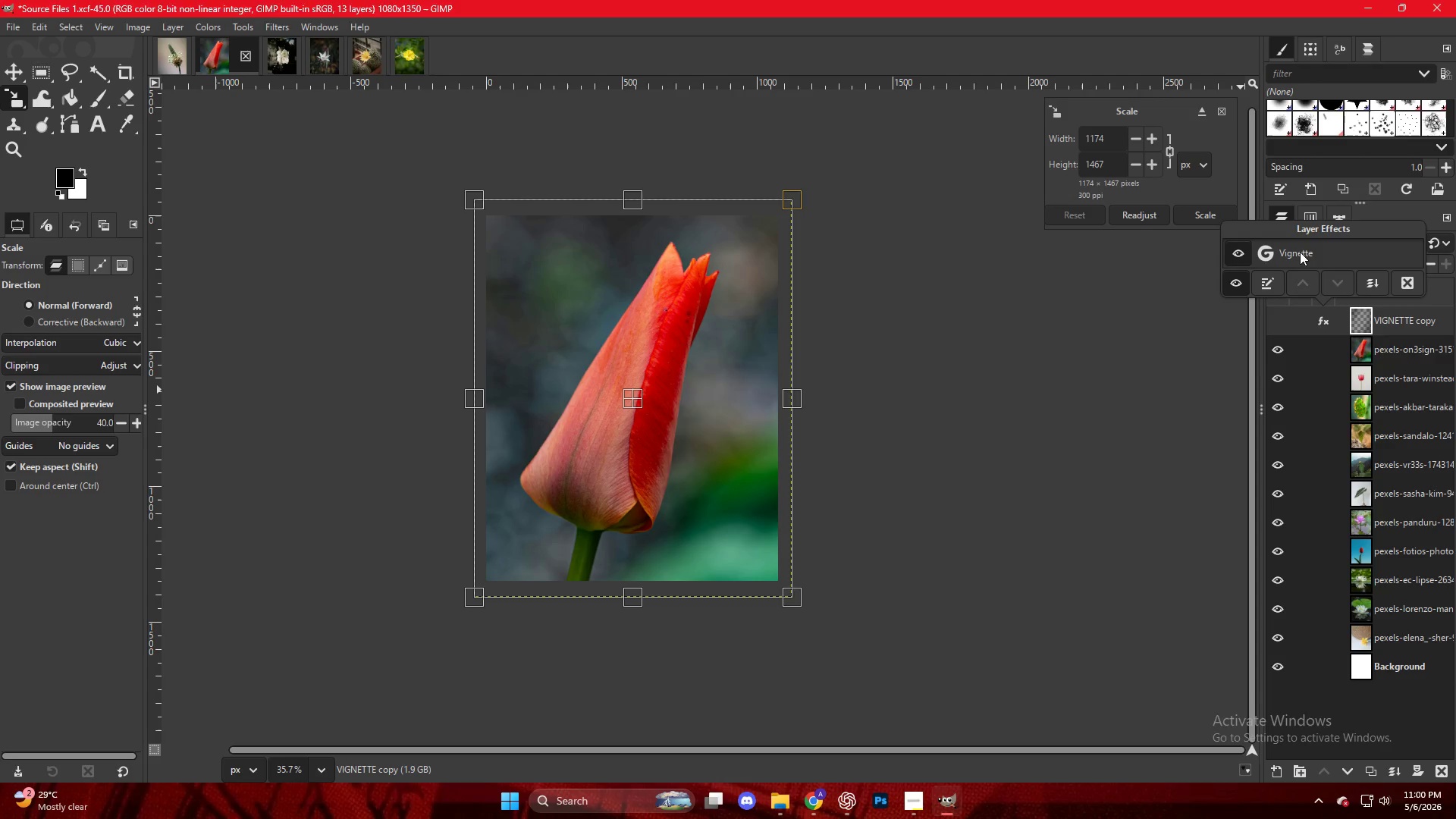 
triple_click([1300, 251])
 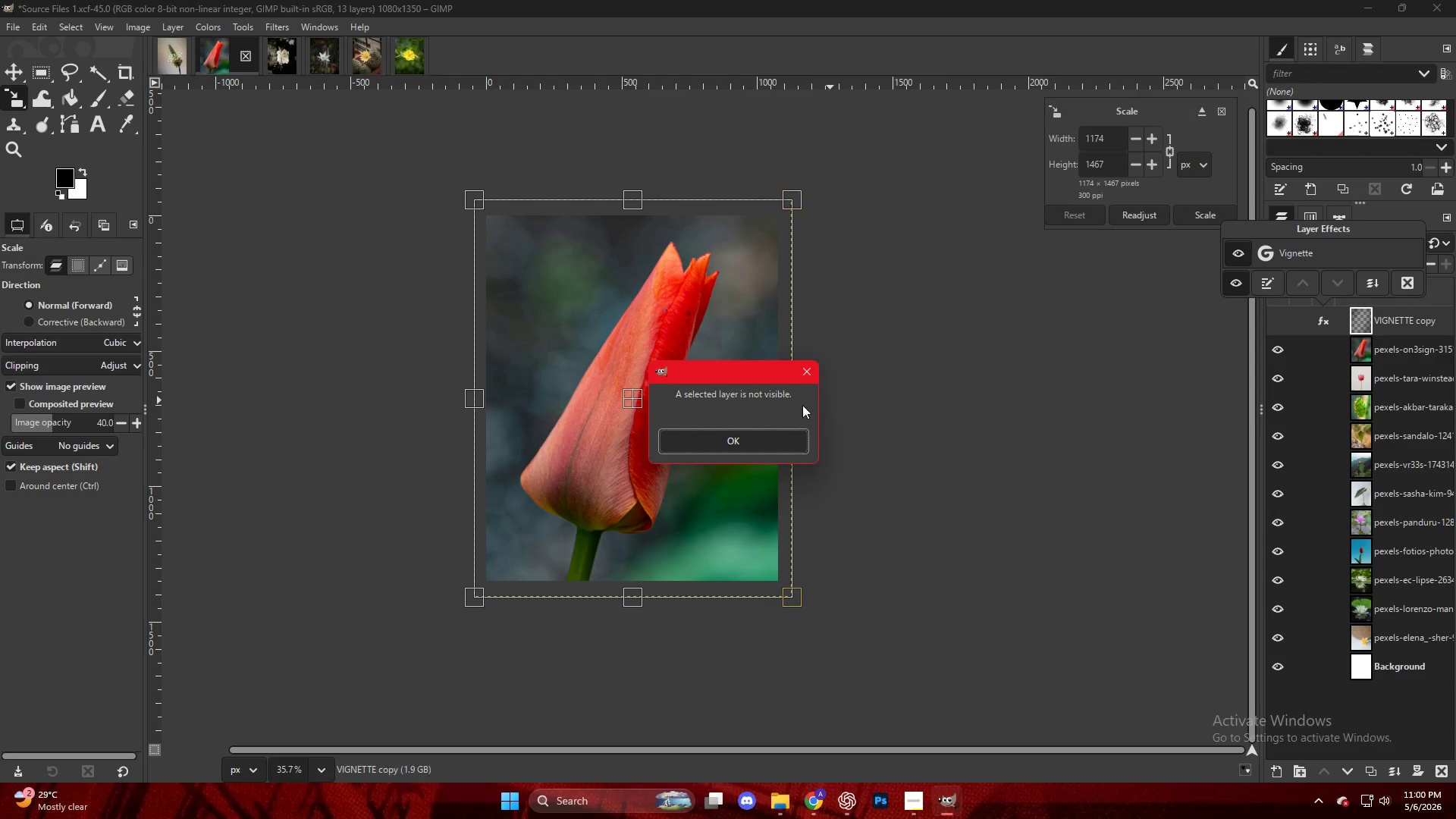 
left_click([755, 439])
 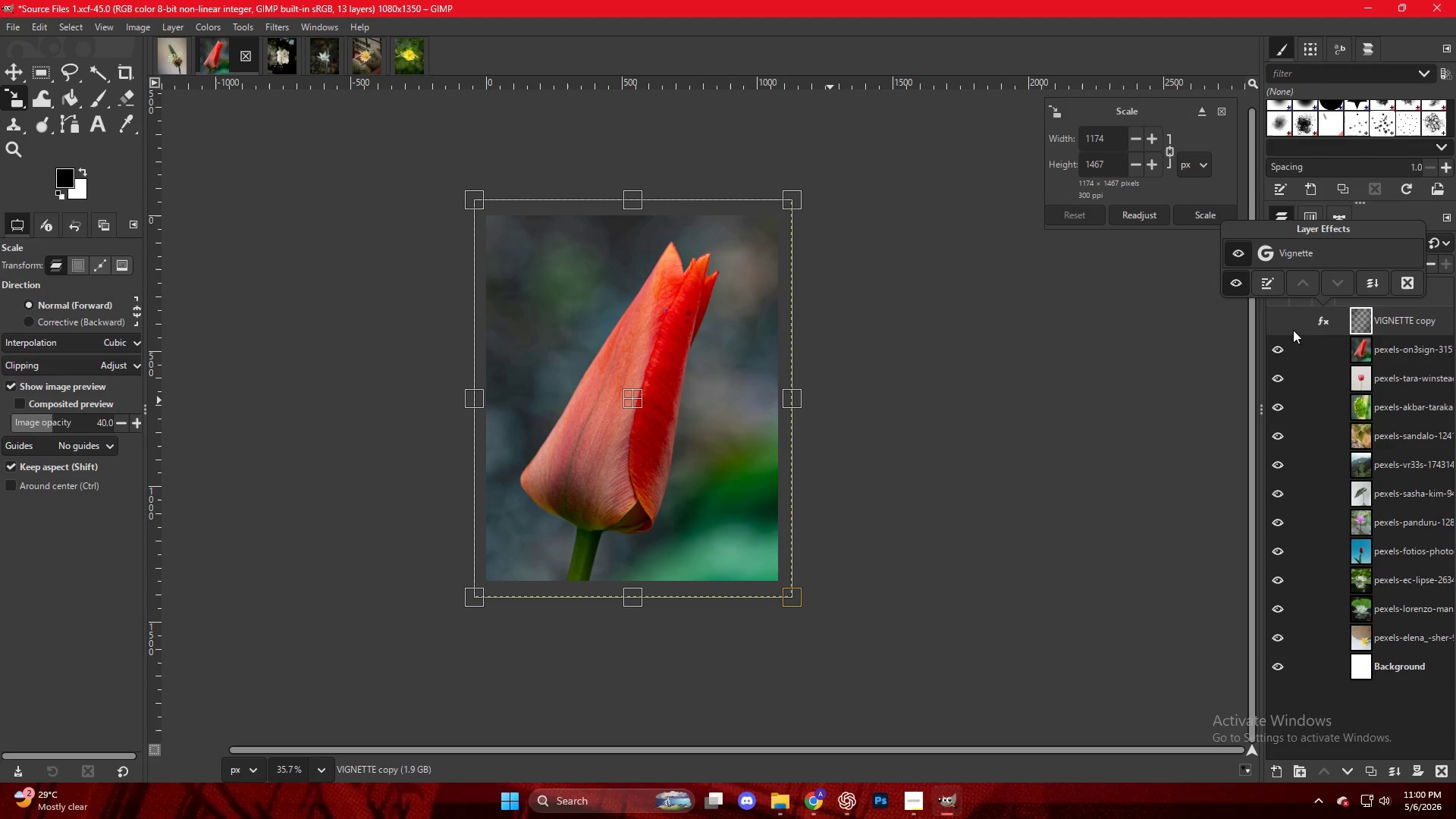 
left_click([1282, 327])
 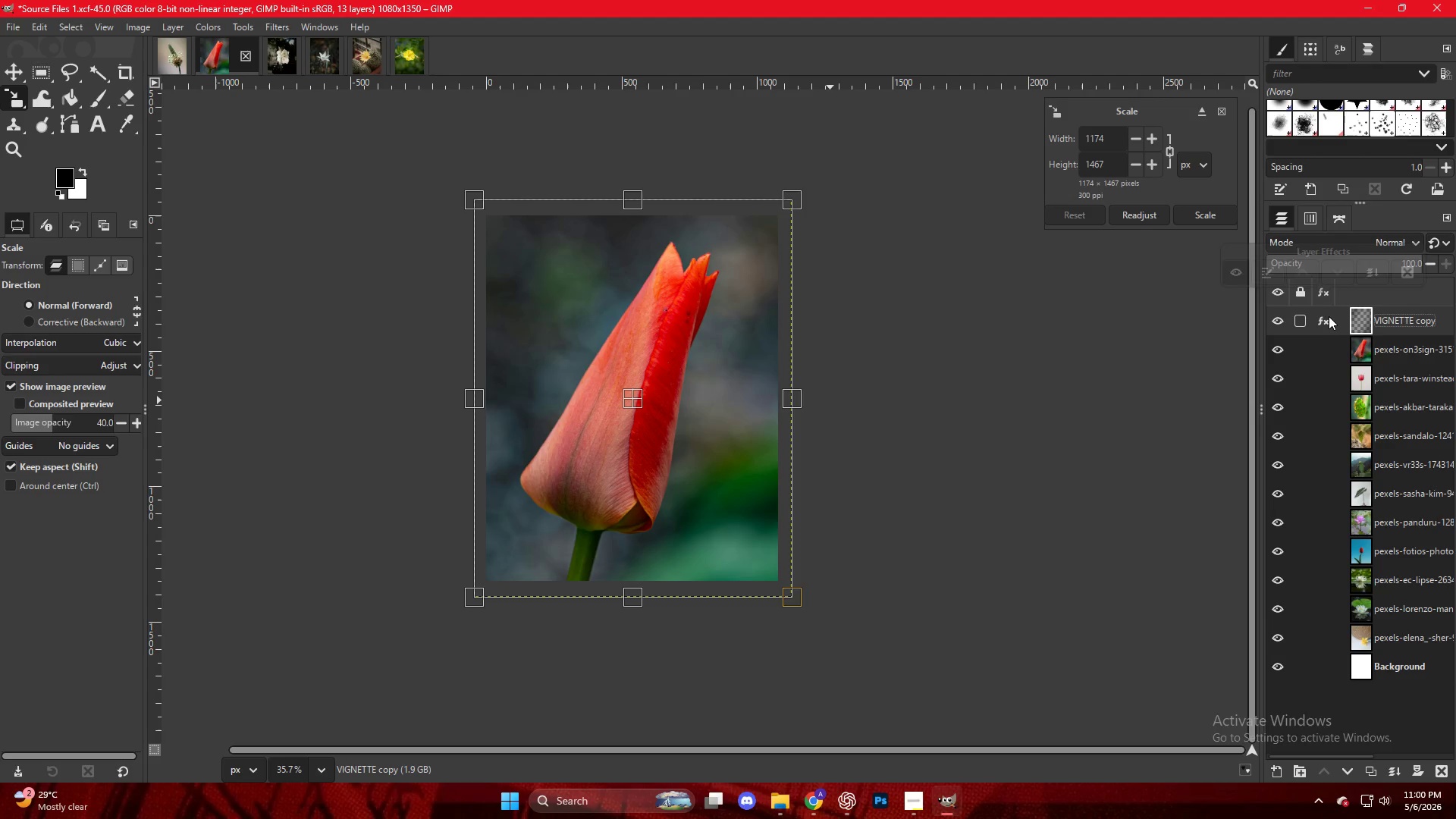 
left_click([1326, 318])
 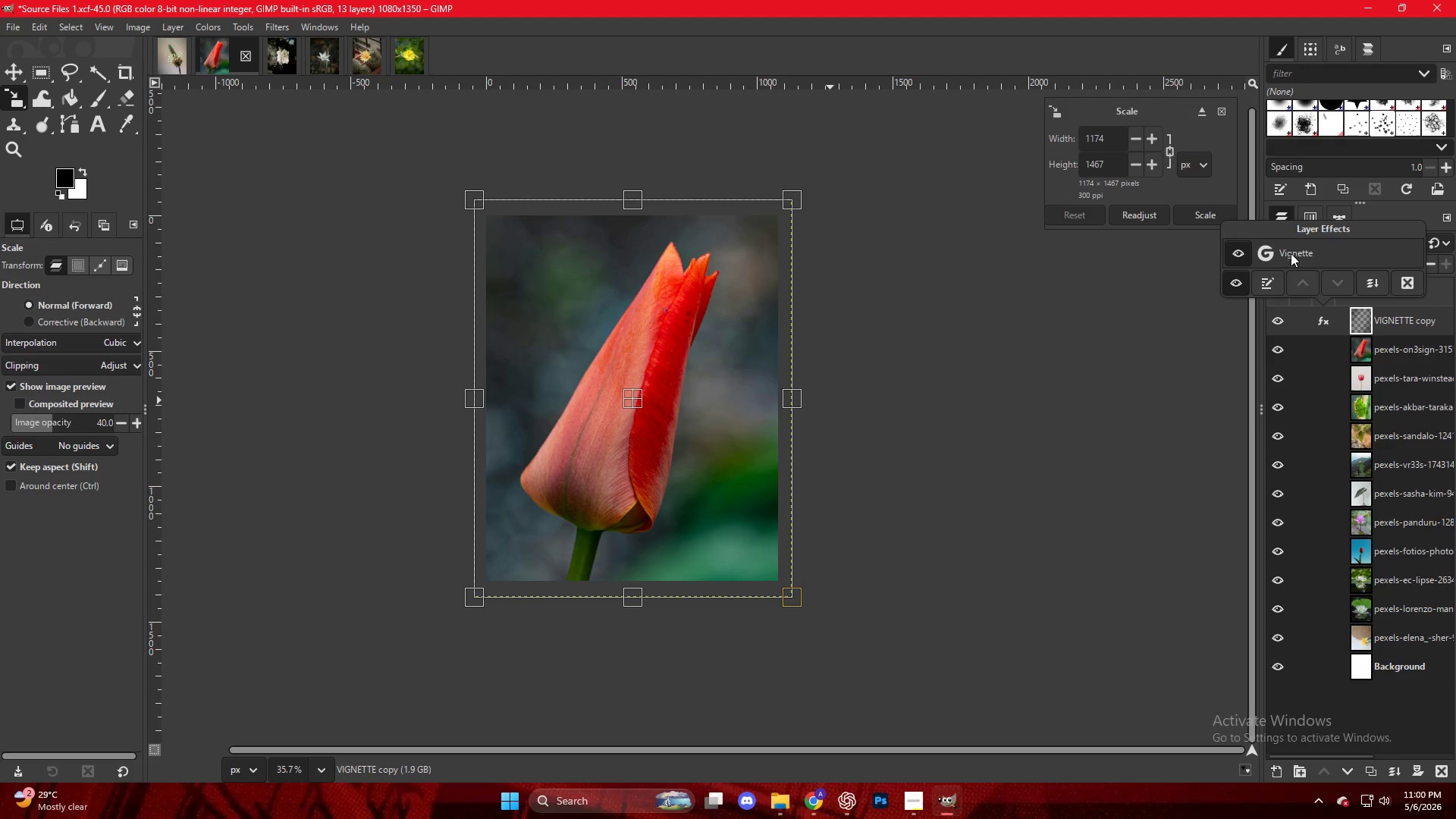 
double_click([1291, 252])
 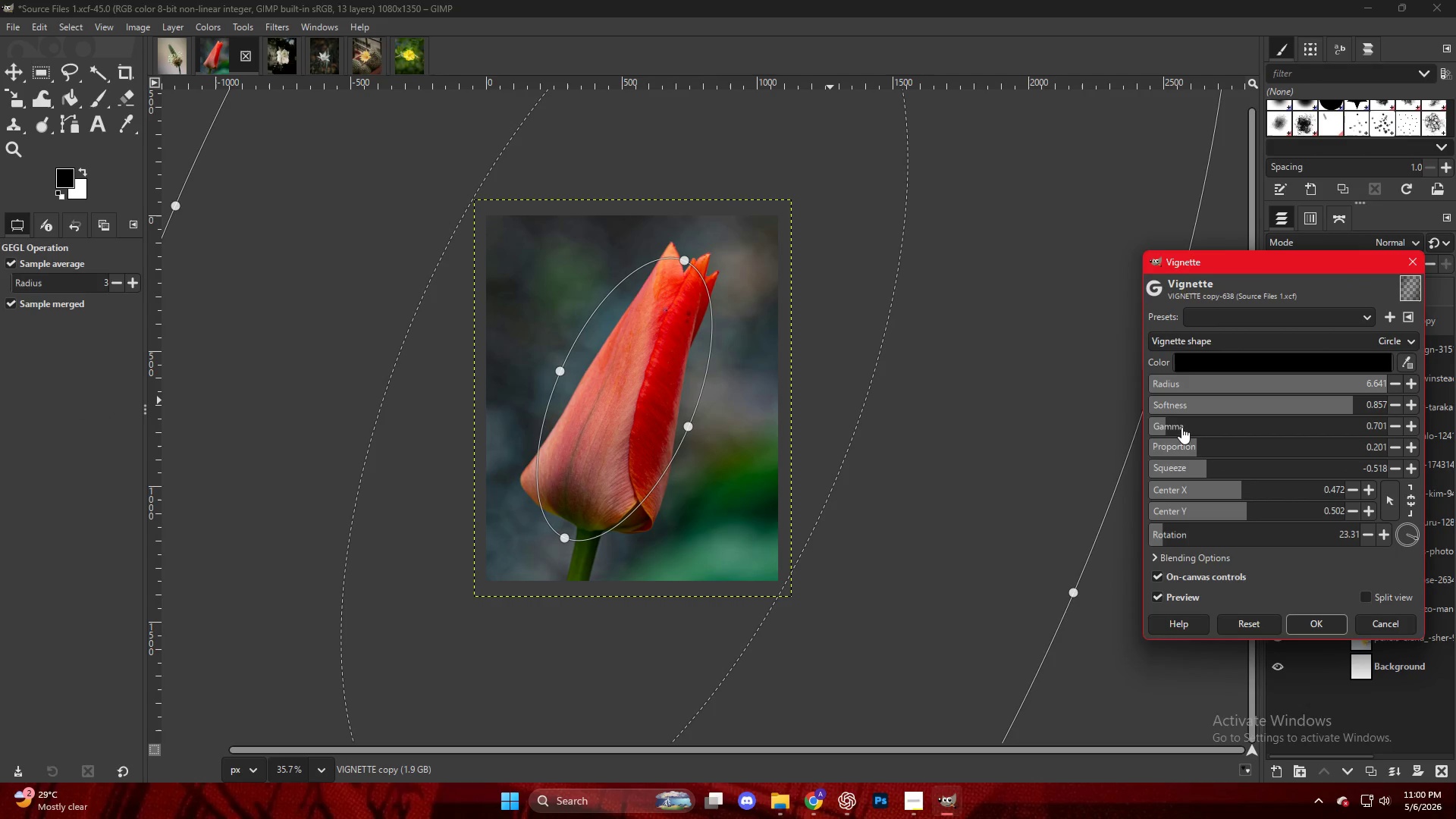 
left_click_drag(start_coordinate=[1171, 425], to_coordinate=[1160, 423])
 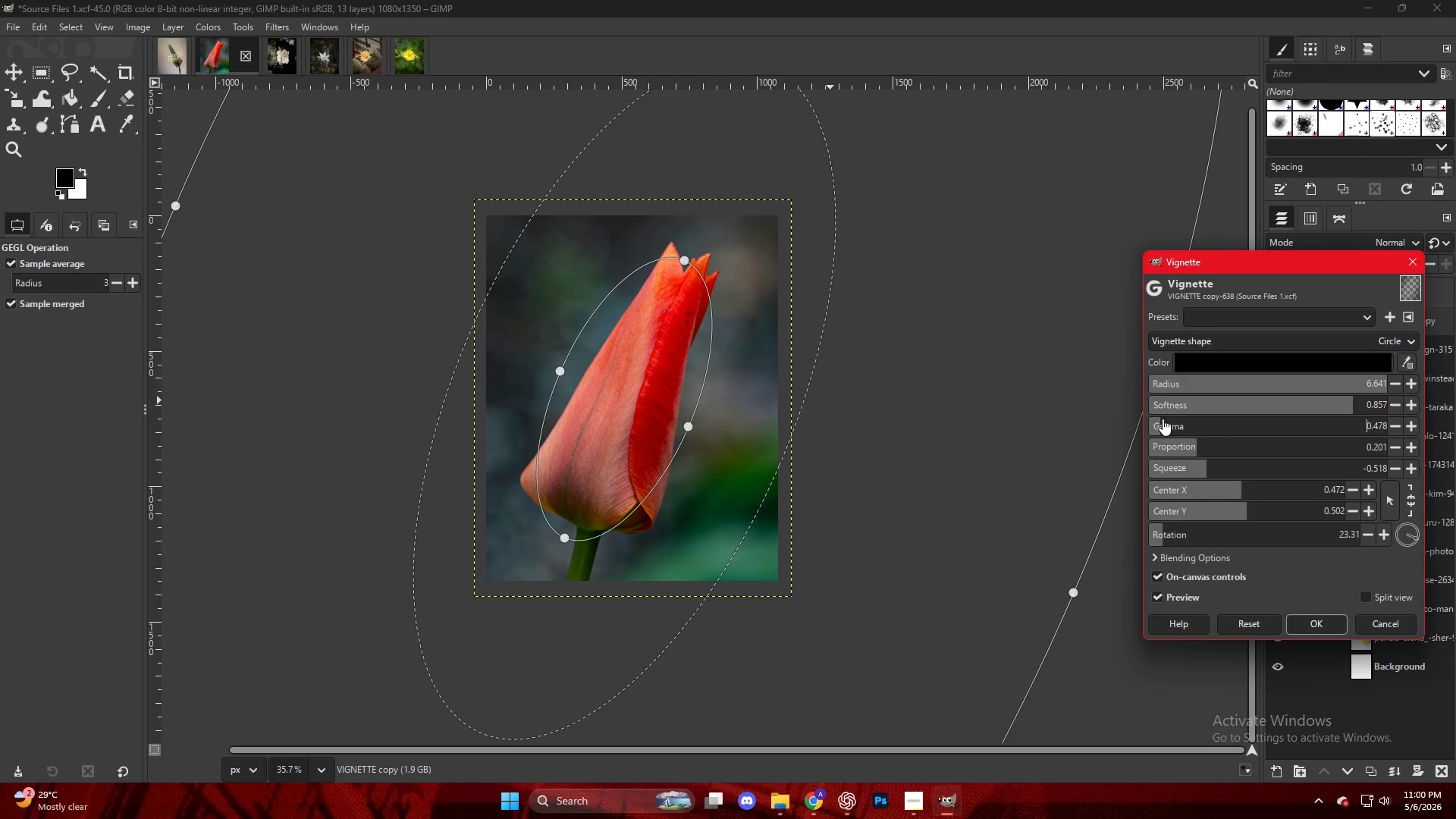 
key(NumpadEnter)
 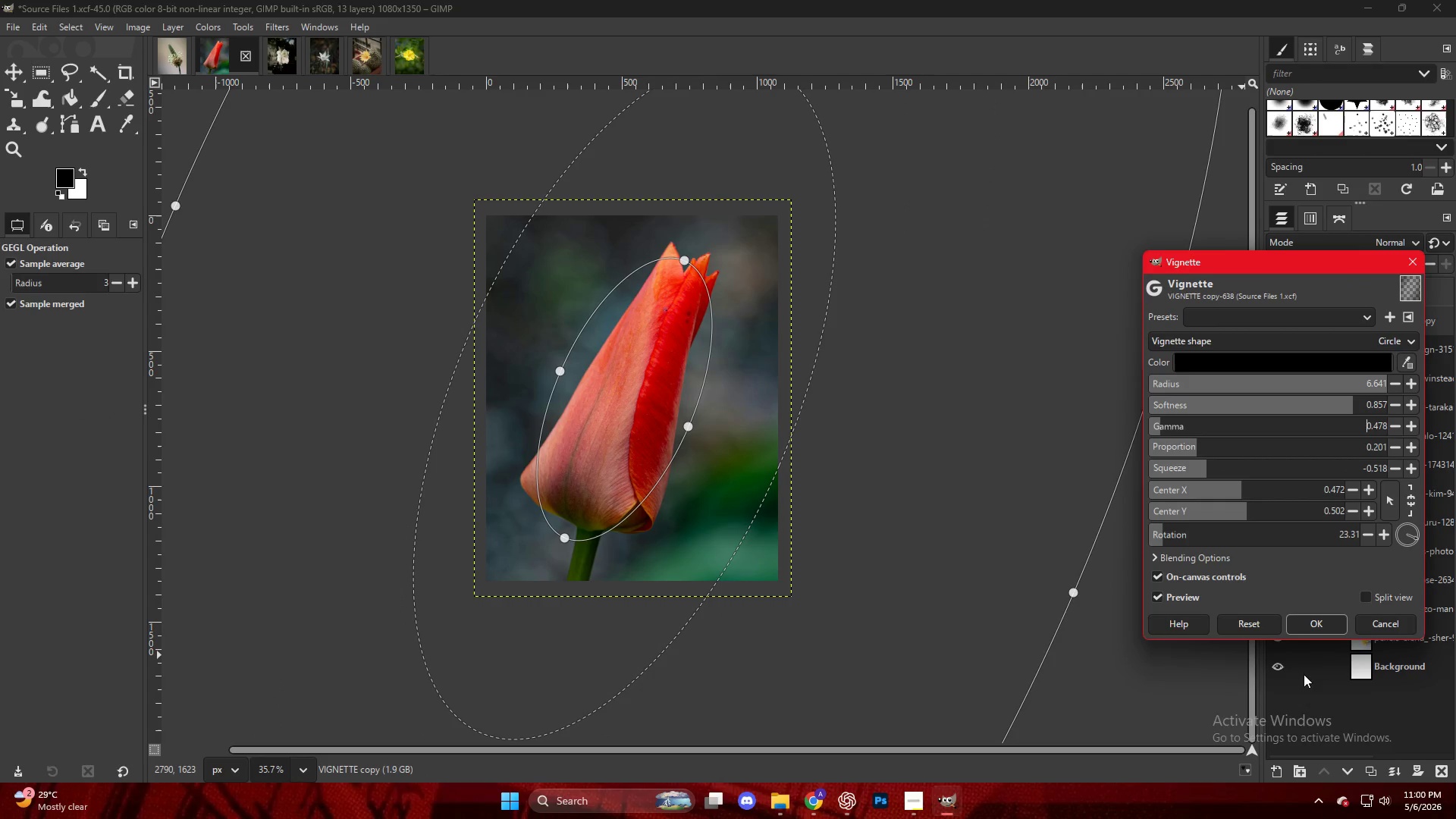 
left_click([1307, 623])
 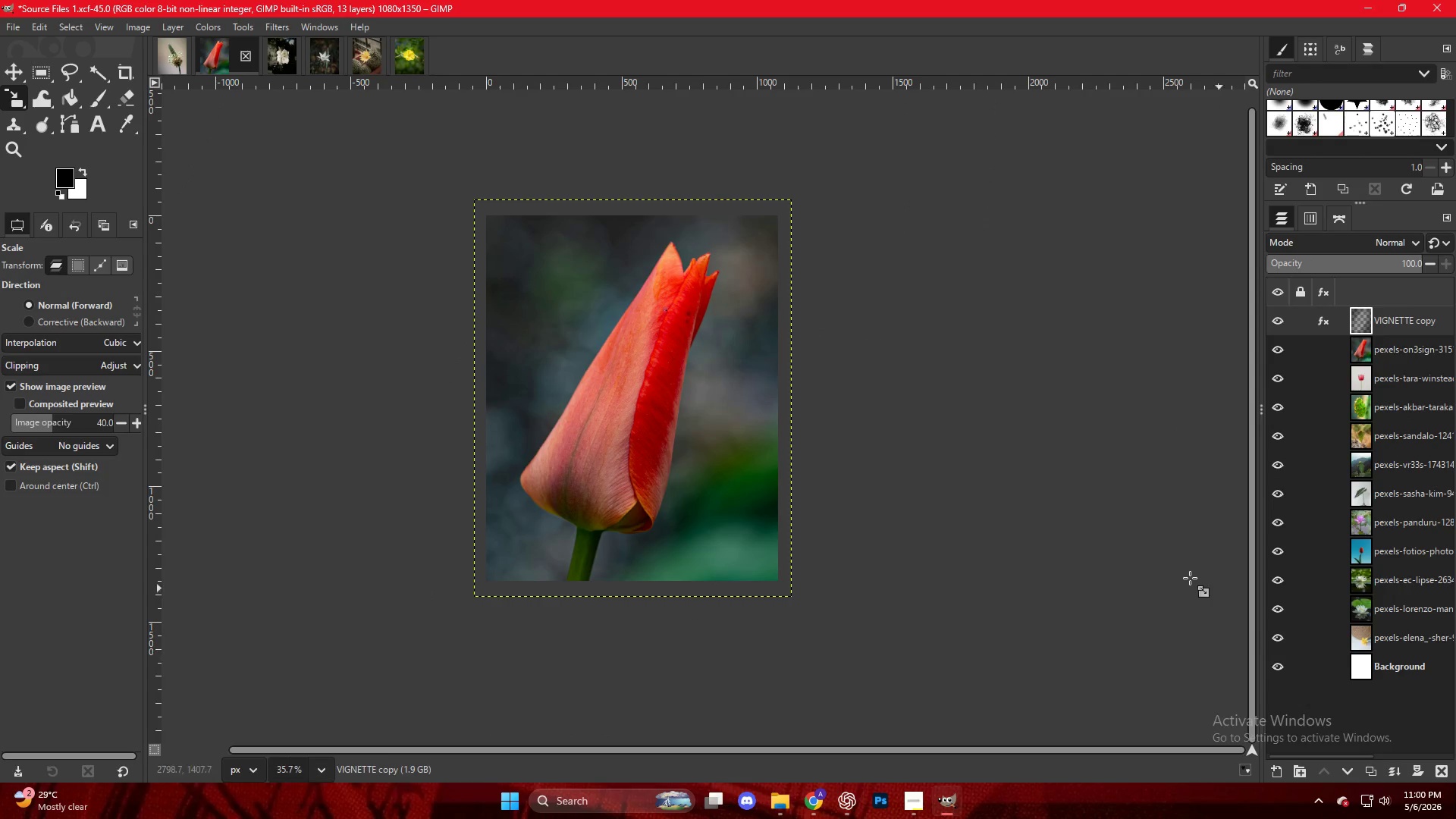 
key(Control+ControlLeft)
 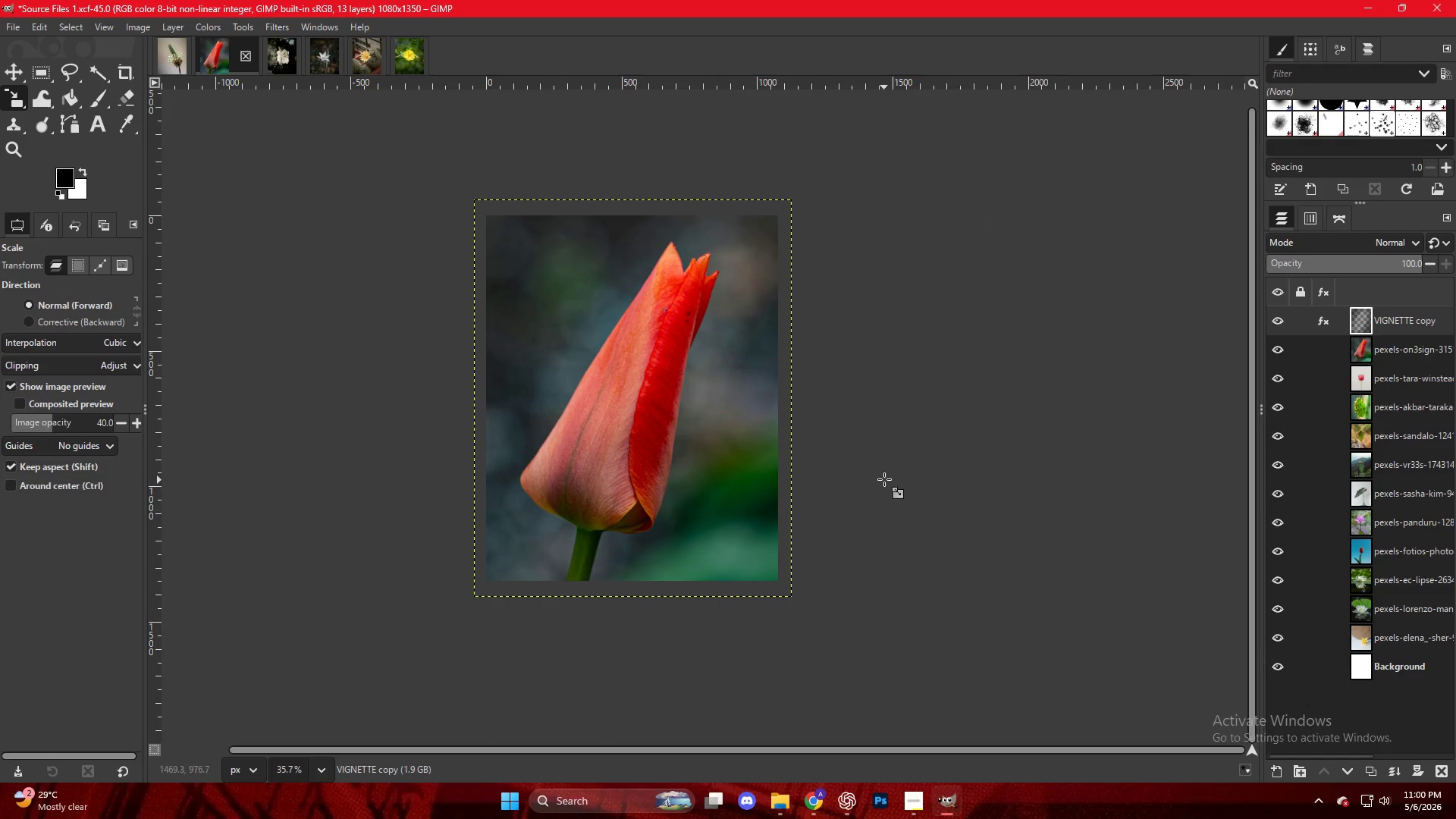 
hold_key(key=ControlLeft, duration=0.52)
scroll: coordinate [683, 413], scroll_direction: up, amount: 7.0
 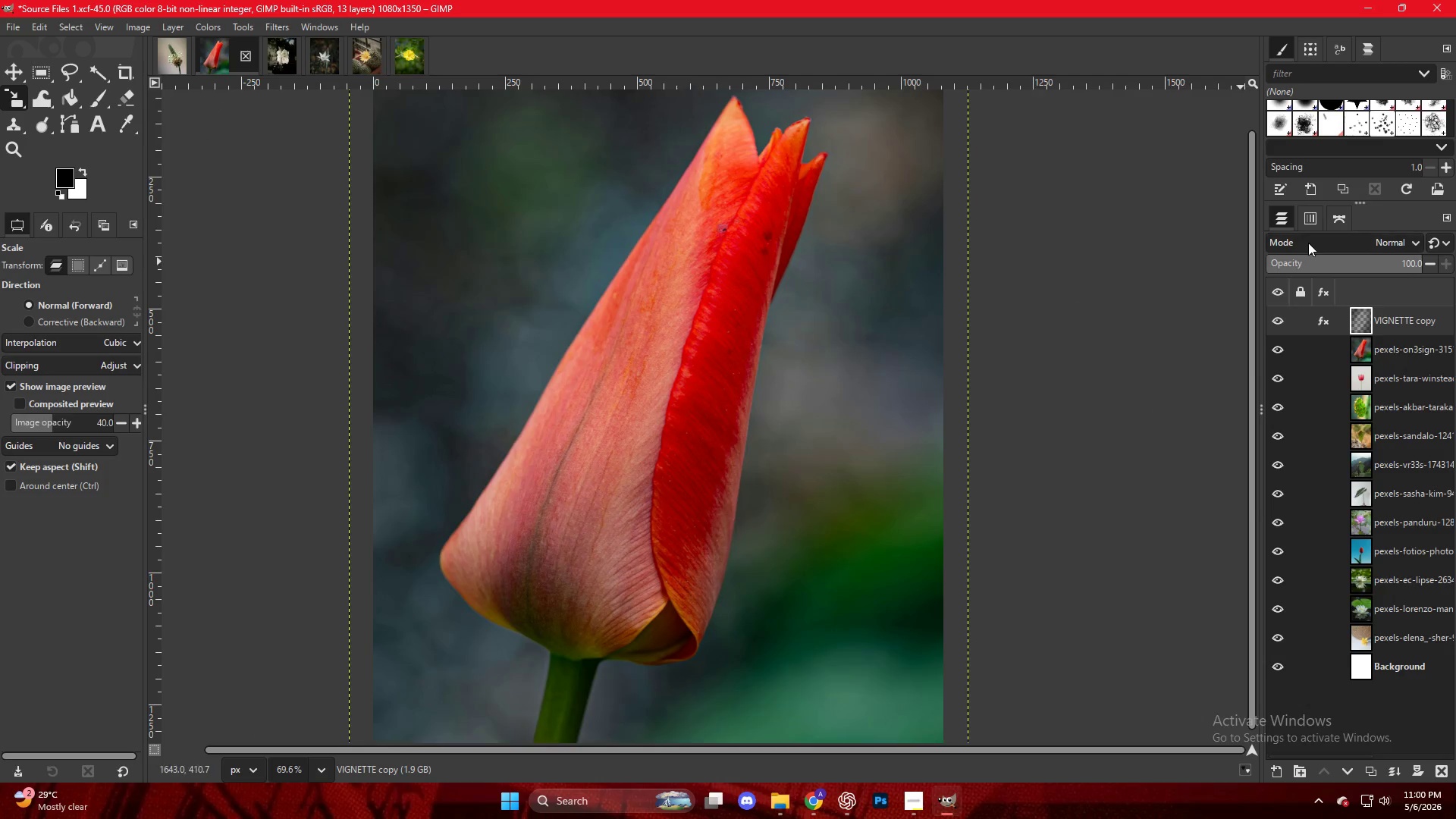 
left_click([1280, 322])
 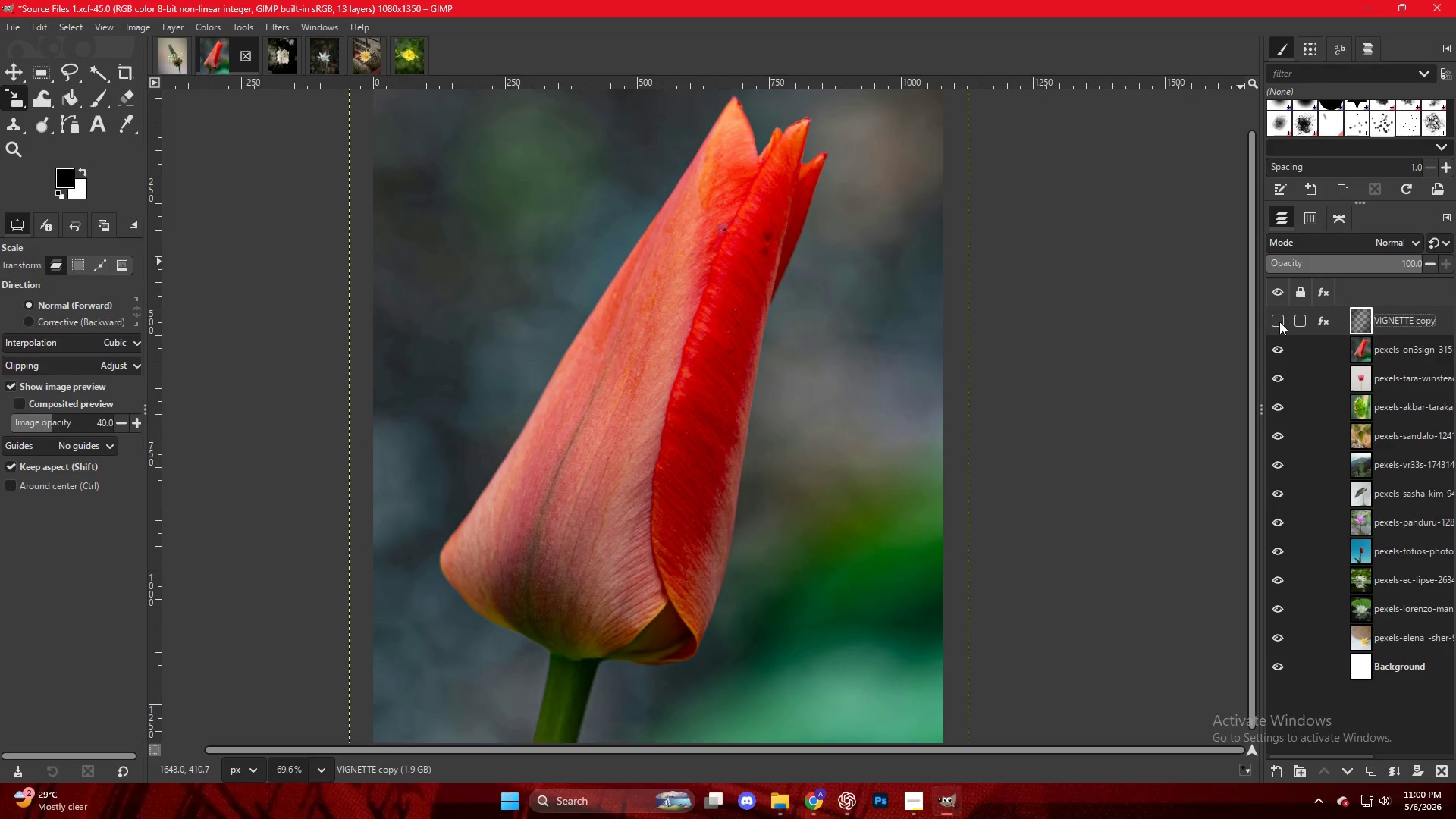 
hold_key(key=ControlLeft, duration=0.44)
scroll: coordinate [978, 332], scroll_direction: down, amount: 9.0
 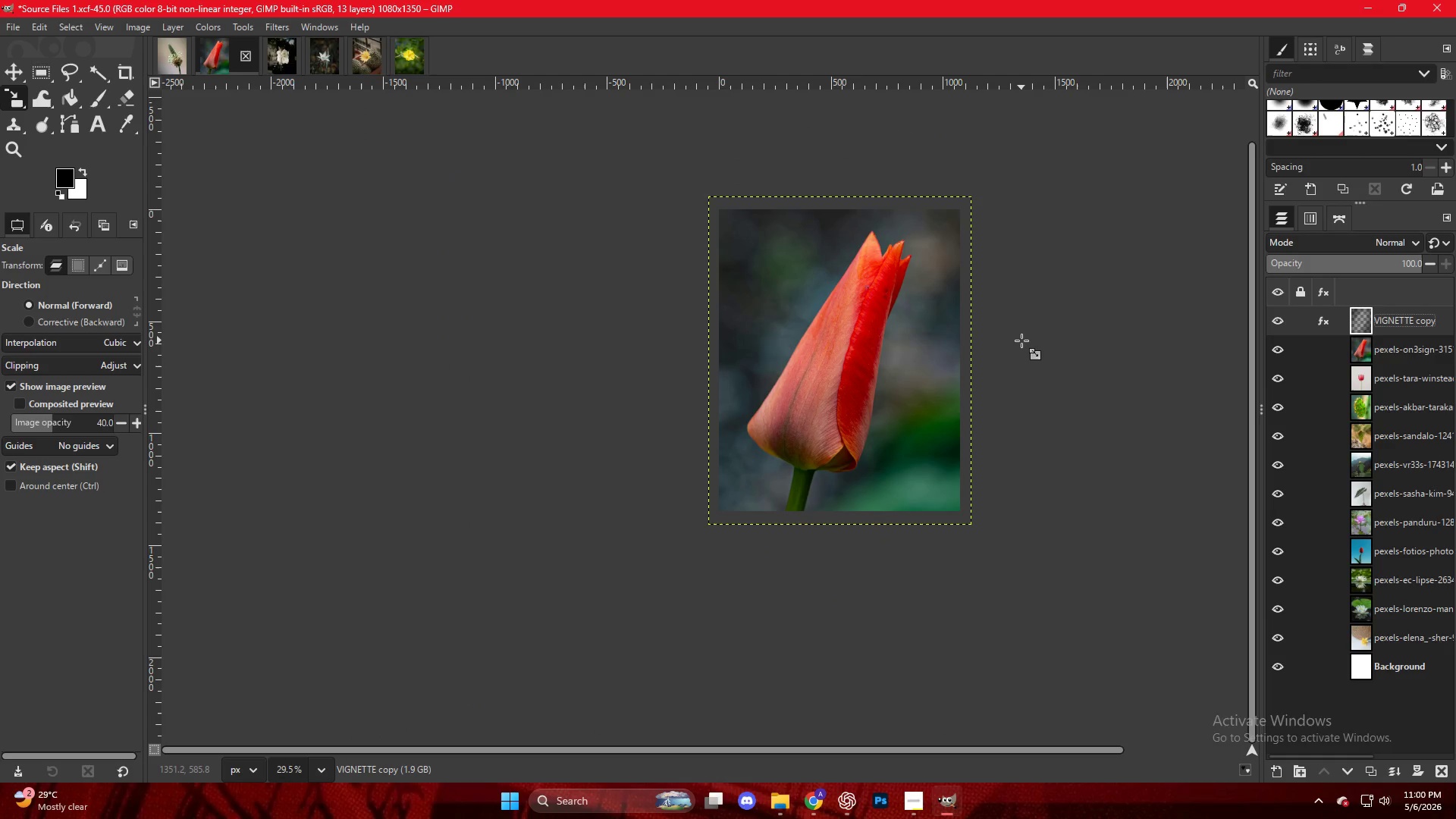 
key(Control+Shift+E)
 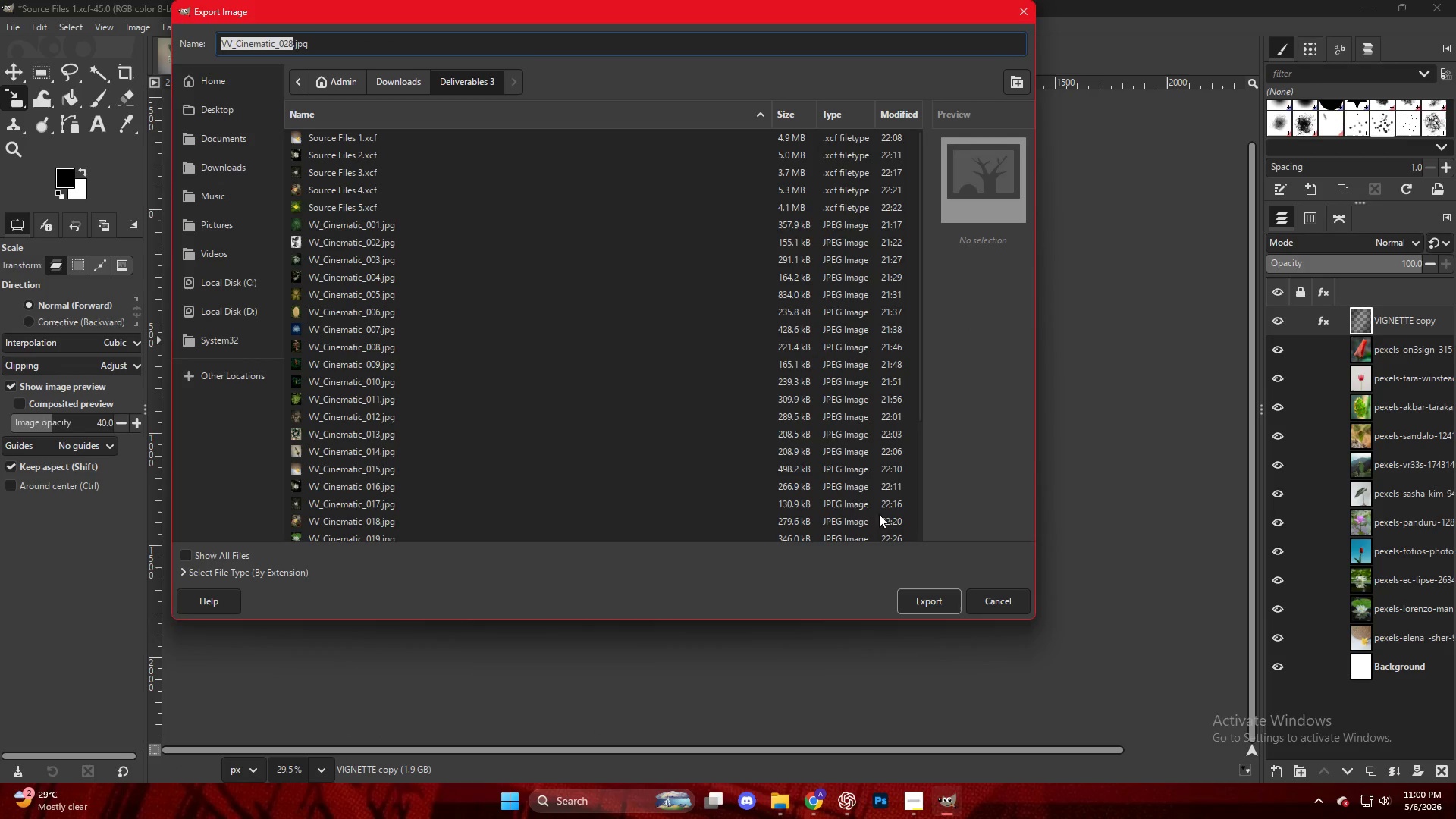 
left_click([406, 530])
 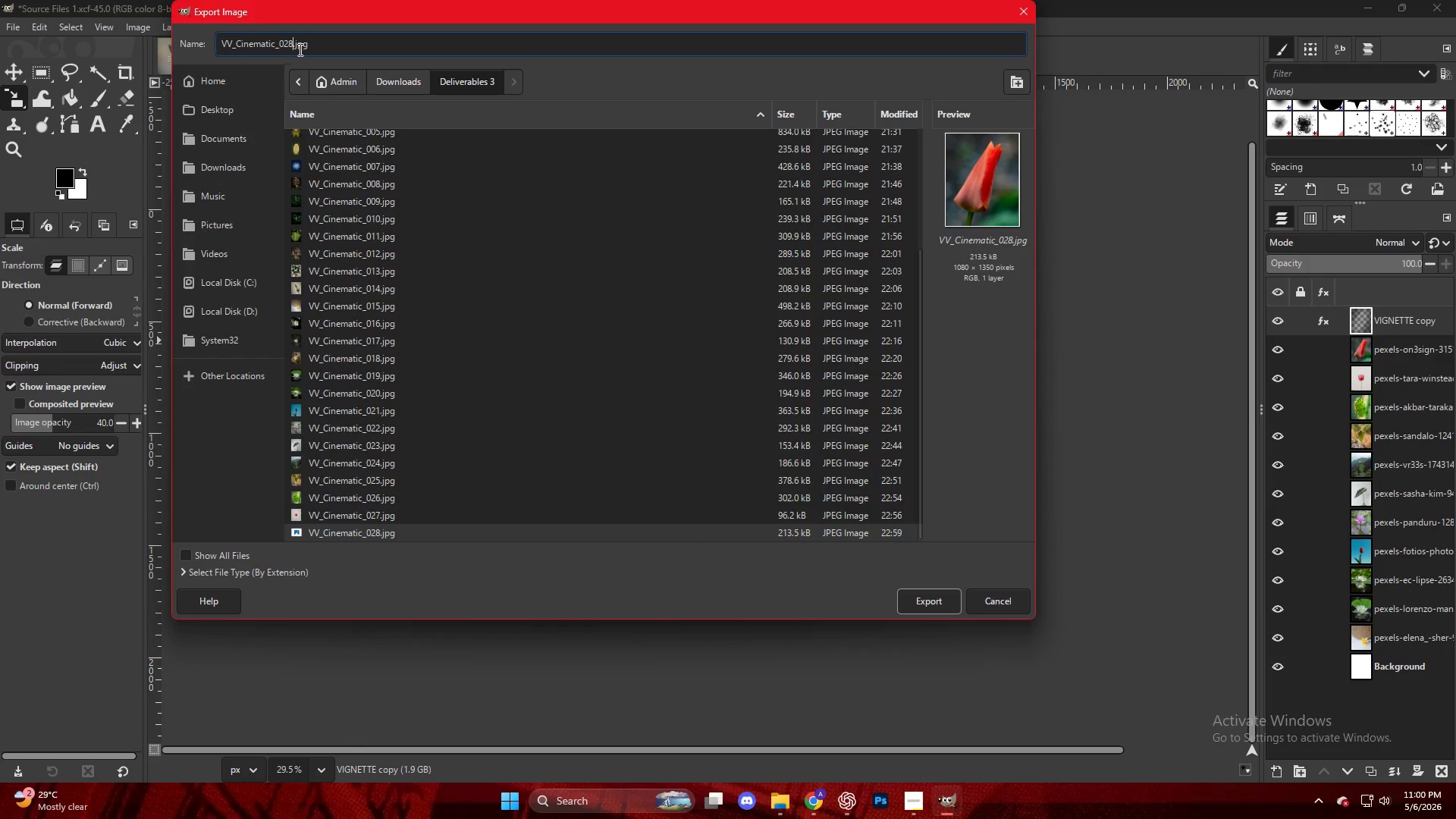 
scroll: coordinate [414, 497], scroll_direction: down, amount: 10.0
 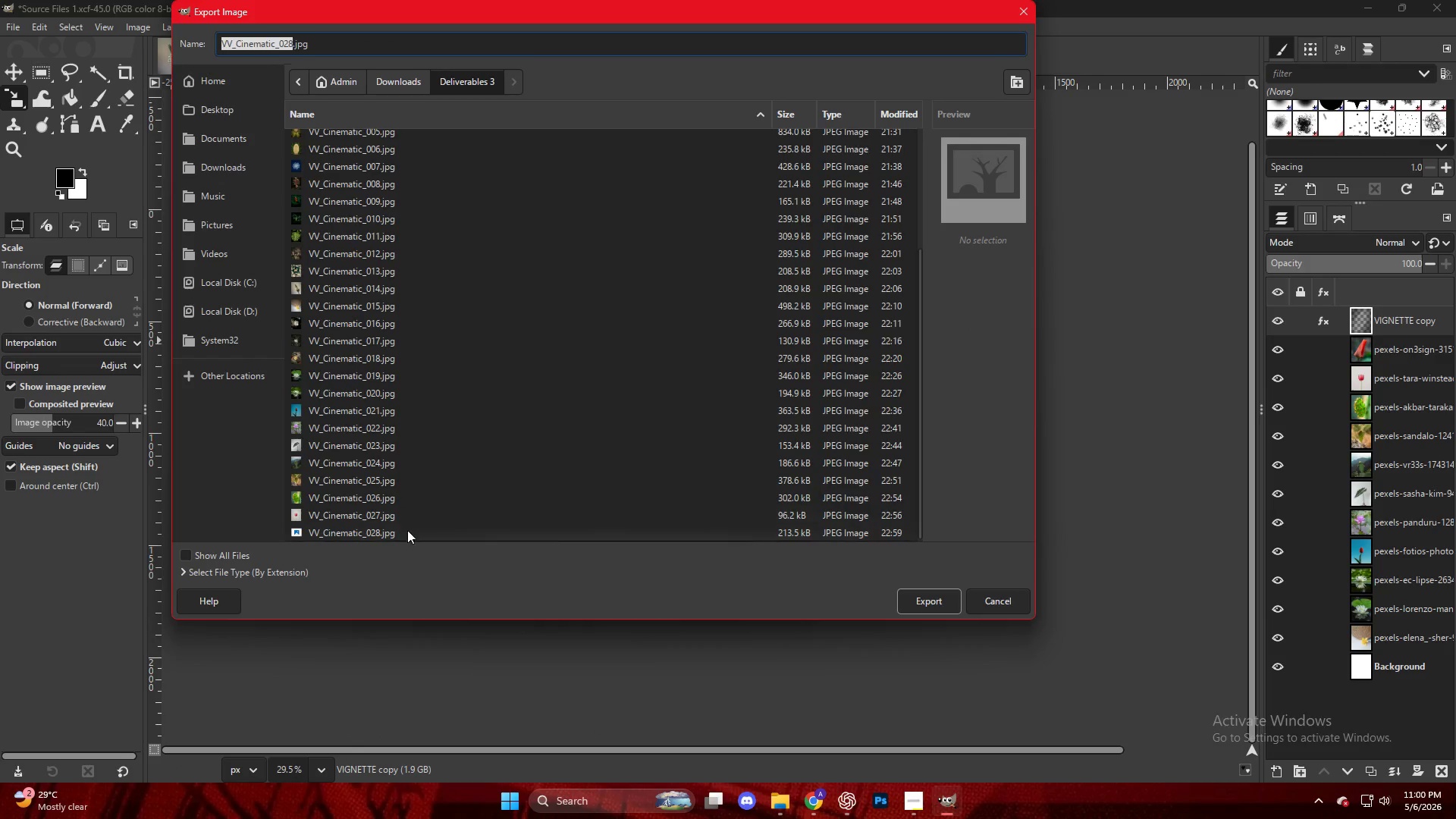 
key(Backspace)
 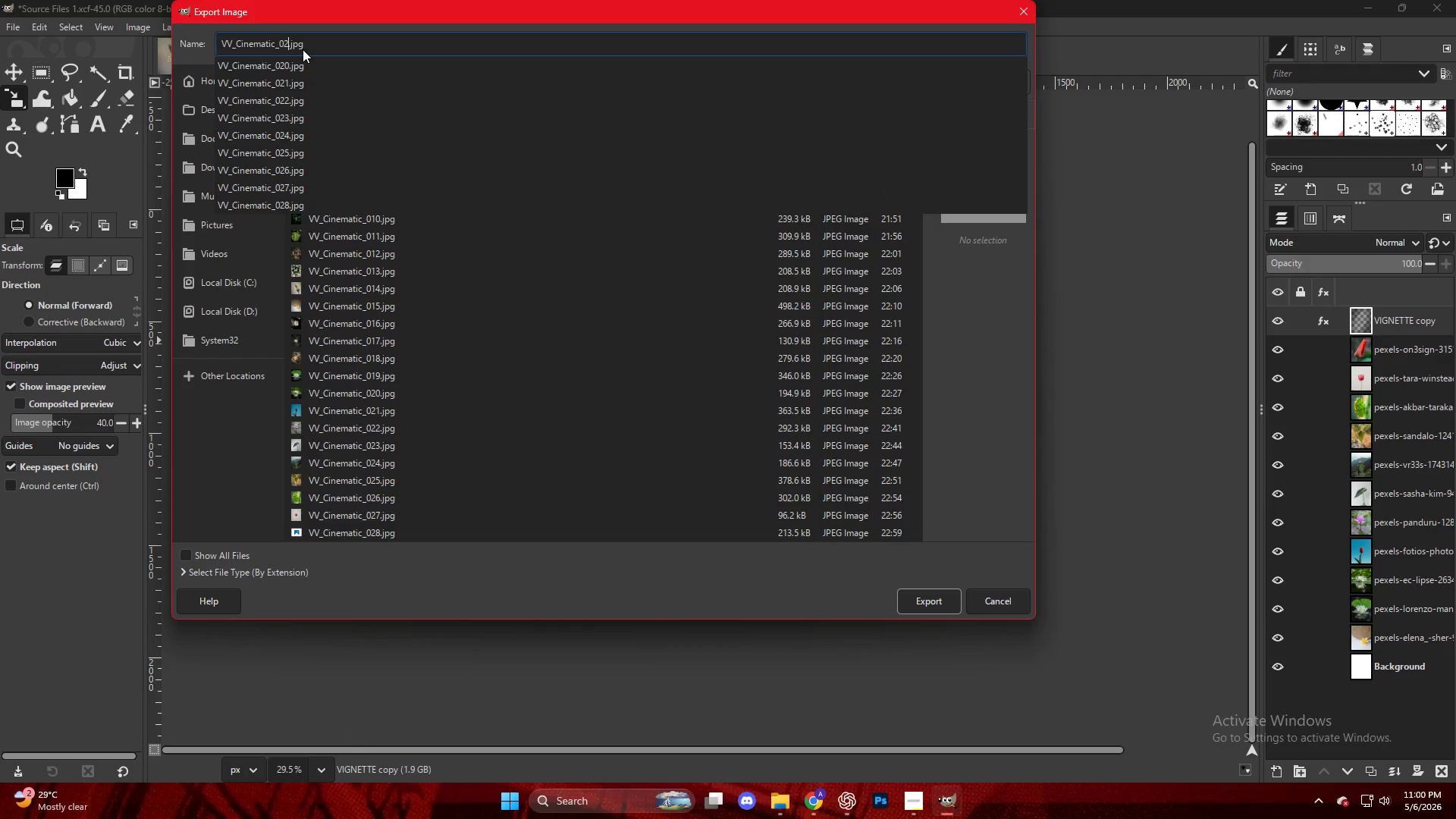 
key(Numpad9)
 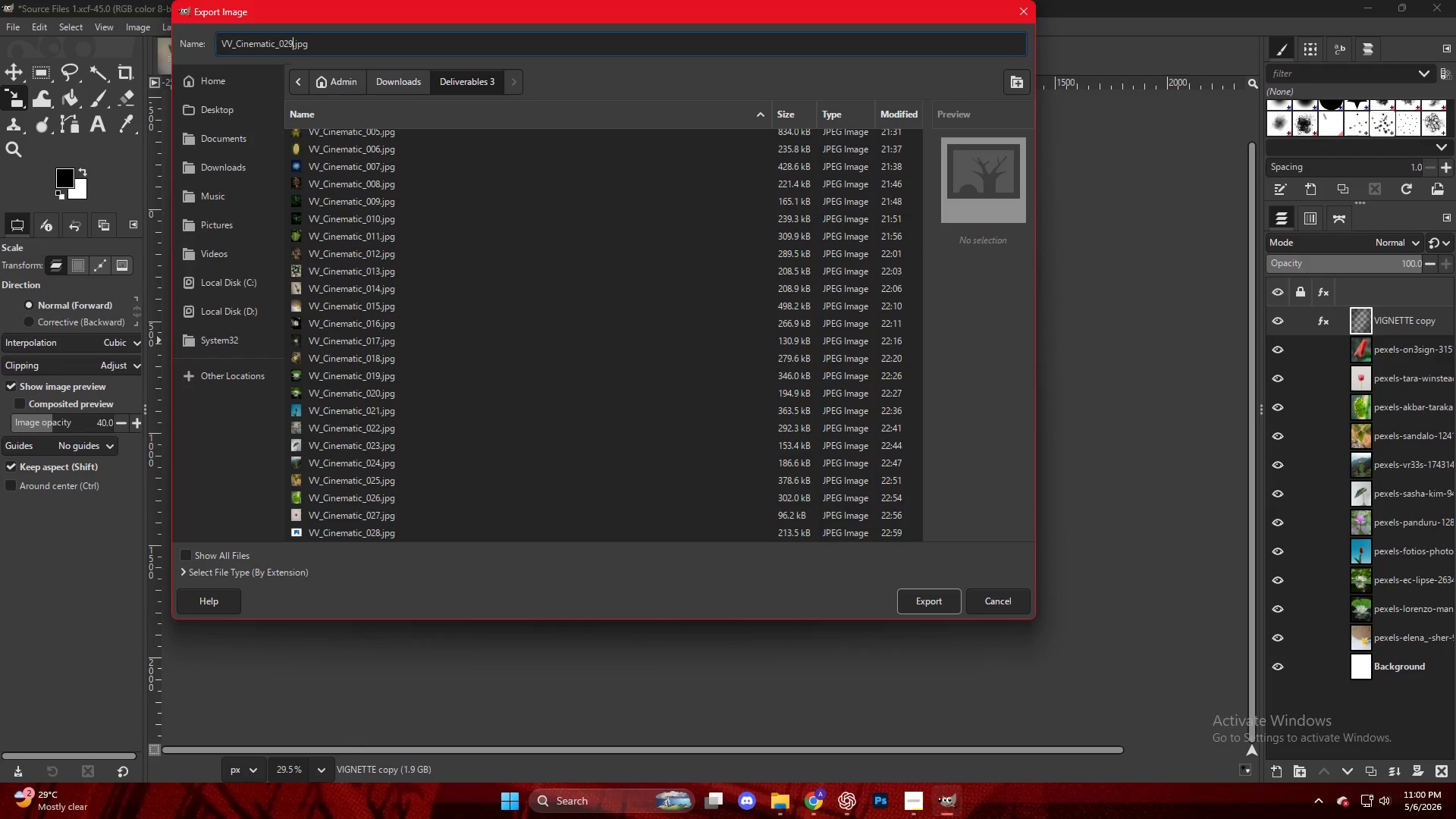 
key(NumpadEnter)
 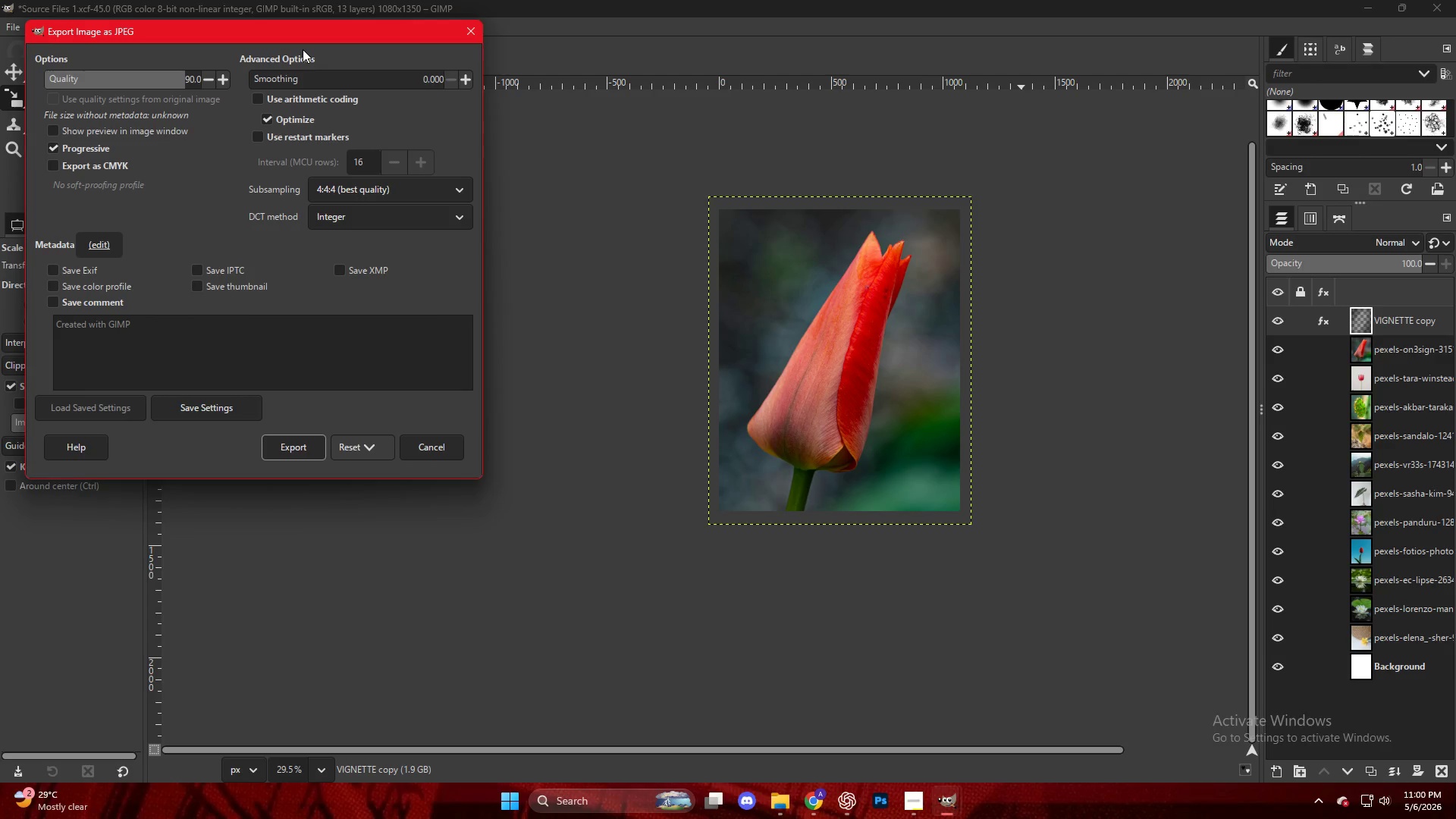 
key(NumpadEnter)
 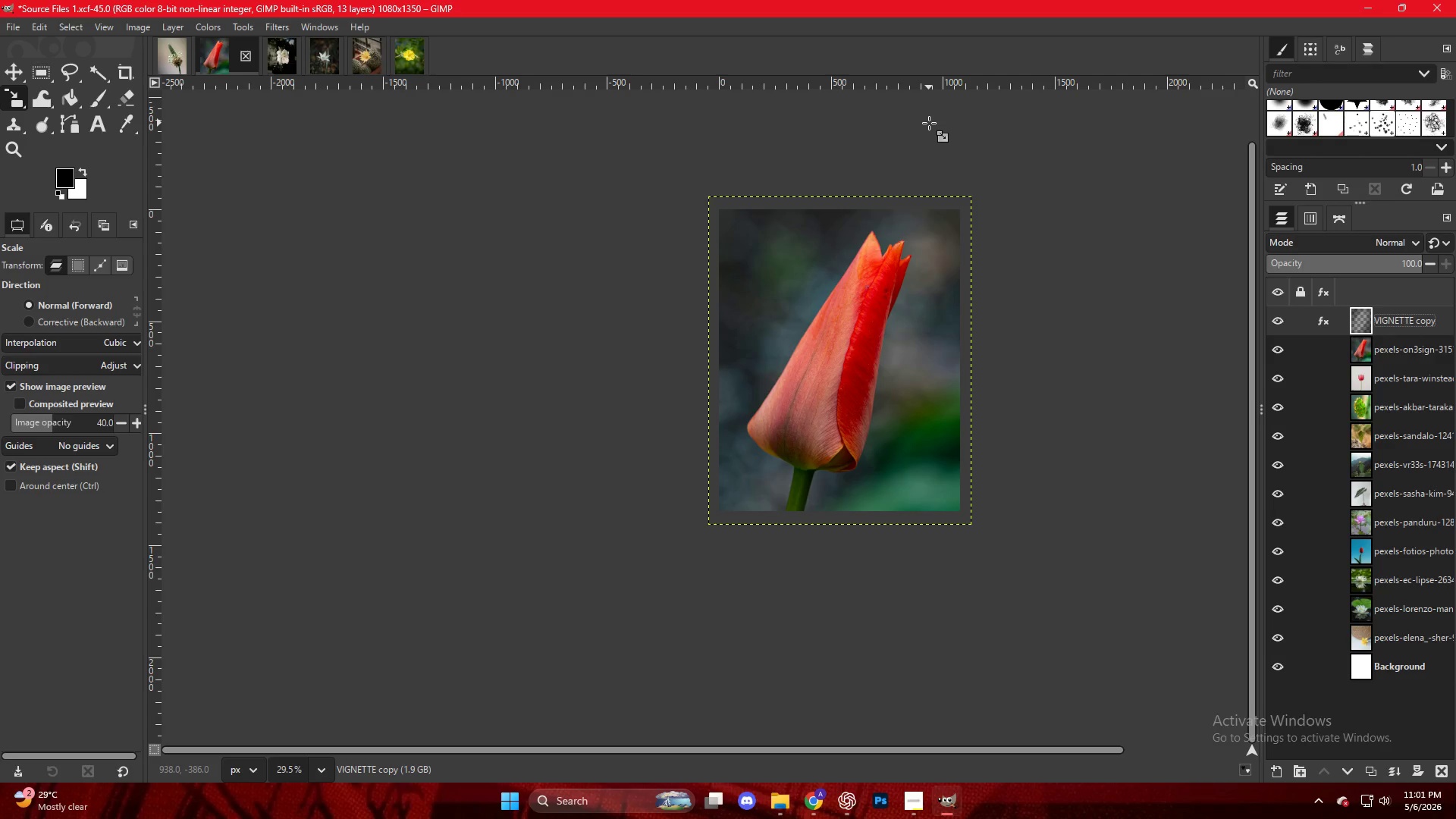 
wait(19.0)
 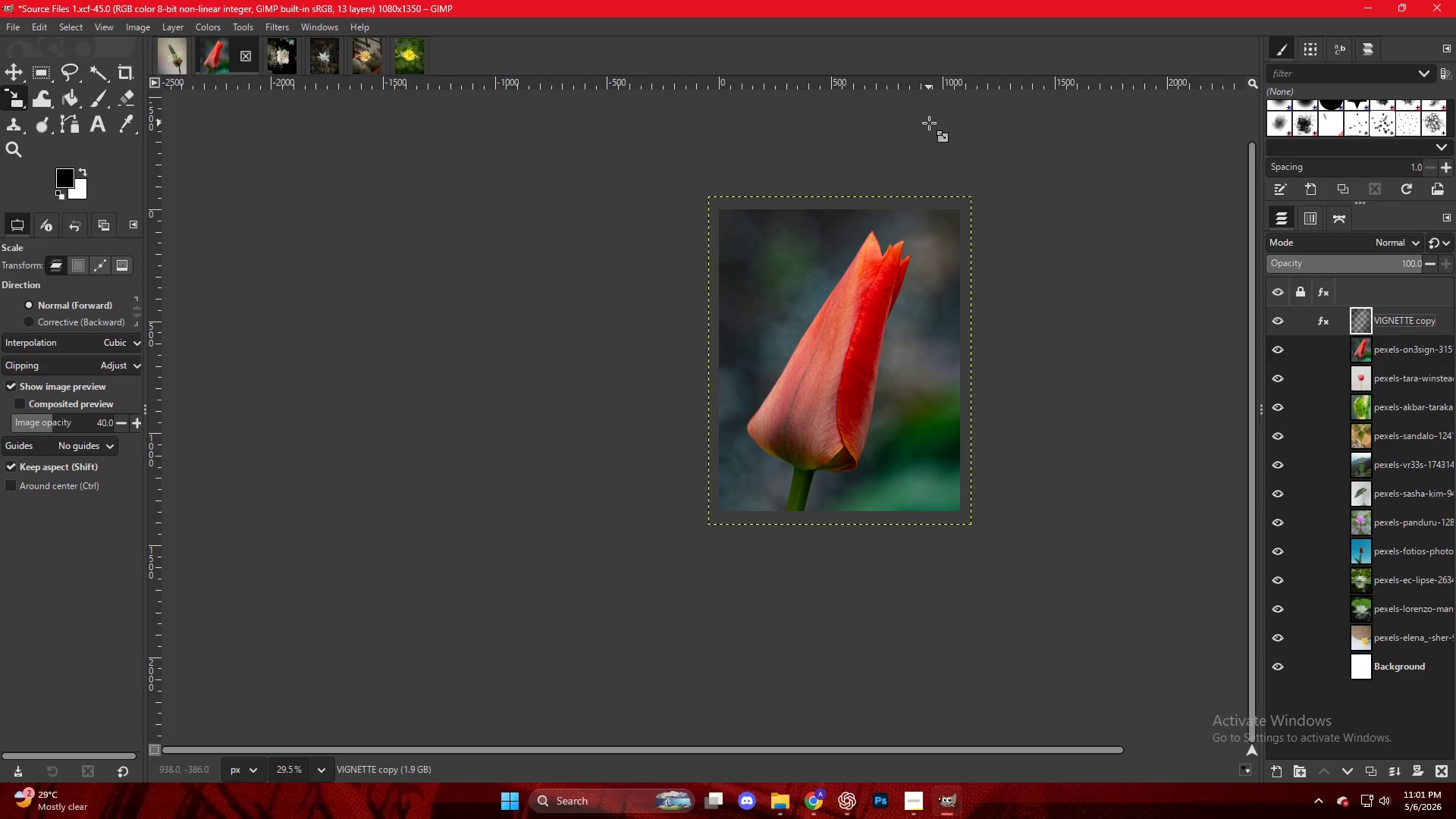 
left_click([820, 809])
 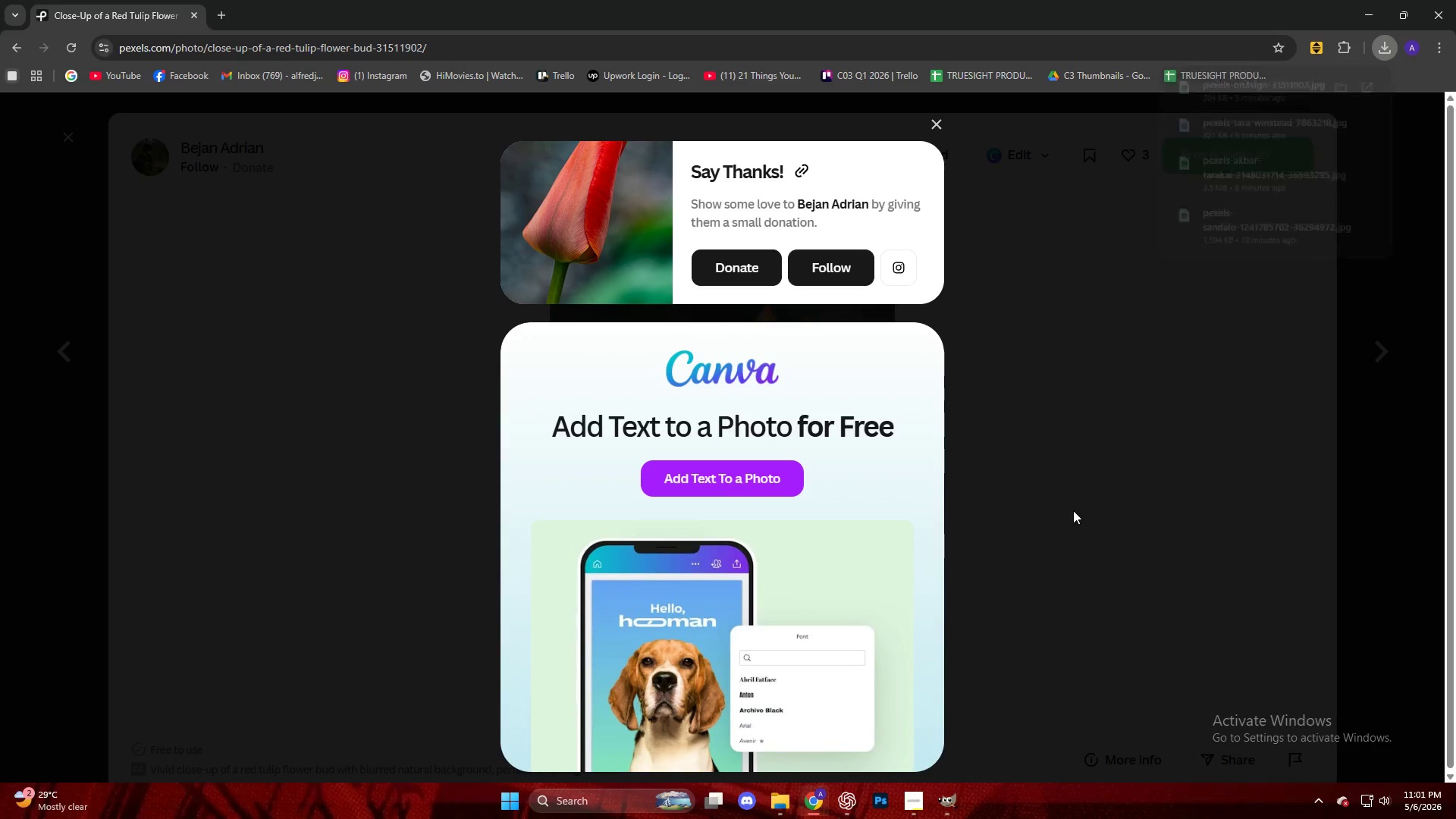 
key(Escape)
 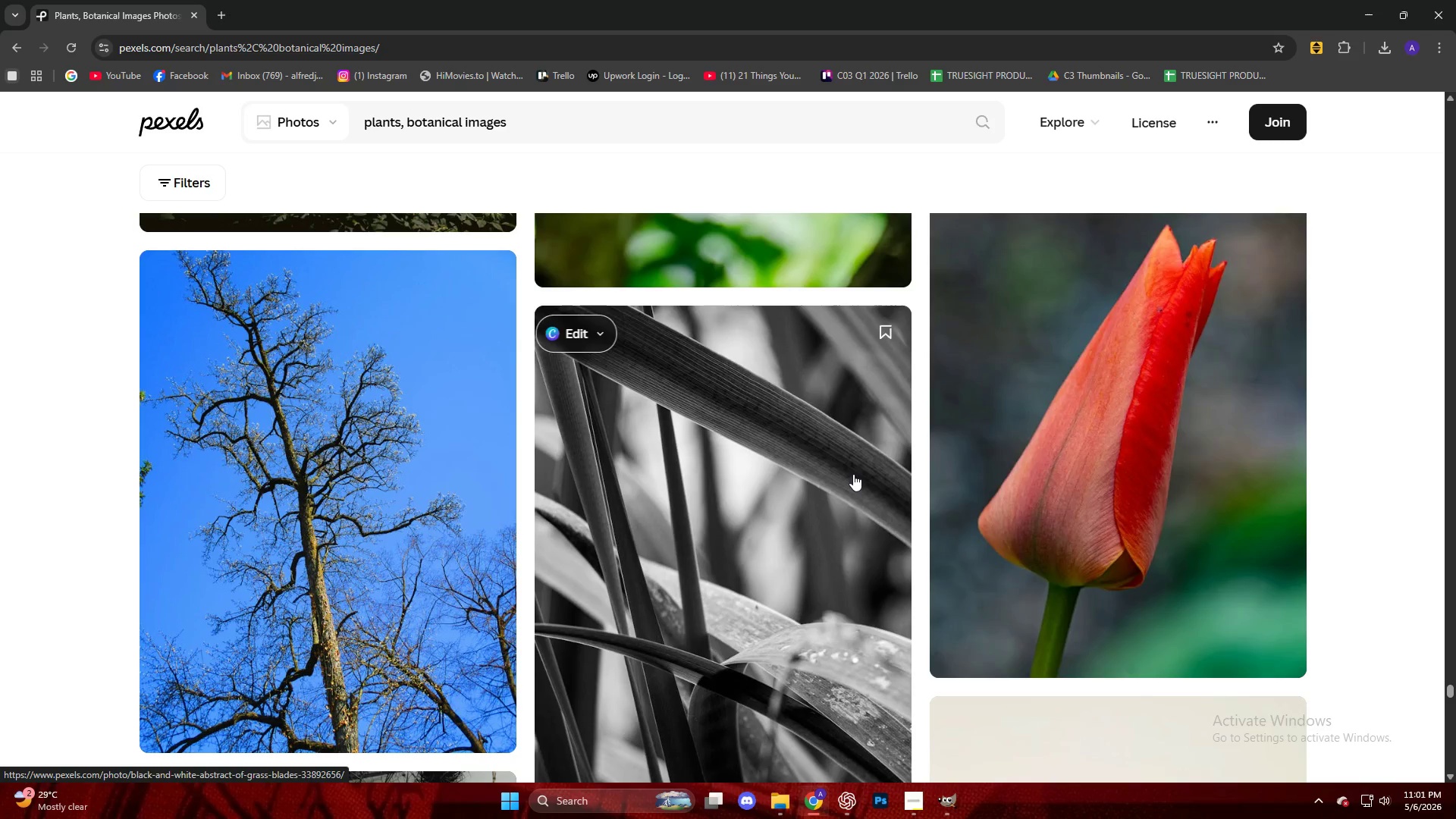 
scroll: coordinate [860, 475], scroll_direction: down, amount: 32.0
 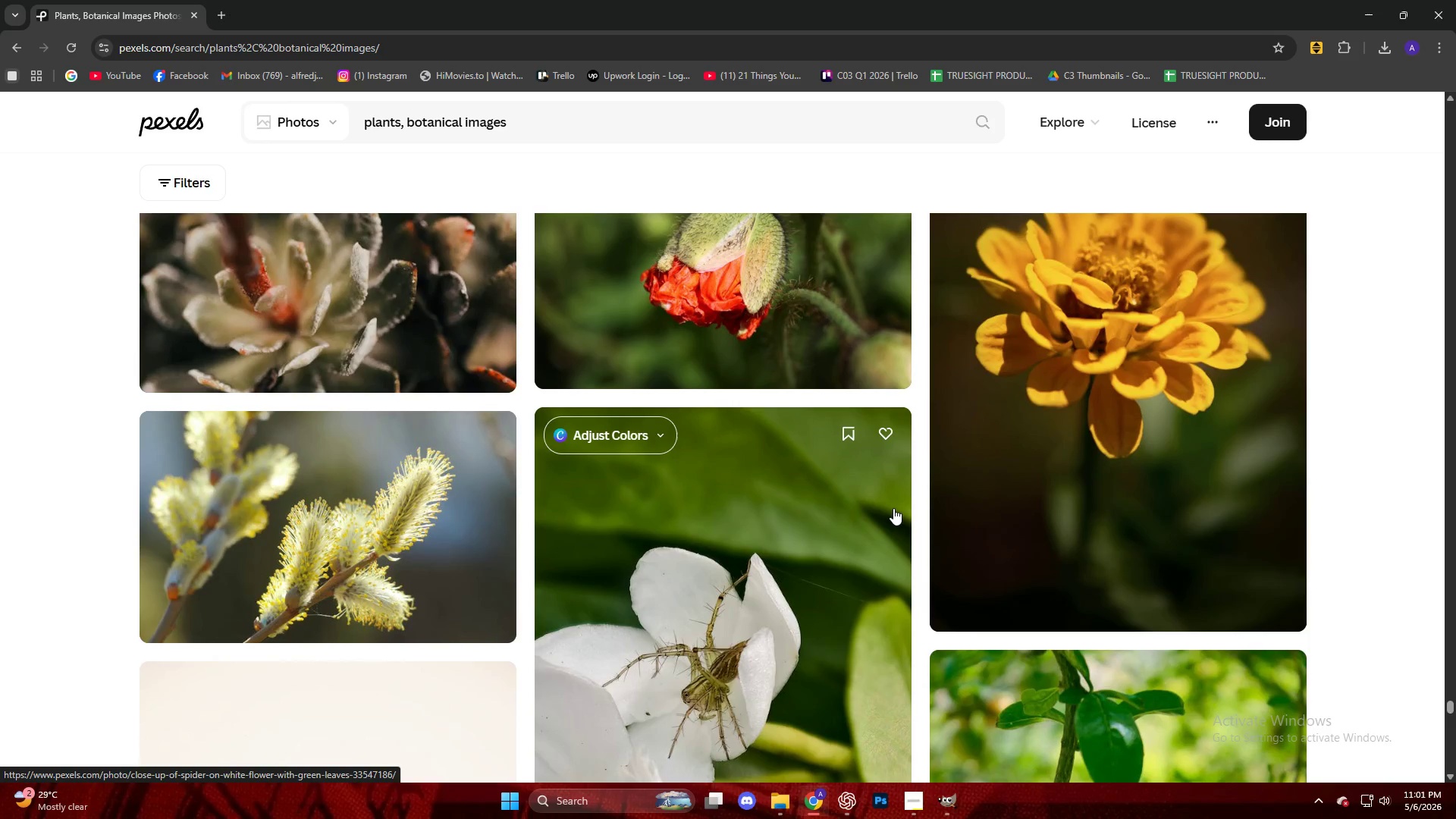 
wait(5.22)
 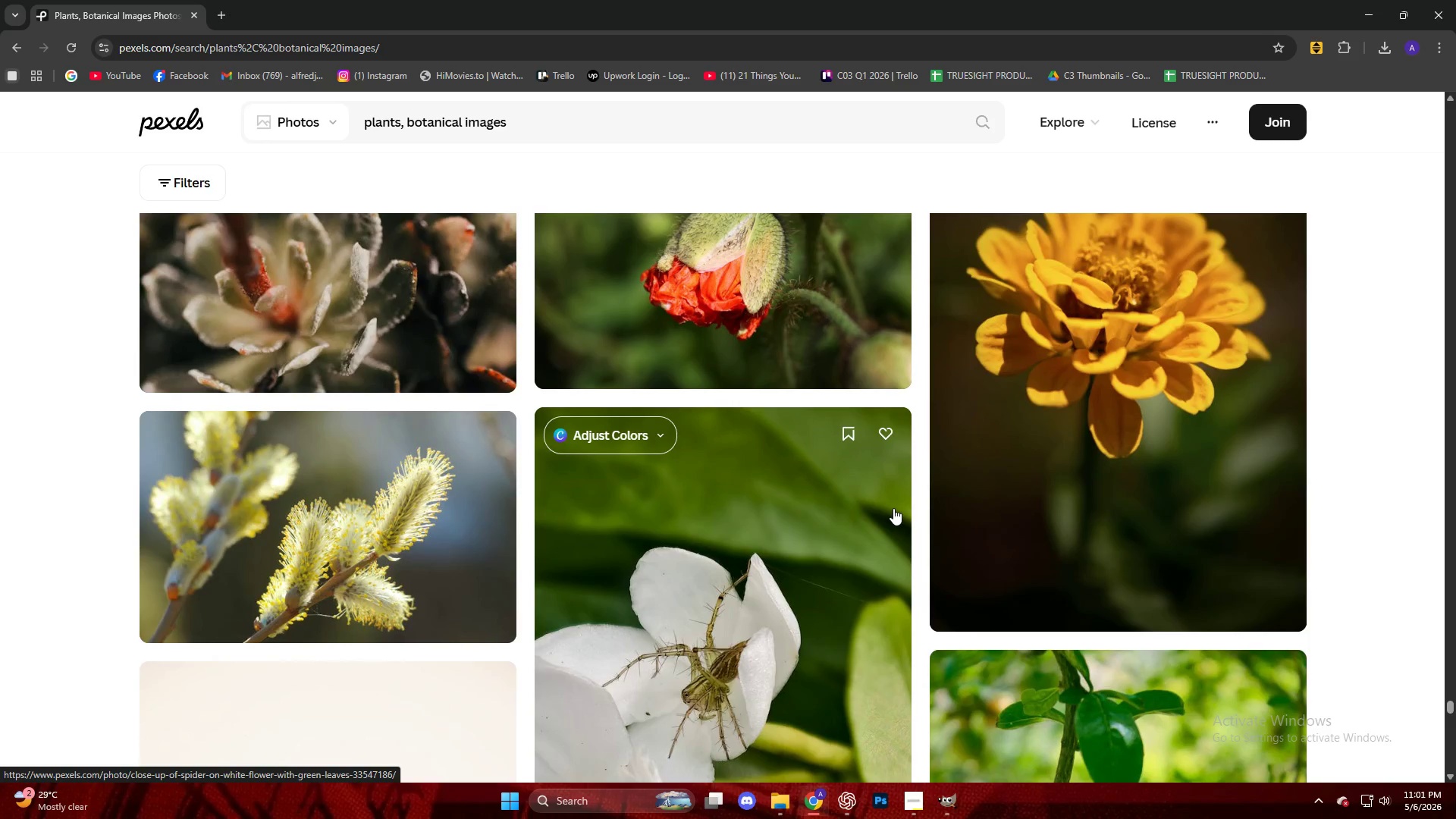 
scroll: coordinate [720, 509], scroll_direction: down, amount: 25.0
 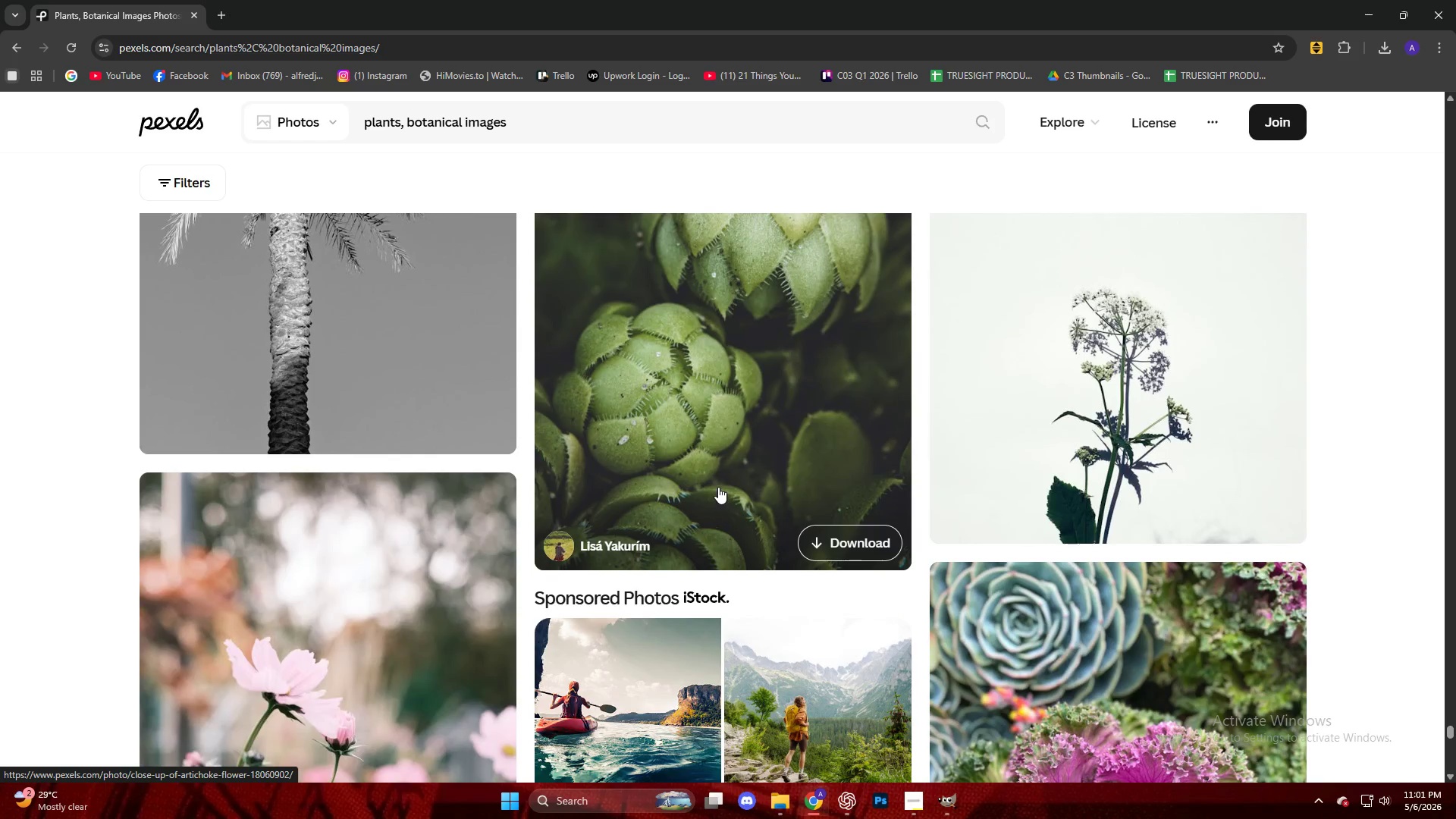 
scroll: coordinate [710, 484], scroll_direction: down, amount: 28.0
 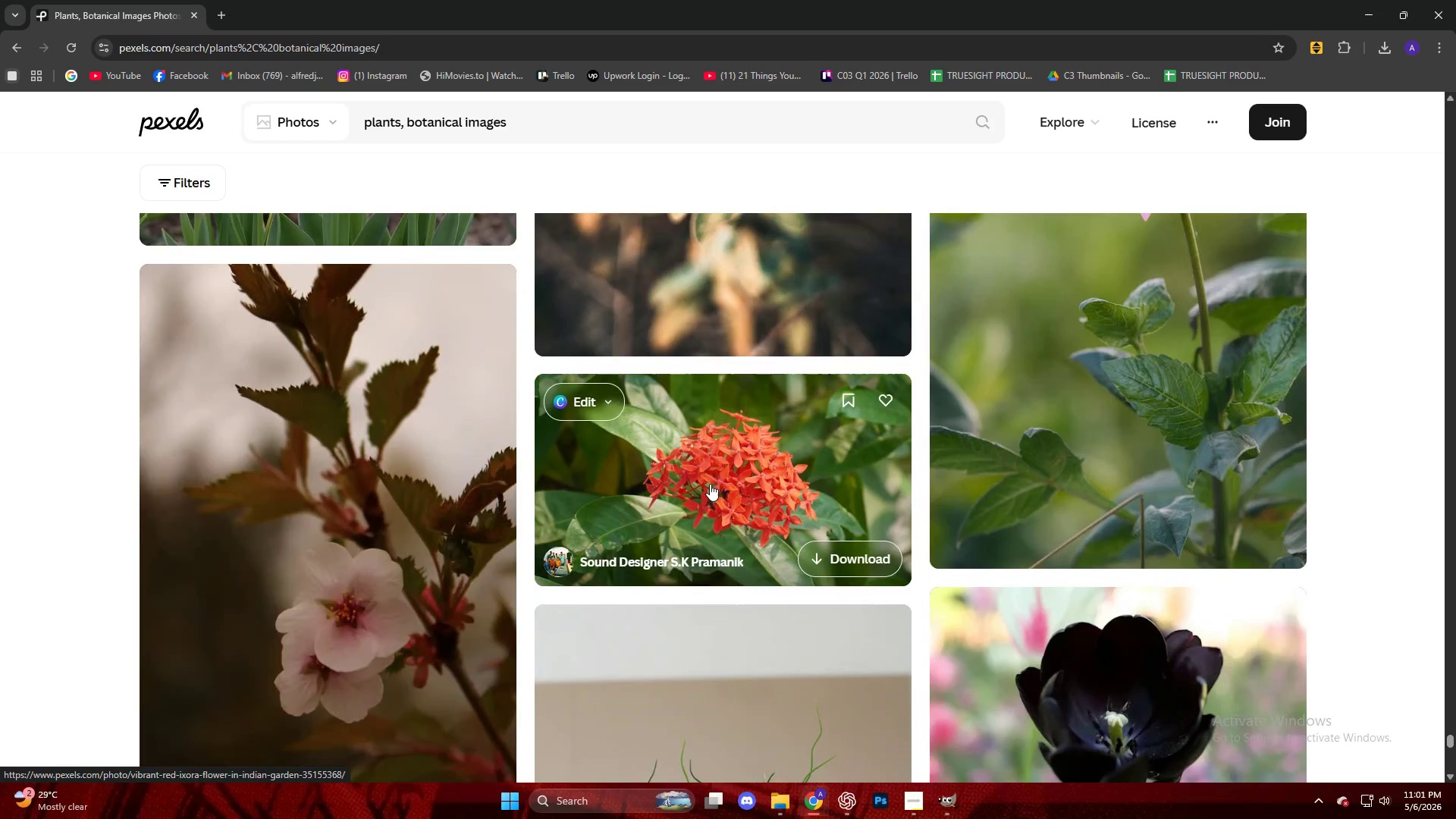 
scroll: coordinate [696, 484], scroll_direction: none, amount: 0.0
 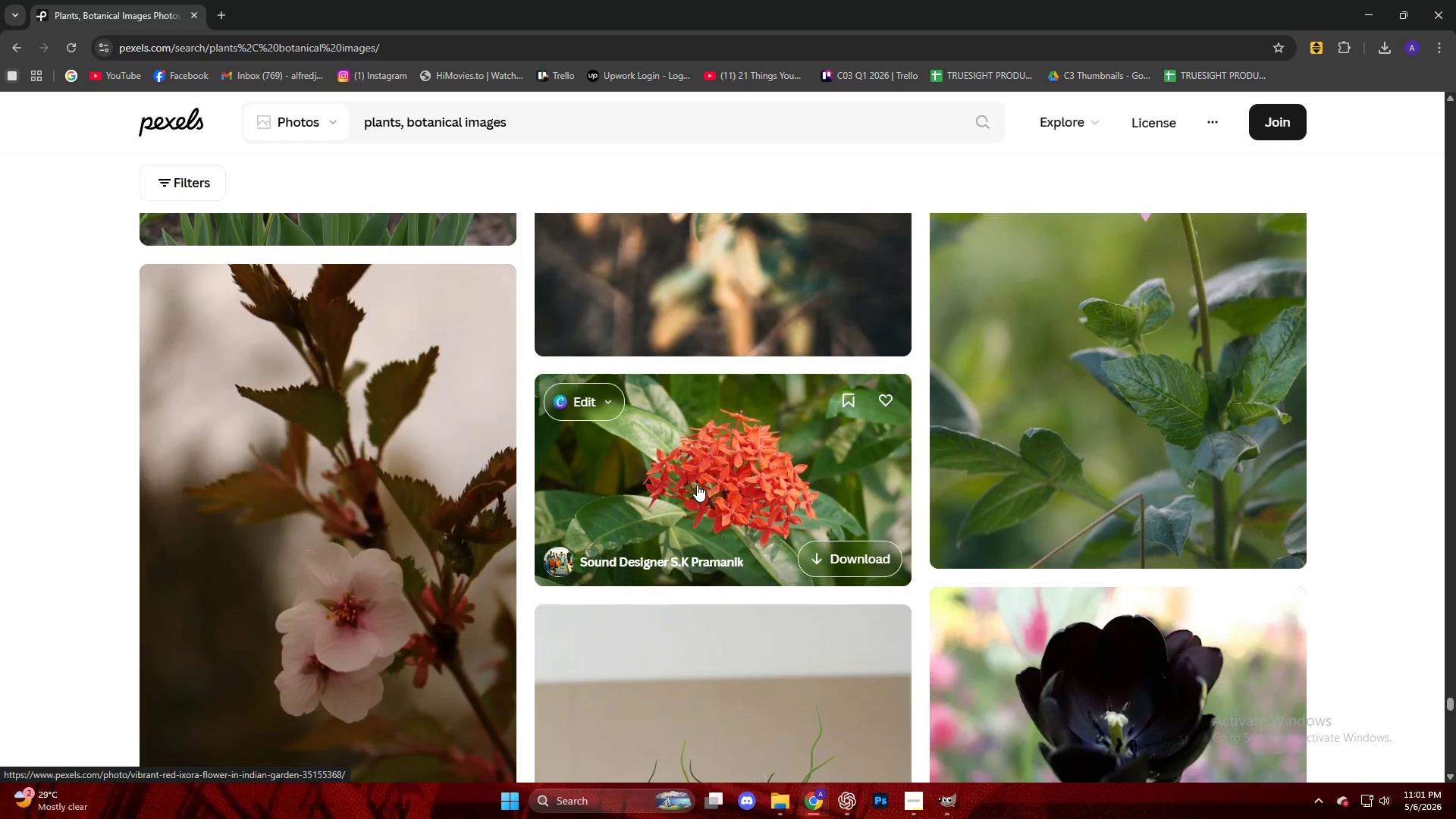 
scroll: coordinate [655, 463], scroll_direction: down, amount: 25.0
 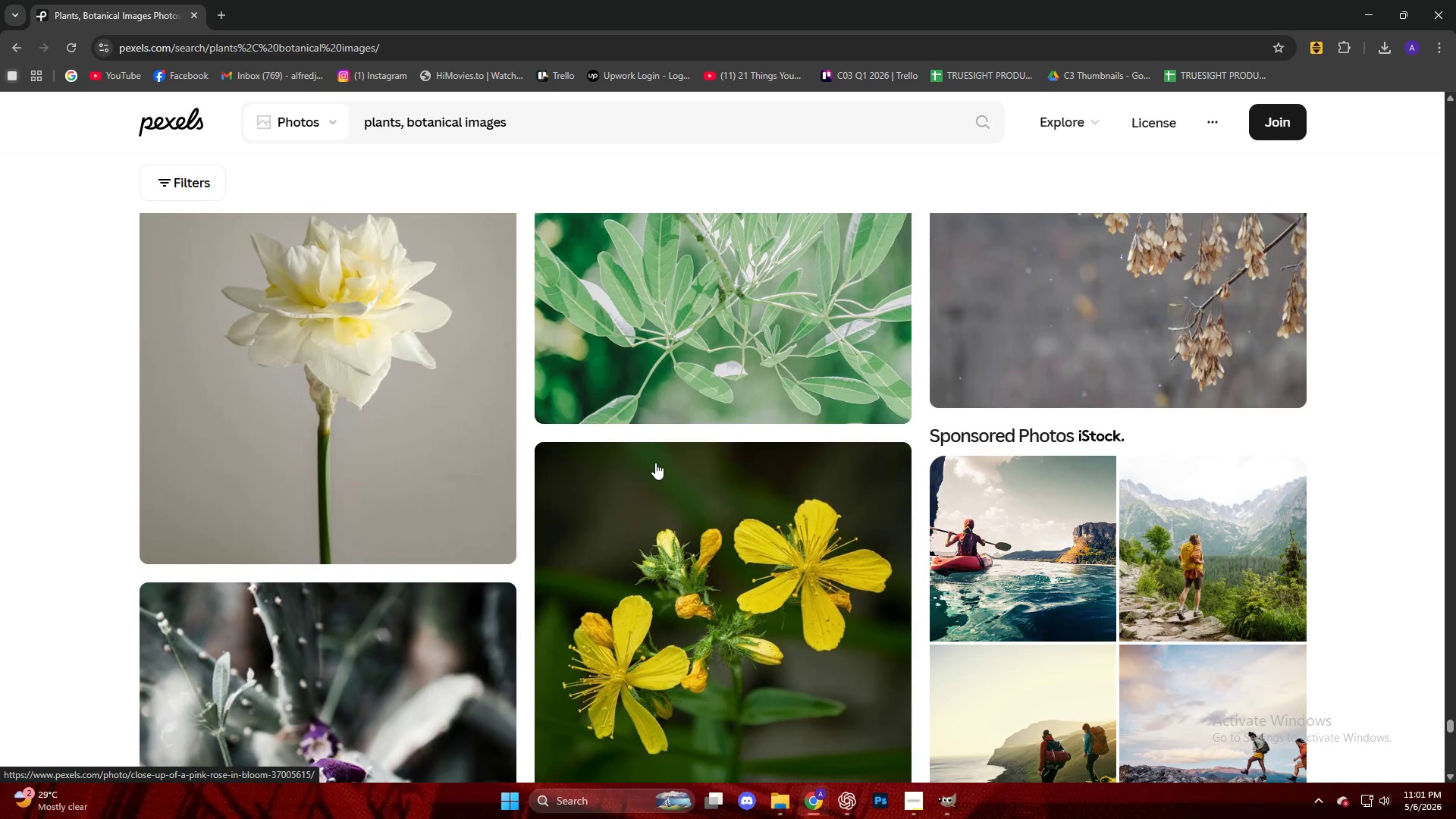 
scroll: coordinate [650, 451], scroll_direction: up, amount: 5.0
 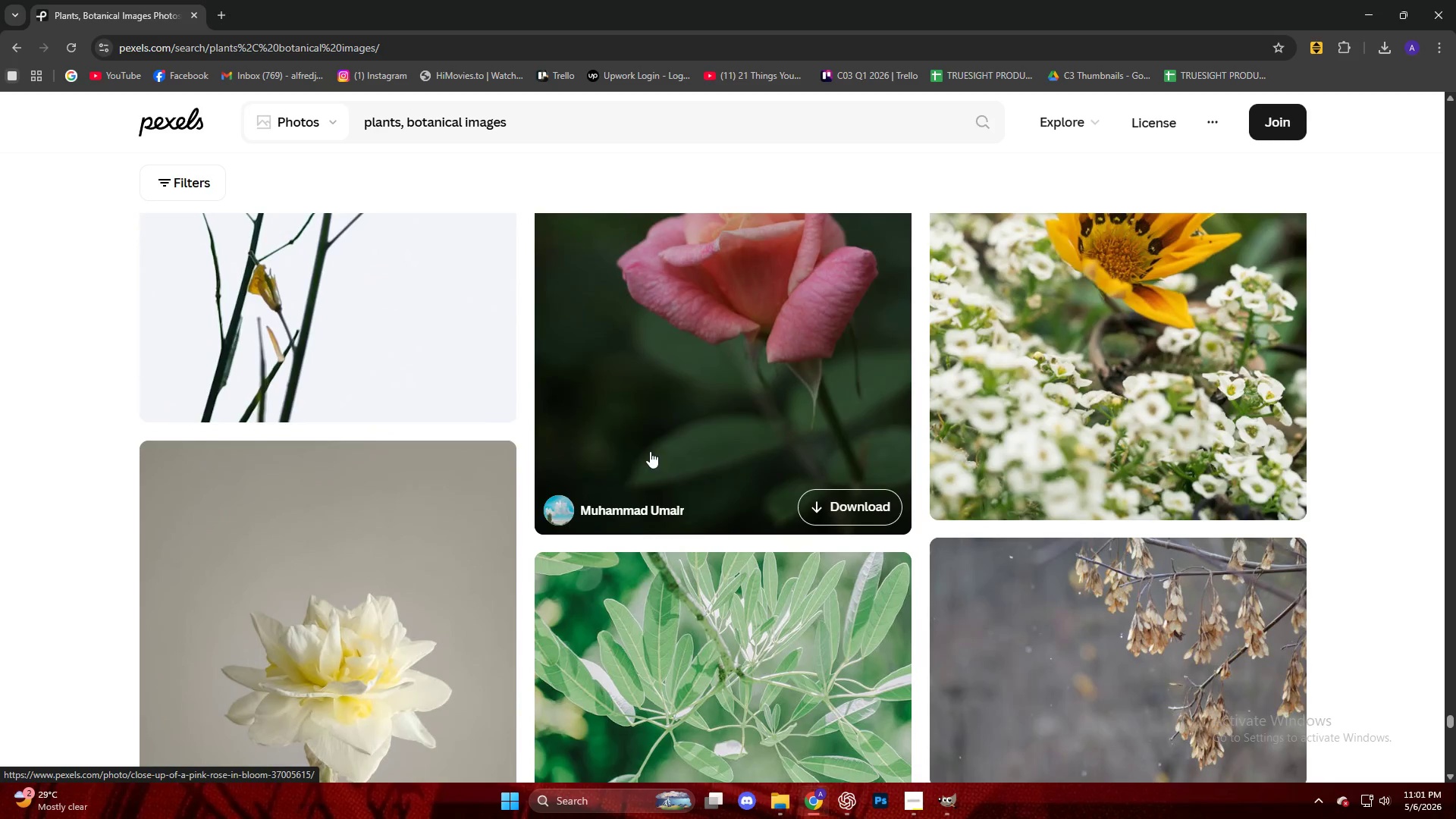 
scroll: coordinate [579, 446], scroll_direction: down, amount: 4.0
 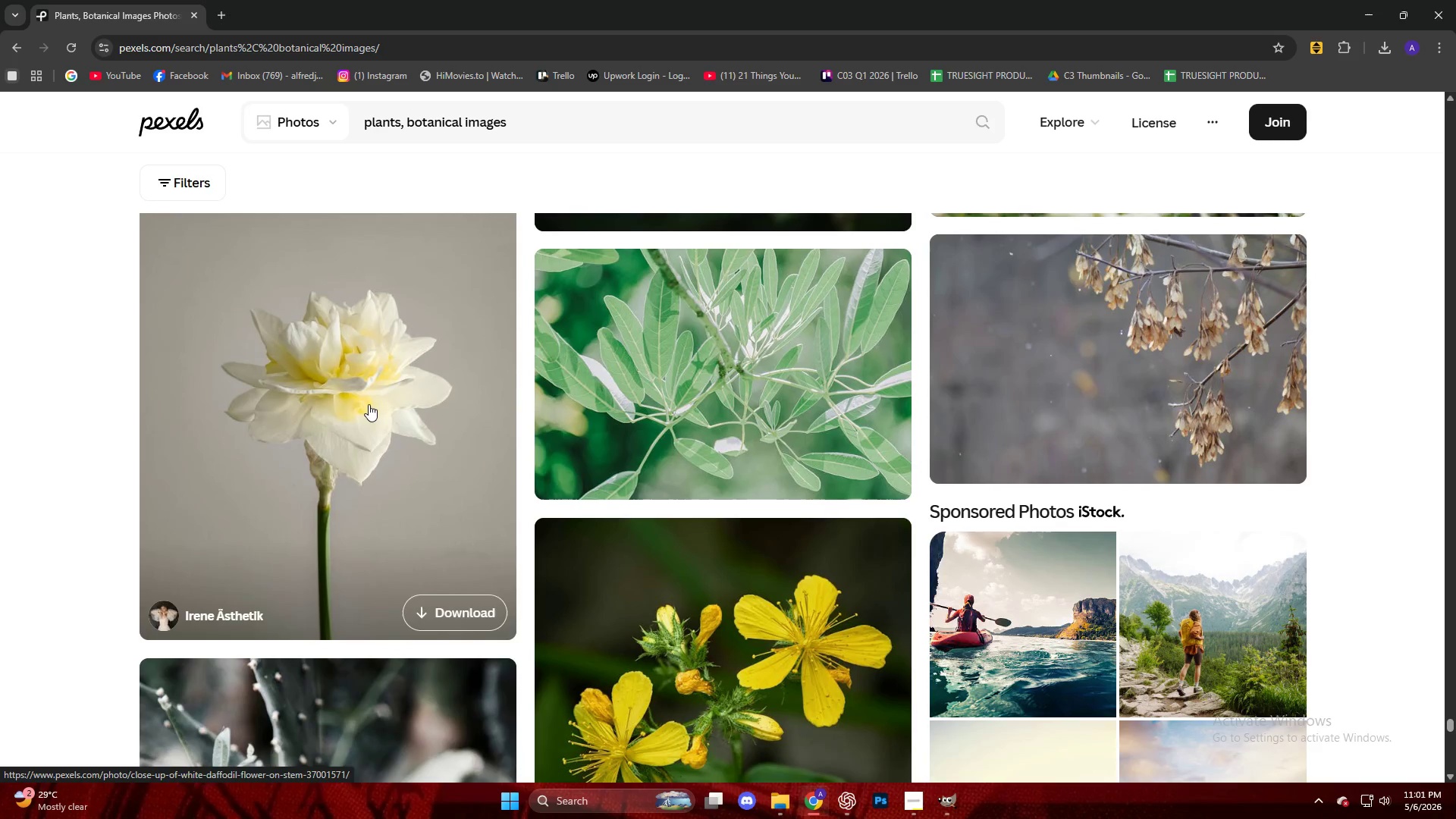 
left_click([369, 403])
 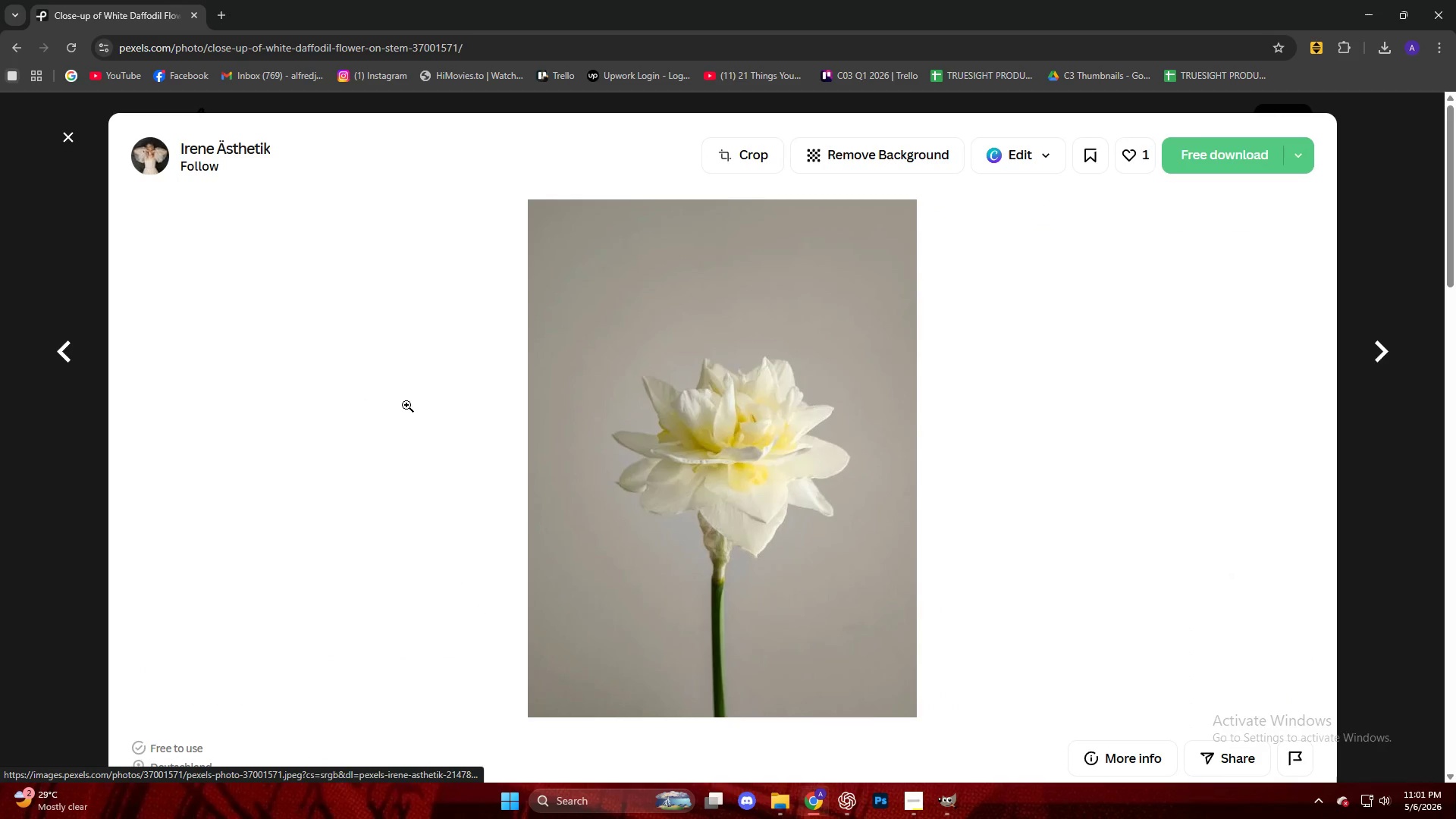 
left_click([1169, 167])
 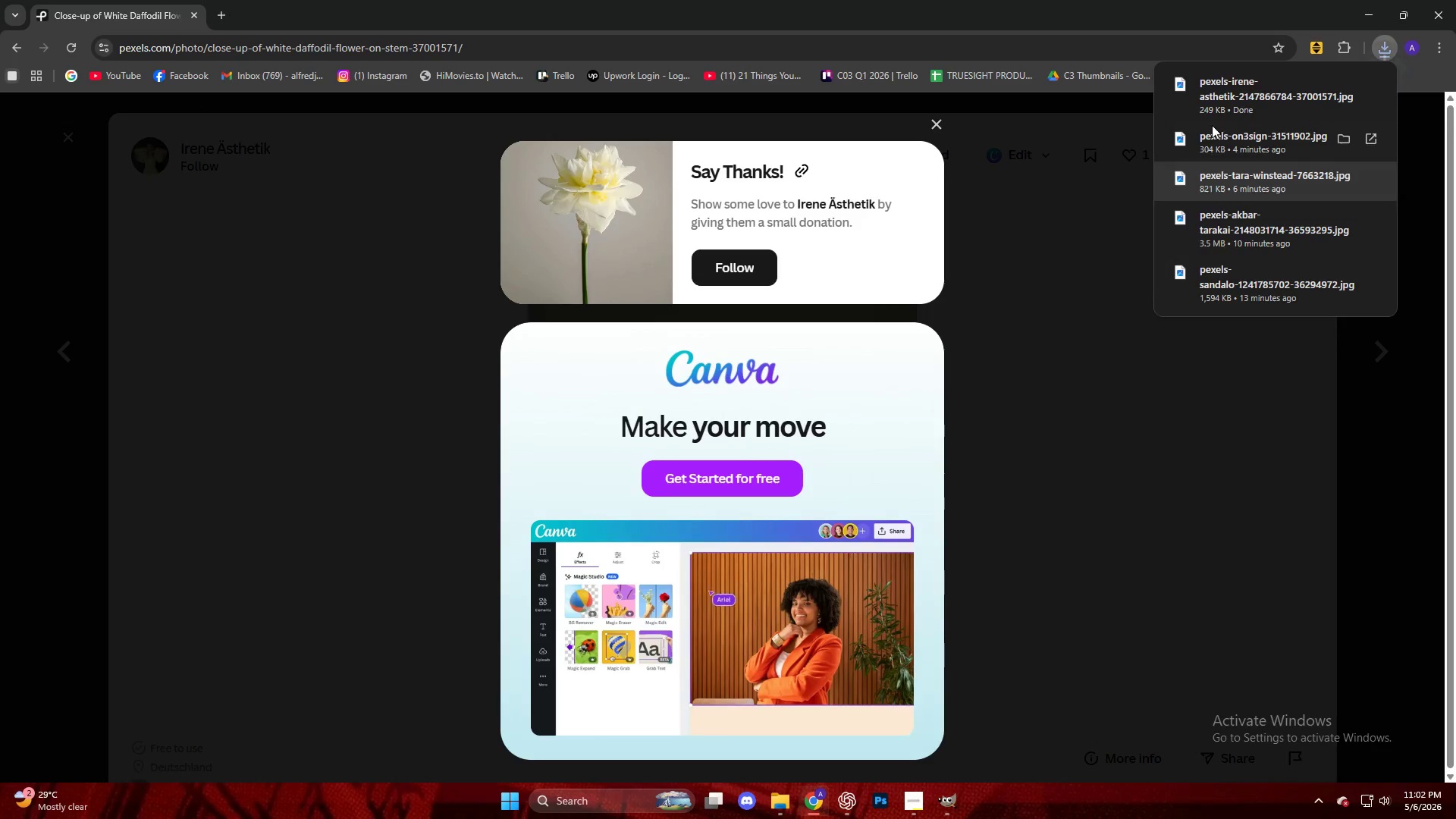 
left_click_drag(start_coordinate=[1245, 102], to_coordinate=[865, 362])
 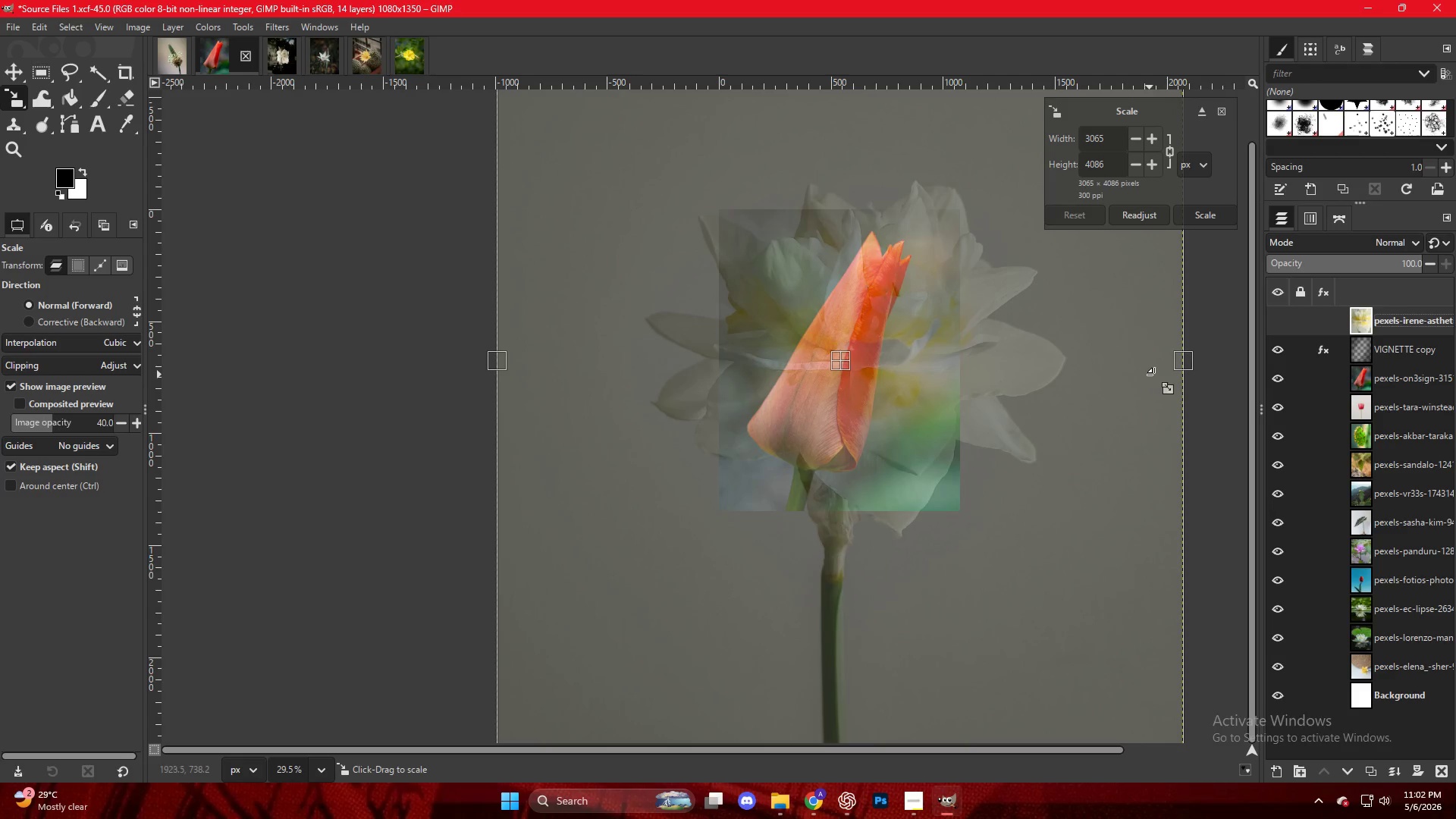 
hold_key(key=ControlLeft, duration=2.31)
left_click_drag(start_coordinate=[1186, 367], to_coordinate=[970, 347])
 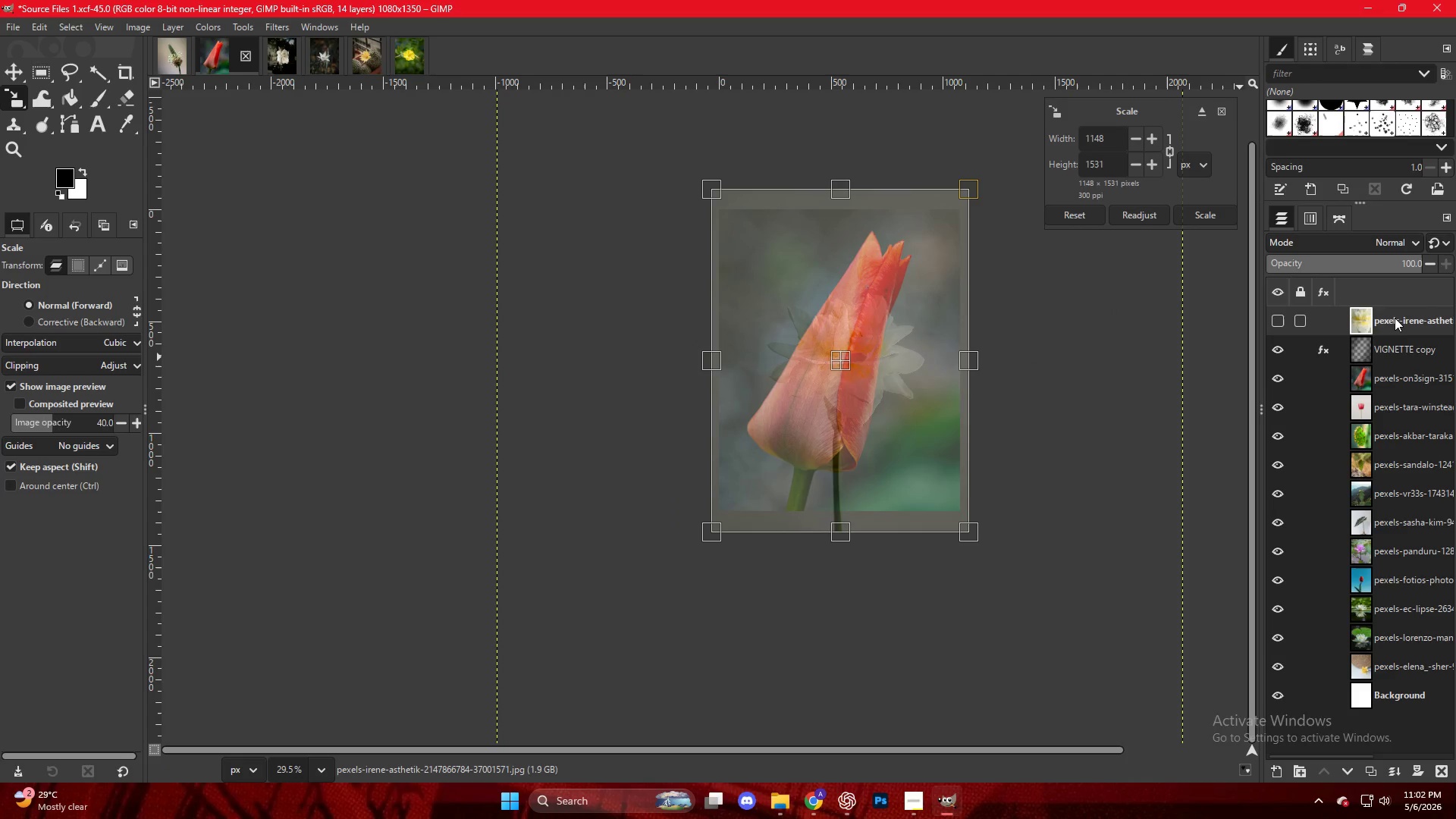 
left_click_drag(start_coordinate=[1395, 321], to_coordinate=[1387, 353])
 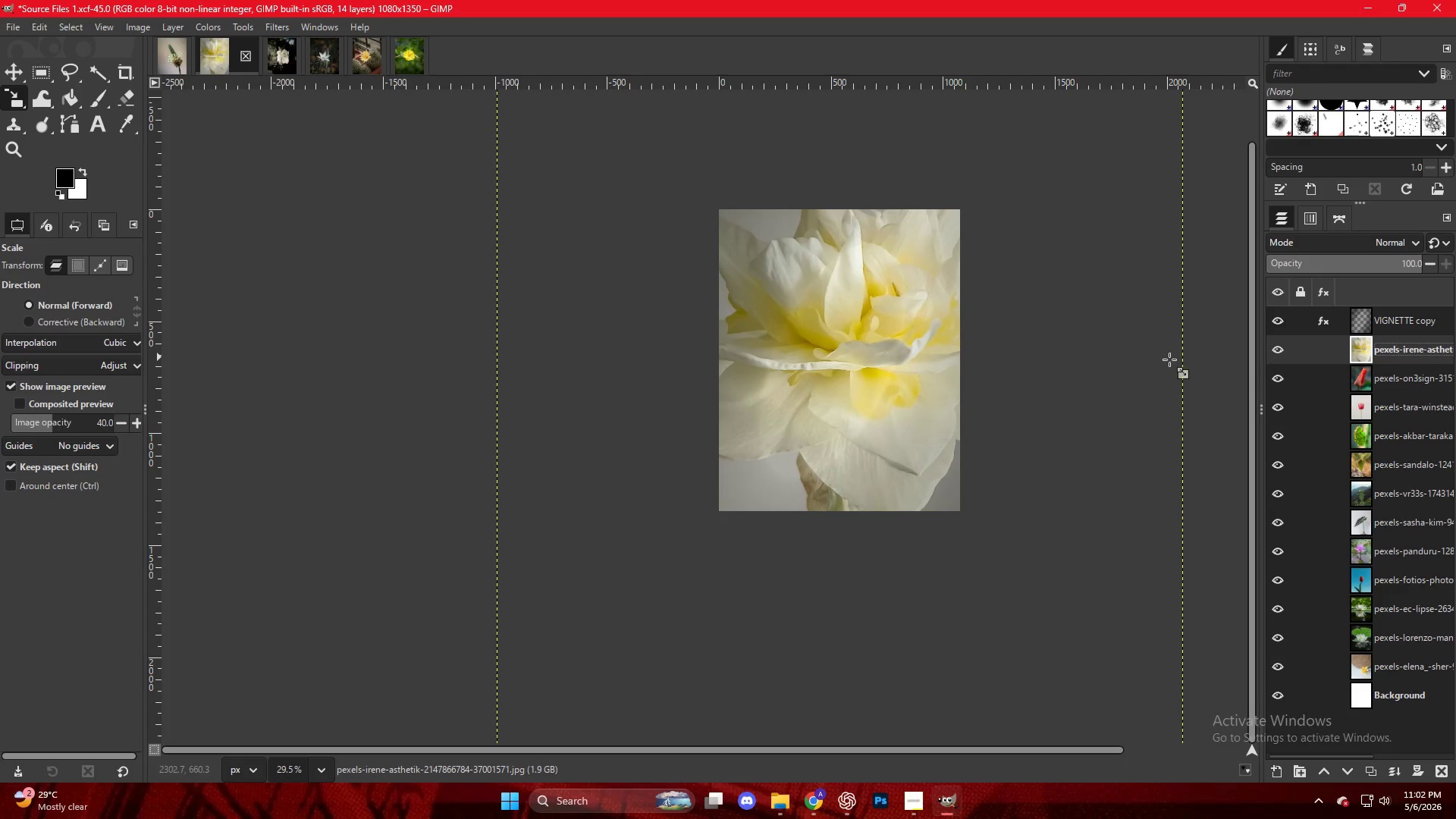 
key(Control+ControlLeft)
 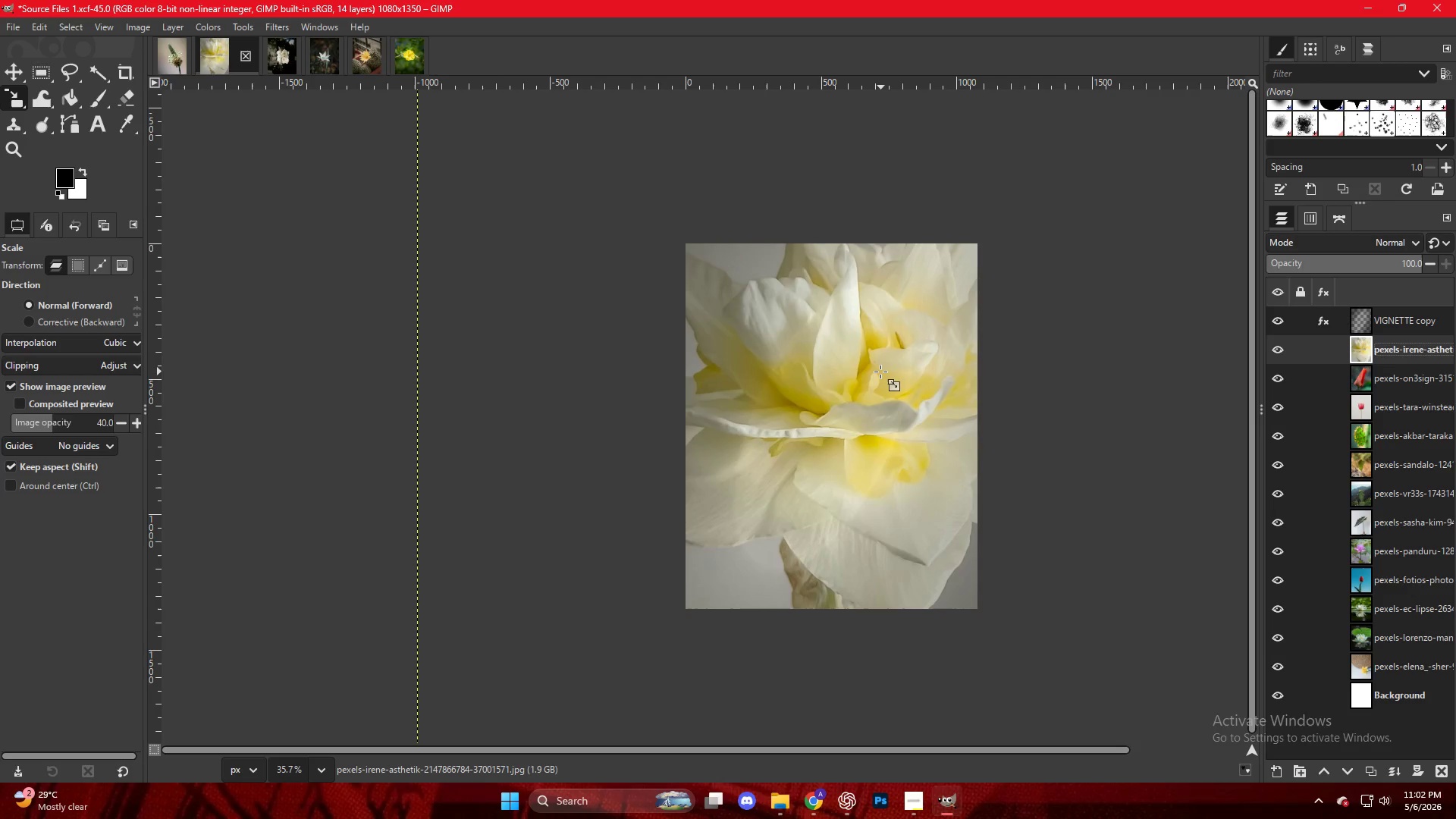 
left_click([880, 372])
 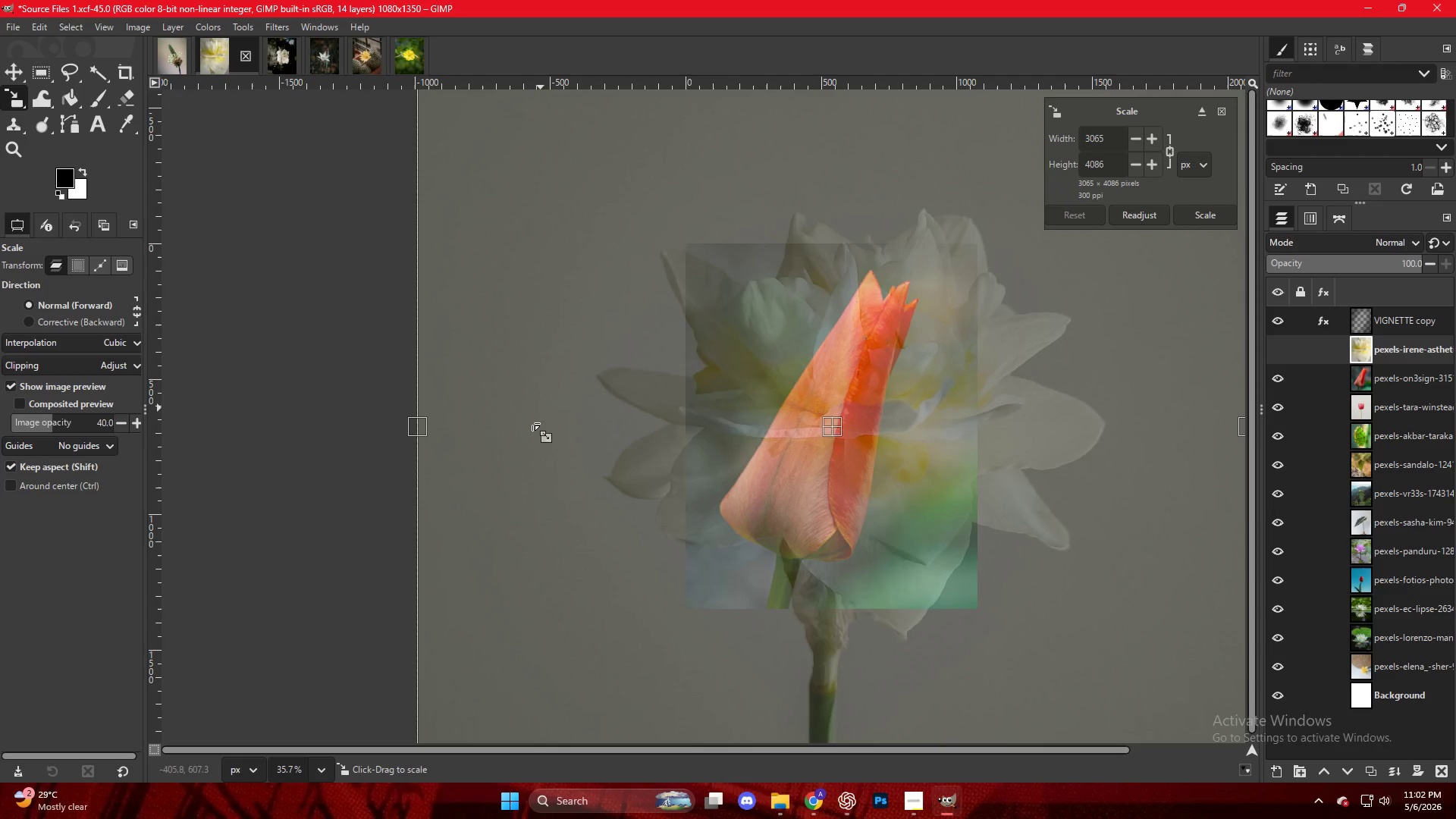 
scroll: coordinate [880, 372], scroll_direction: up, amount: 3.0
 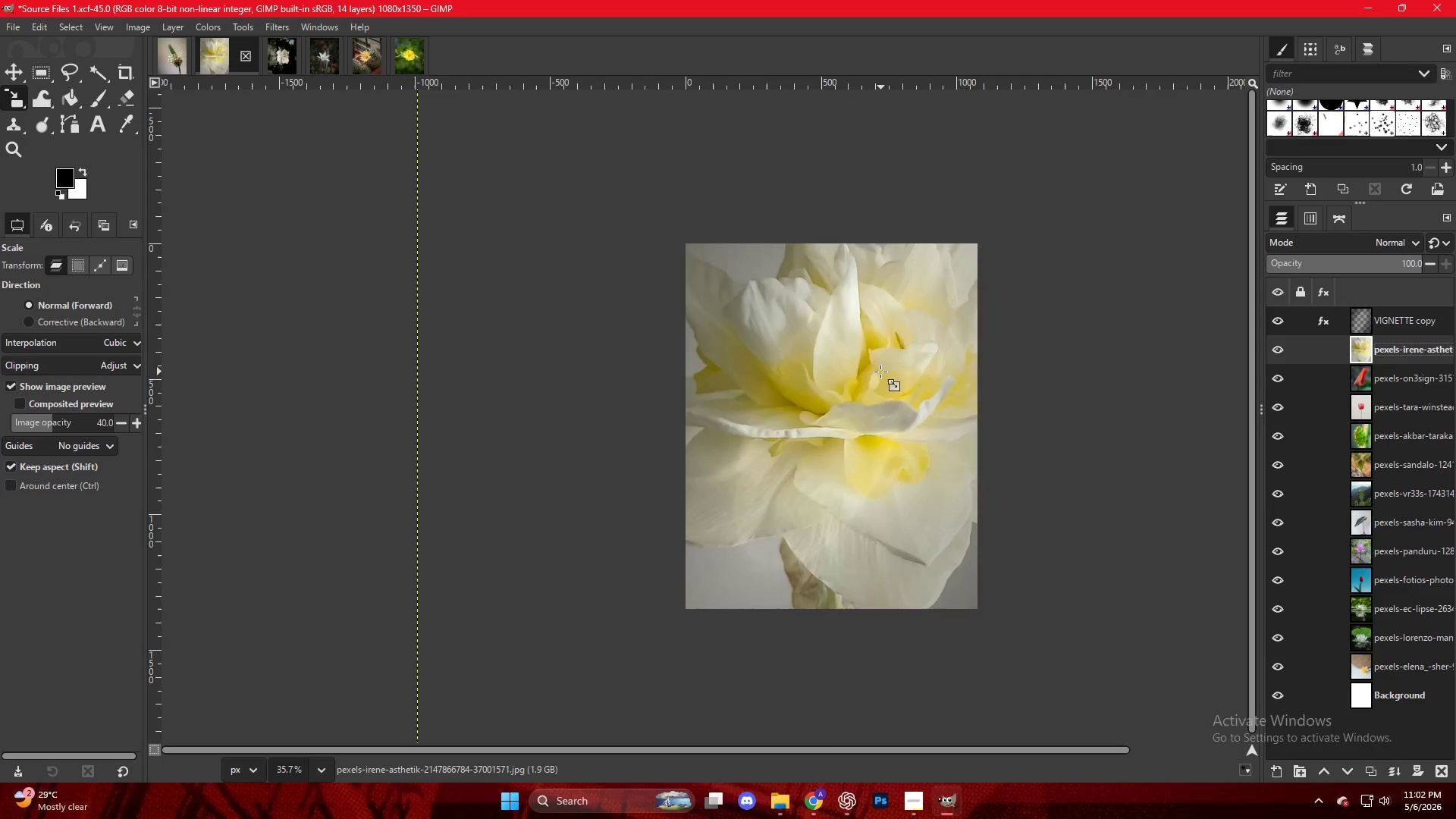 
hold_key(key=ControlLeft, duration=2.16)
left_click_drag(start_coordinate=[414, 428], to_coordinate=[679, 449])
 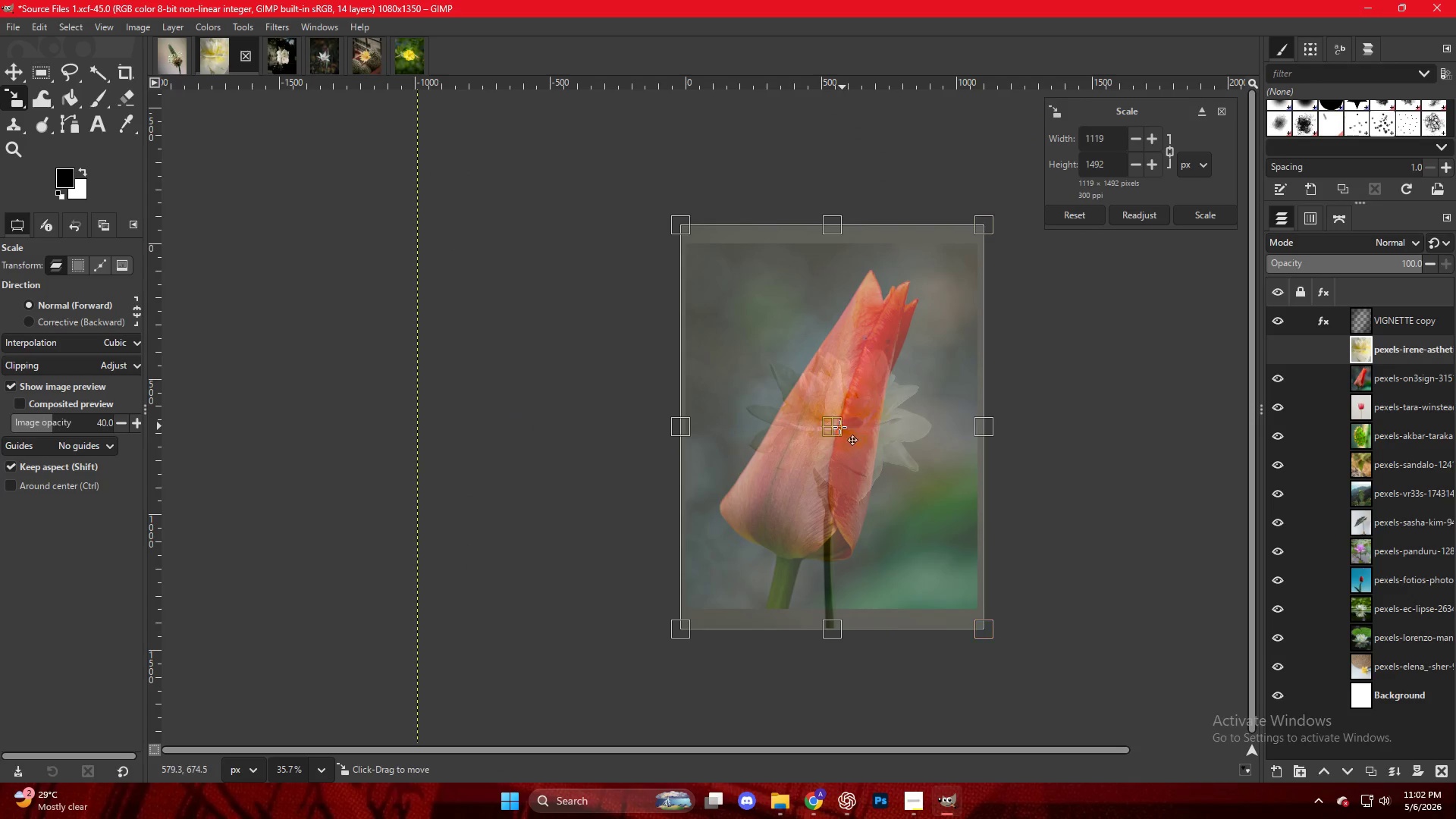 
left_click_drag(start_coordinate=[834, 429], to_coordinate=[838, 414])
 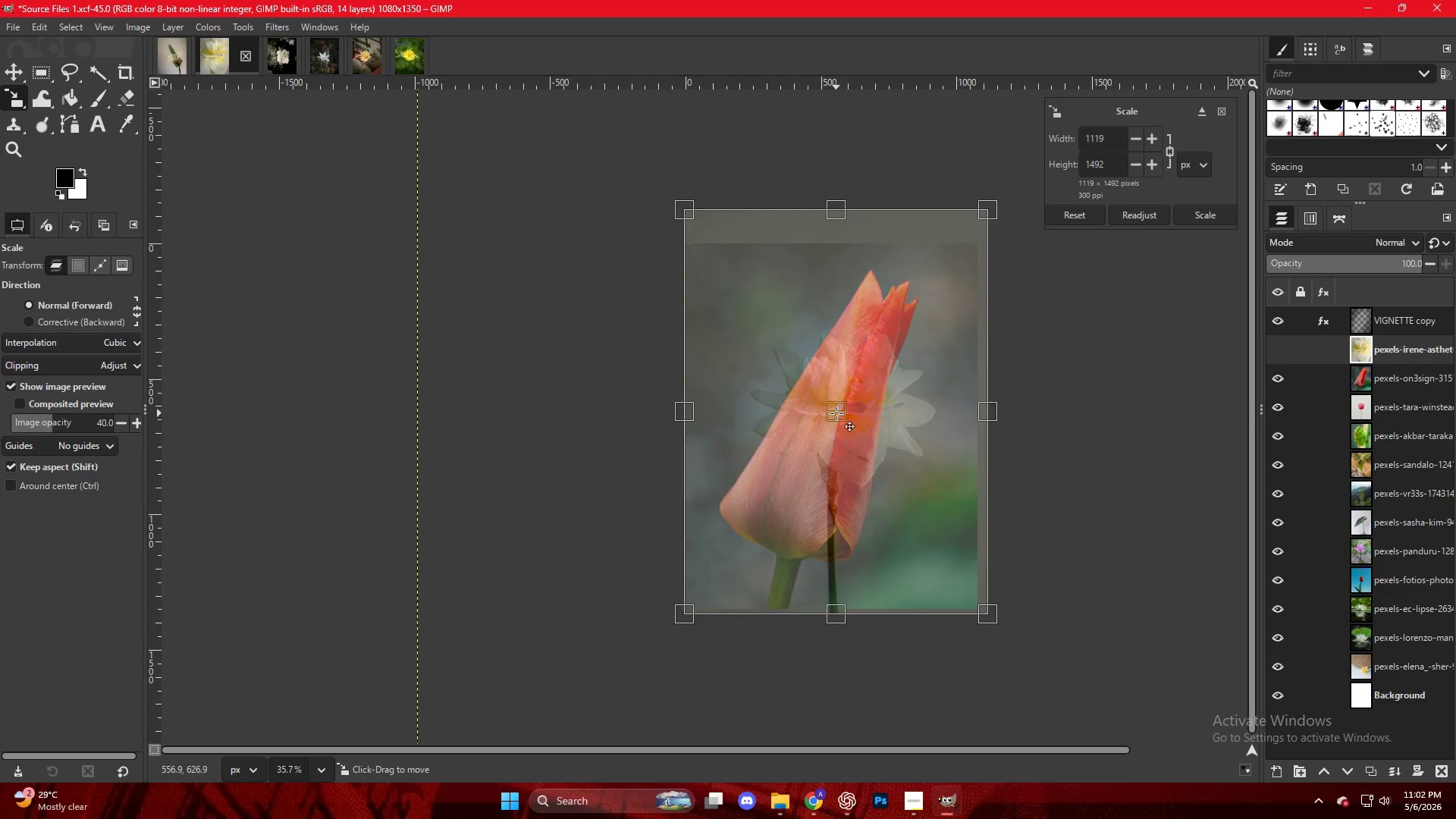 
key(NumpadEnter)
 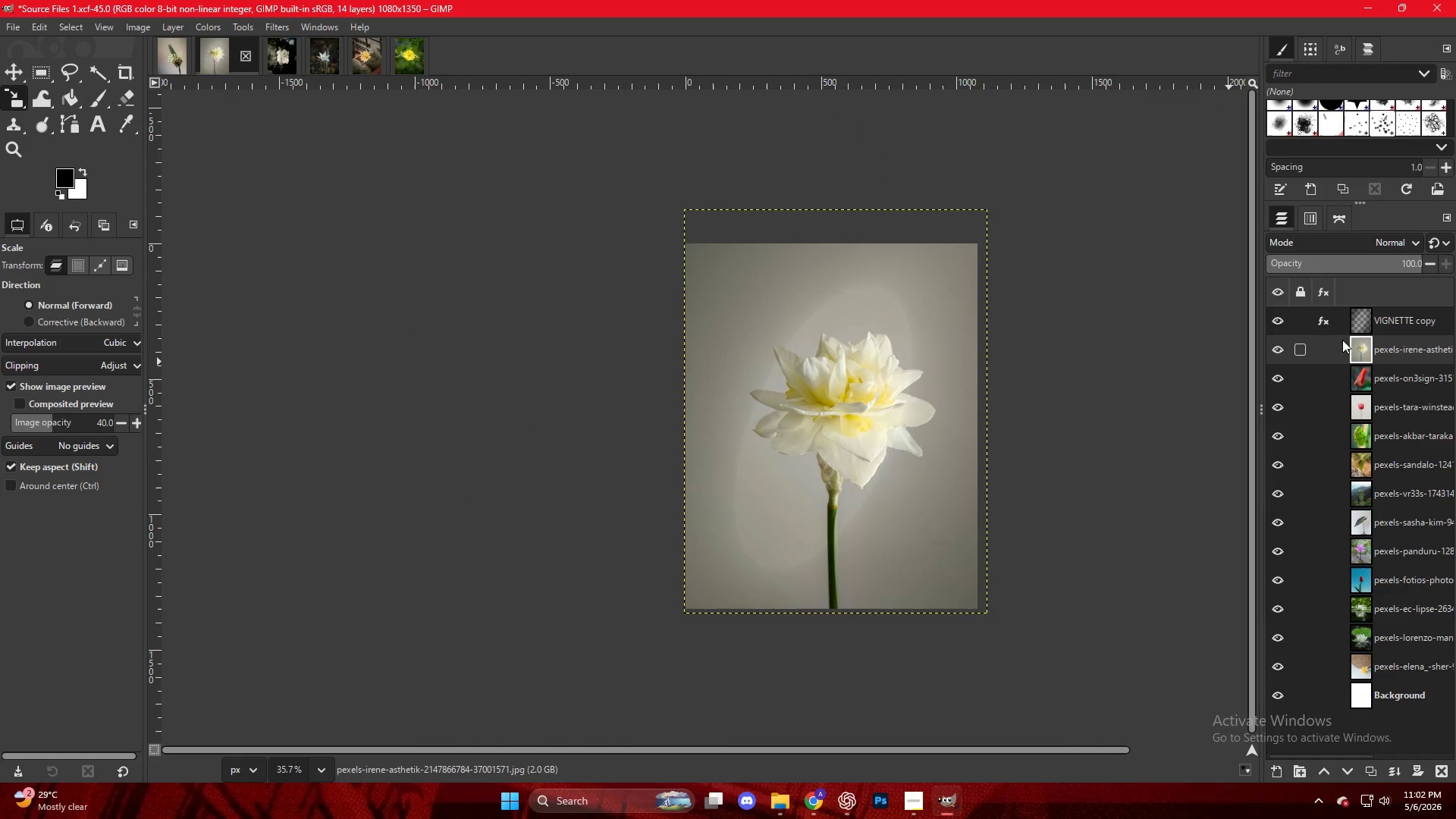 
key(Control+ControlLeft)
 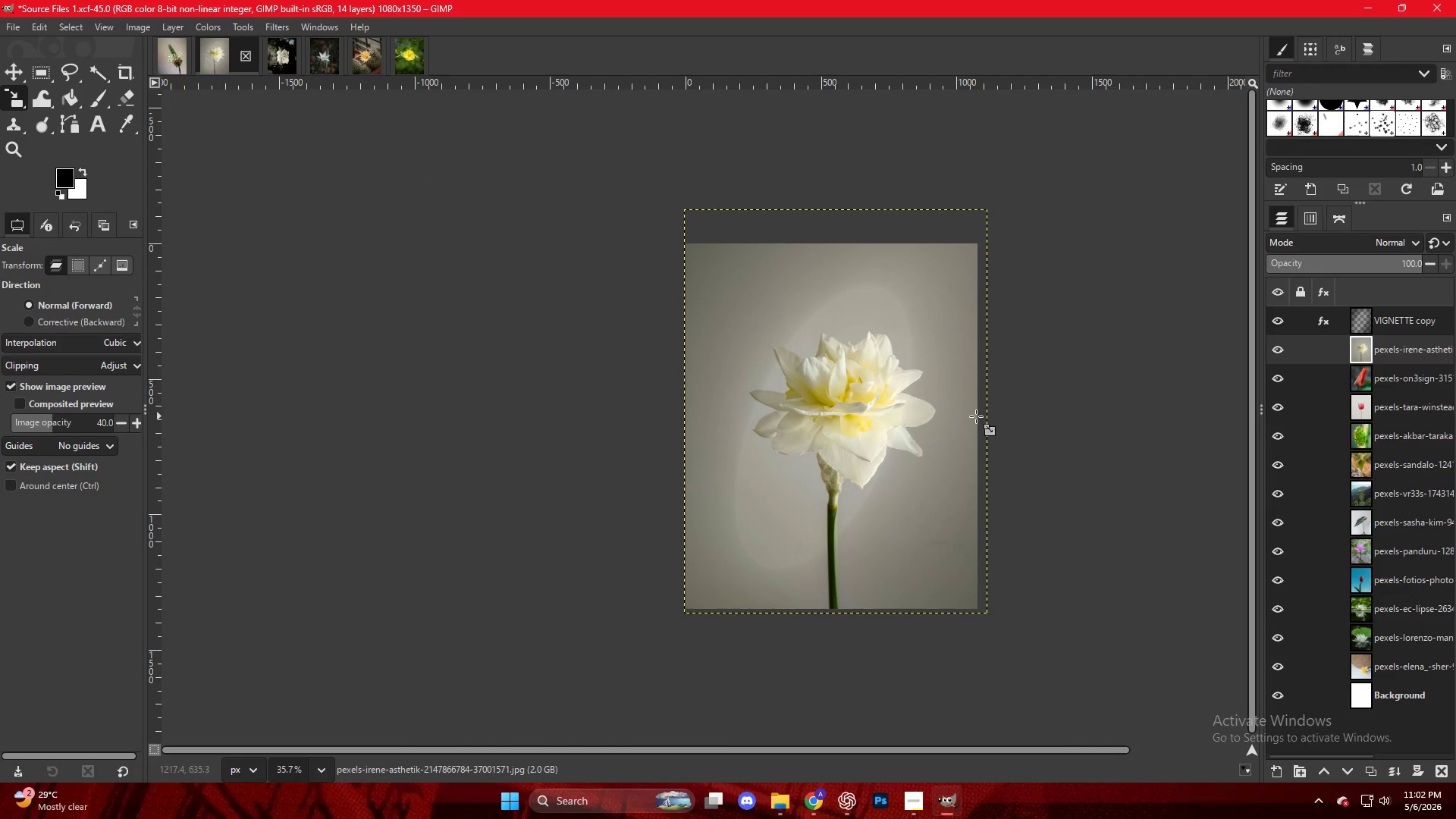 
scroll: coordinate [868, 396], scroll_direction: up, amount: 4.0
 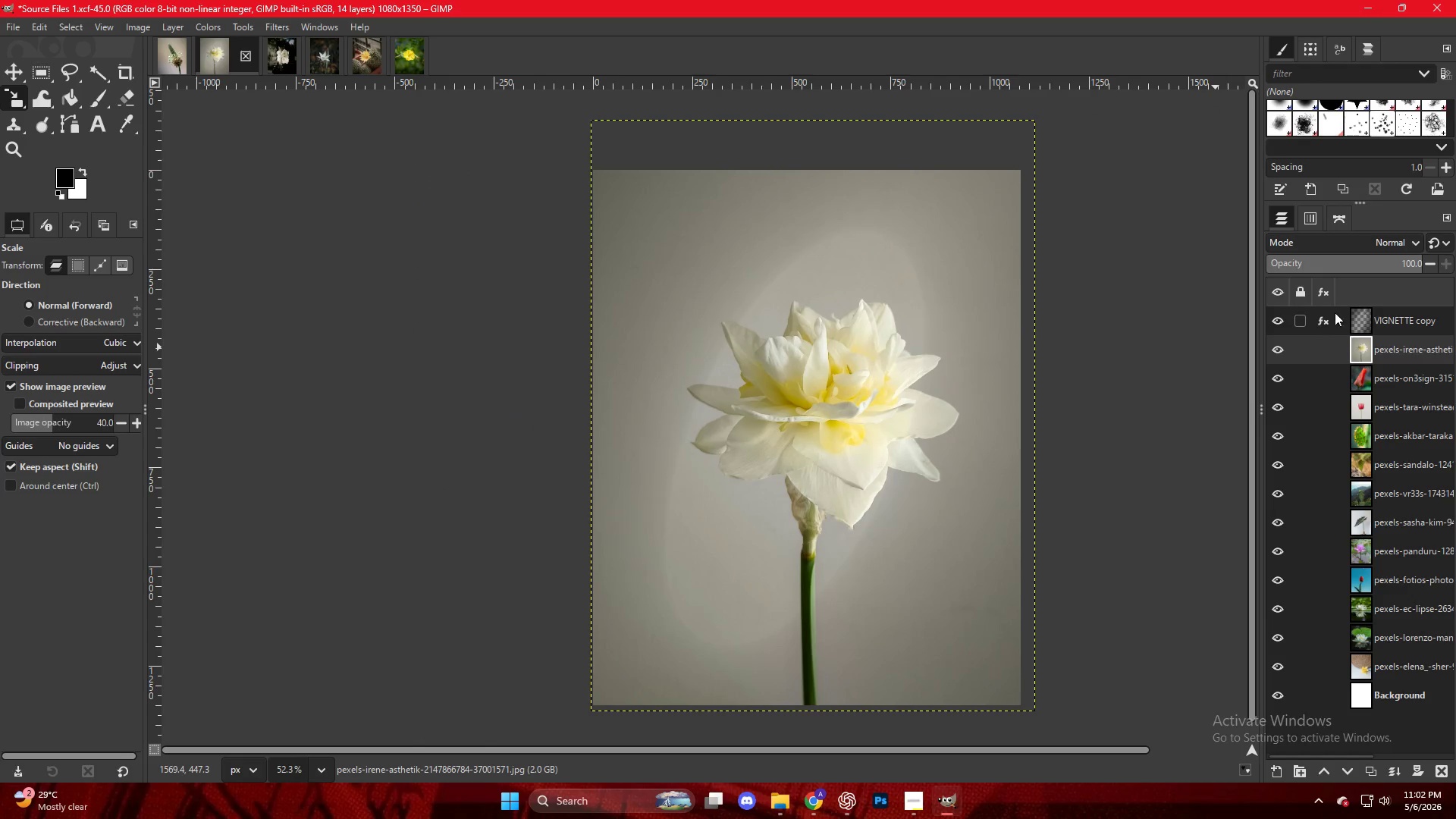 
left_click([1316, 317])
 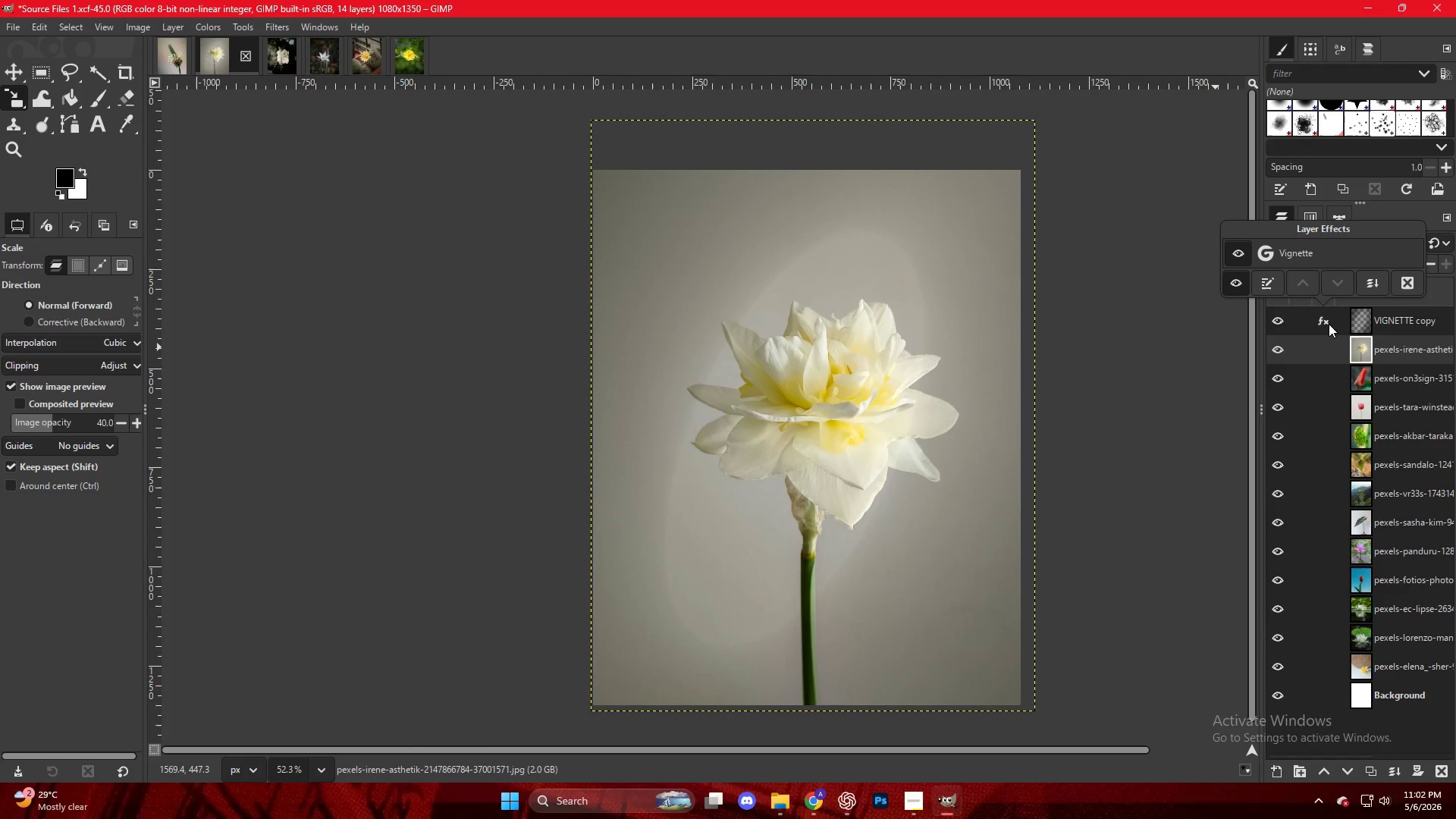 
left_click([1329, 324])
 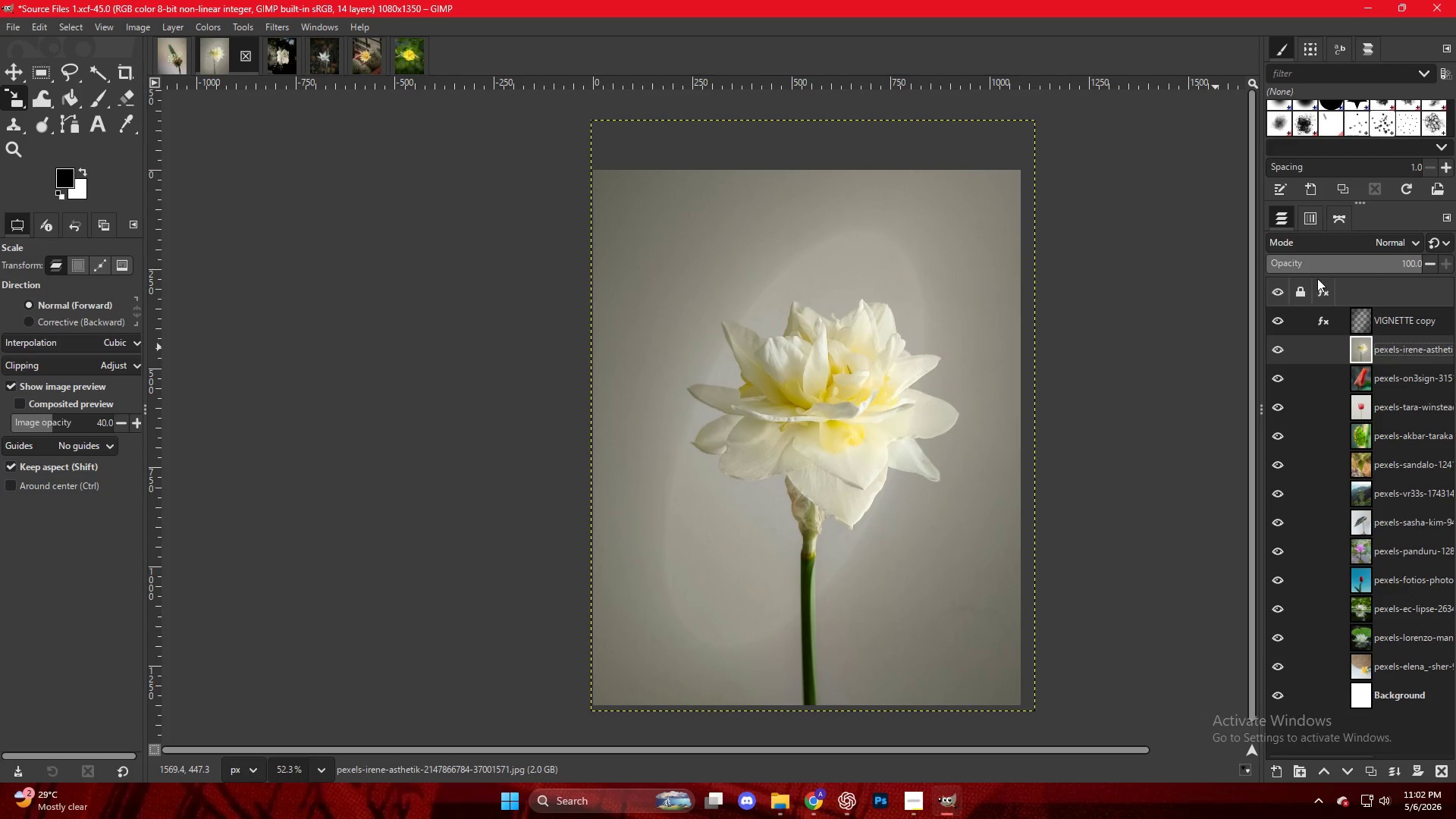 
left_click([1317, 318])
 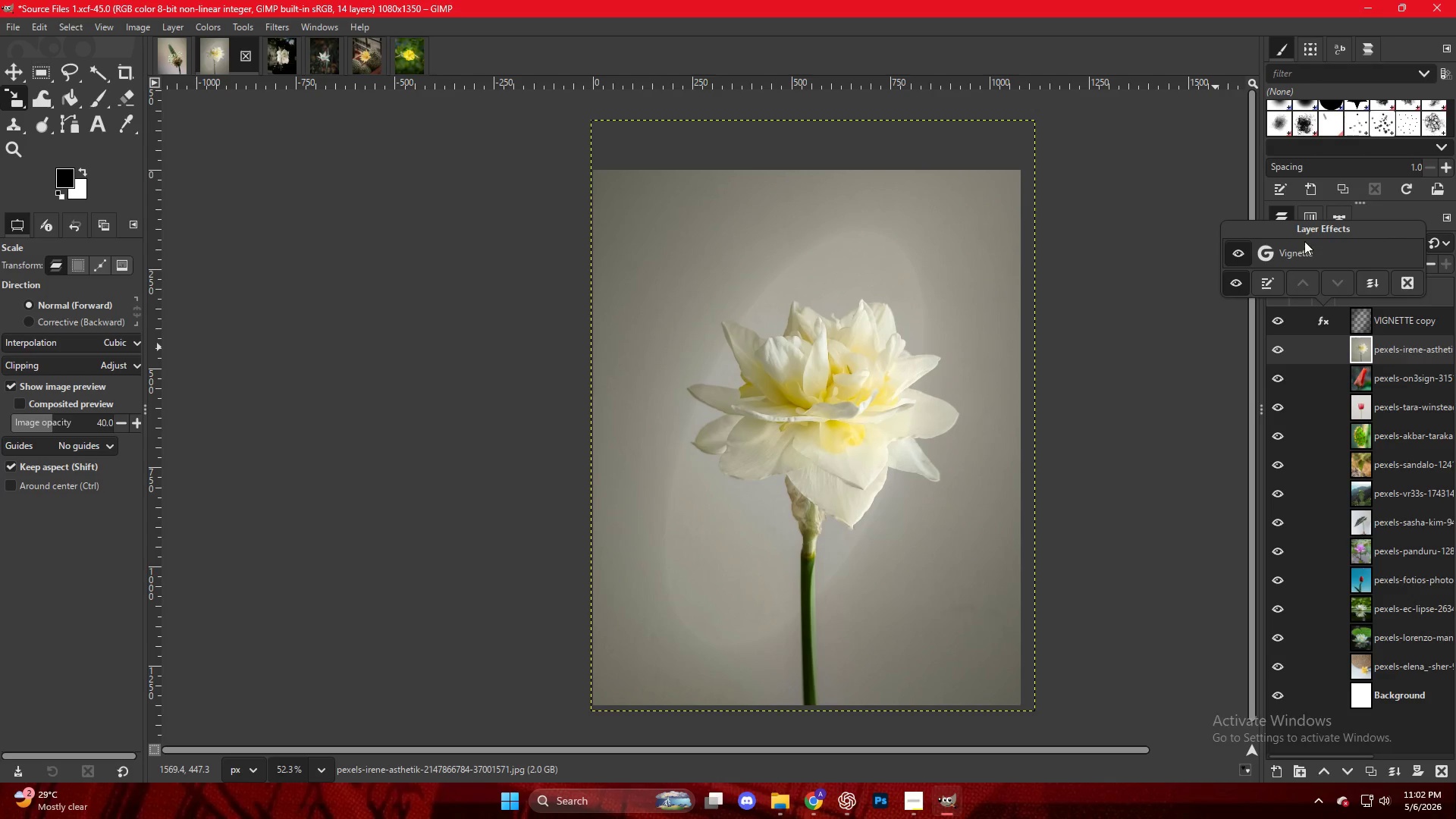 
left_click([1301, 250])
 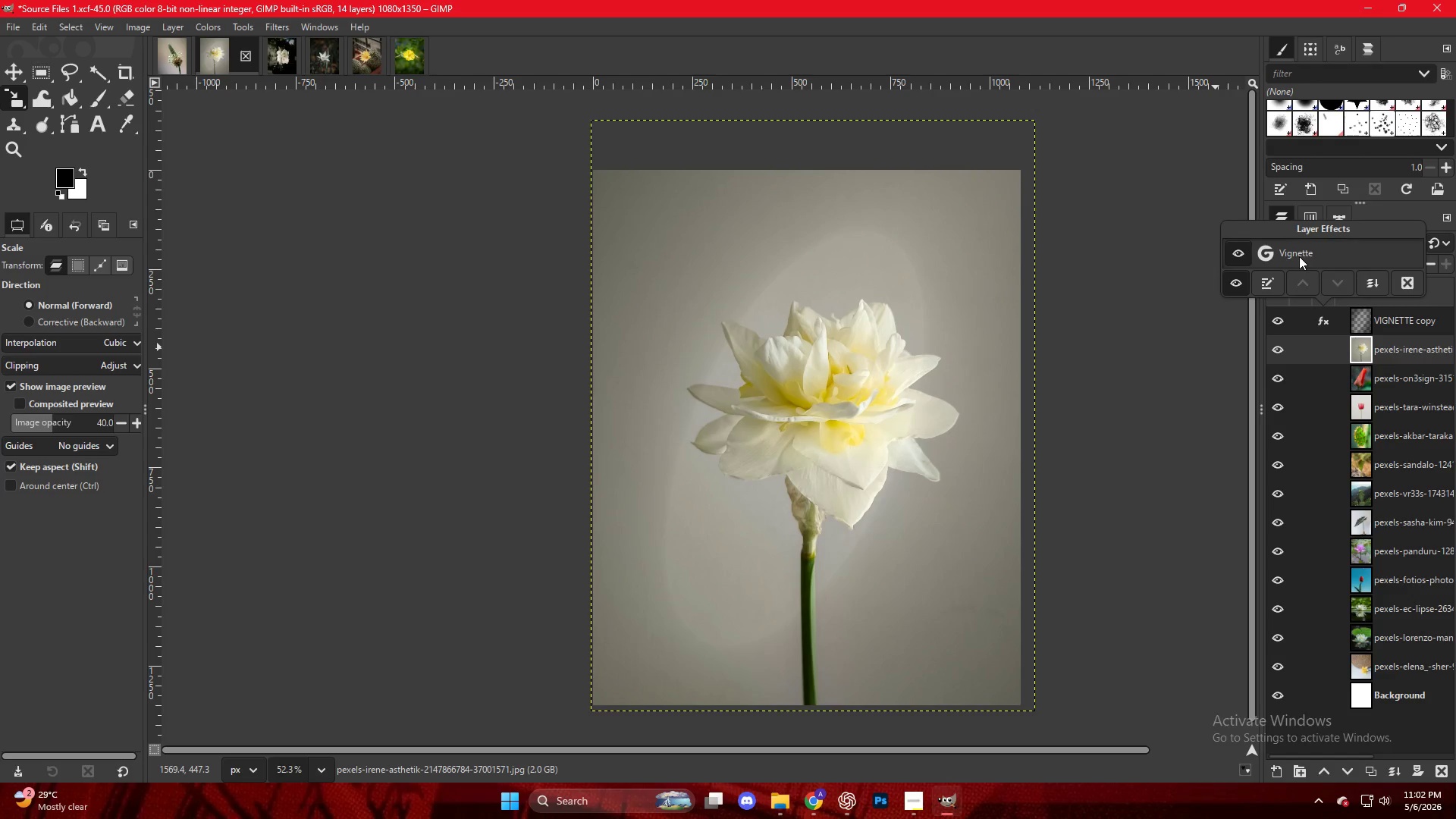 
double_click([1299, 256])
 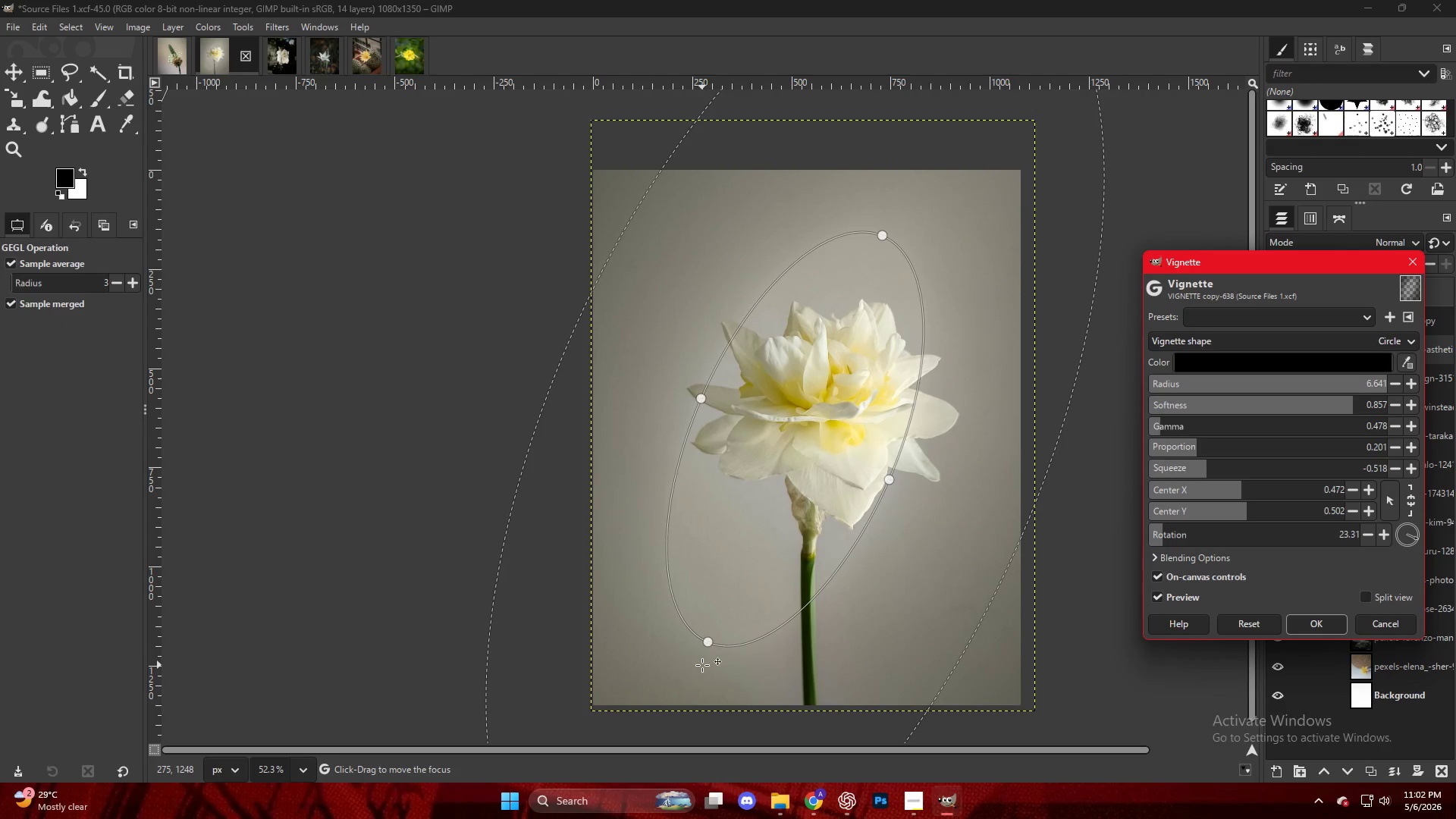 
left_click_drag(start_coordinate=[701, 644], to_coordinate=[773, 551])
 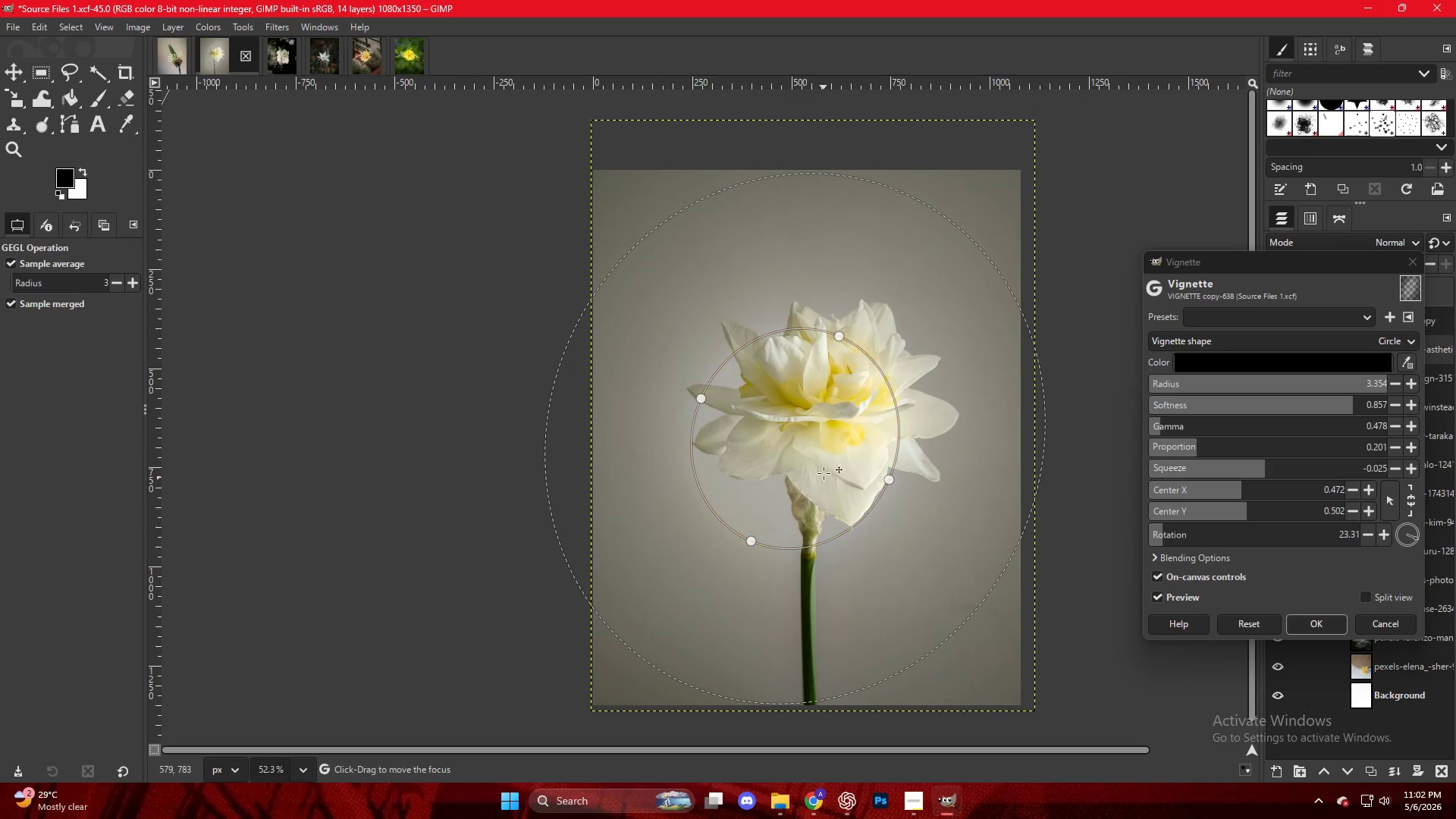 
left_click_drag(start_coordinate=[822, 450], to_coordinate=[840, 406])
 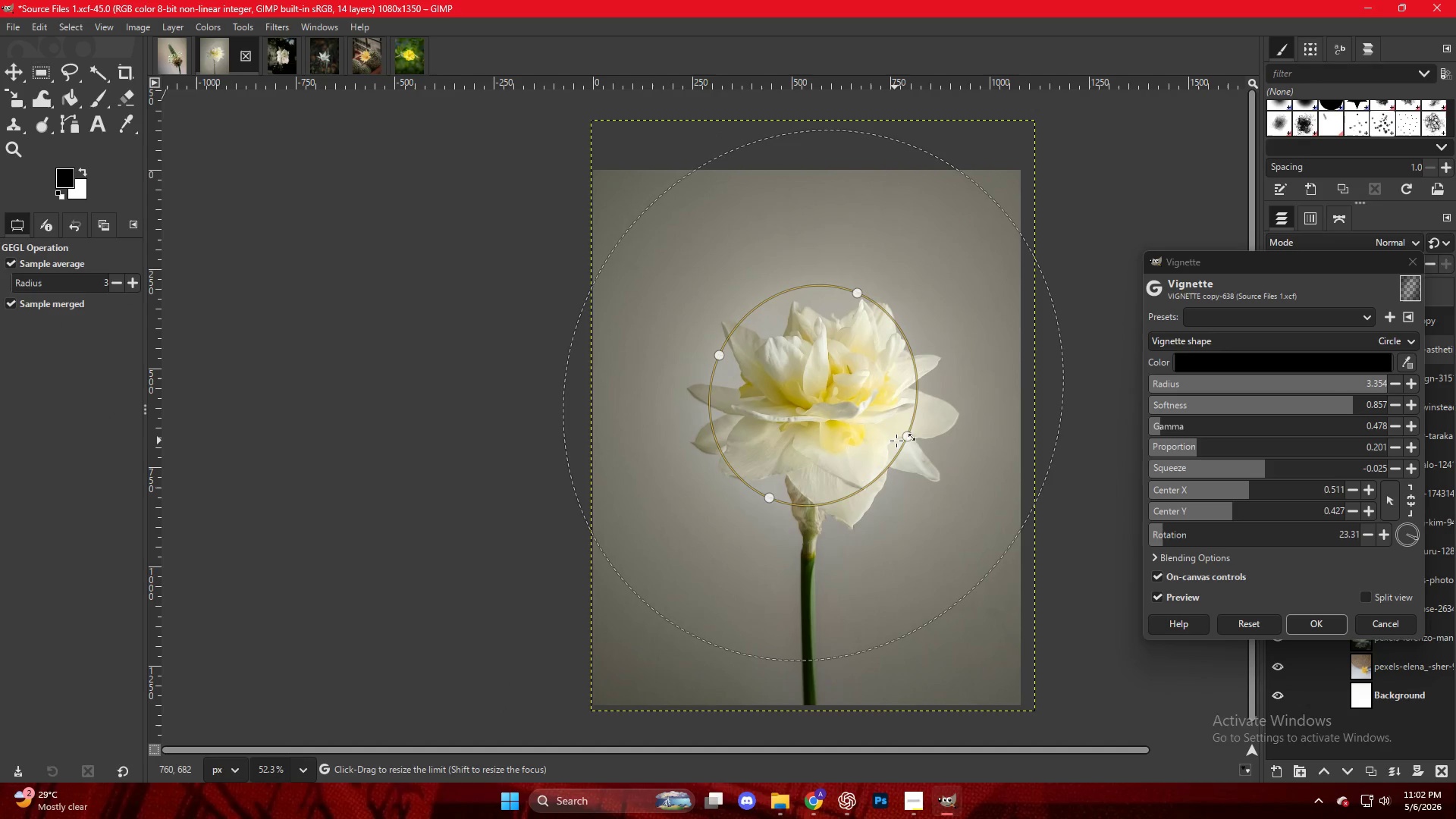 
left_click_drag(start_coordinate=[896, 441], to_coordinate=[956, 479])
 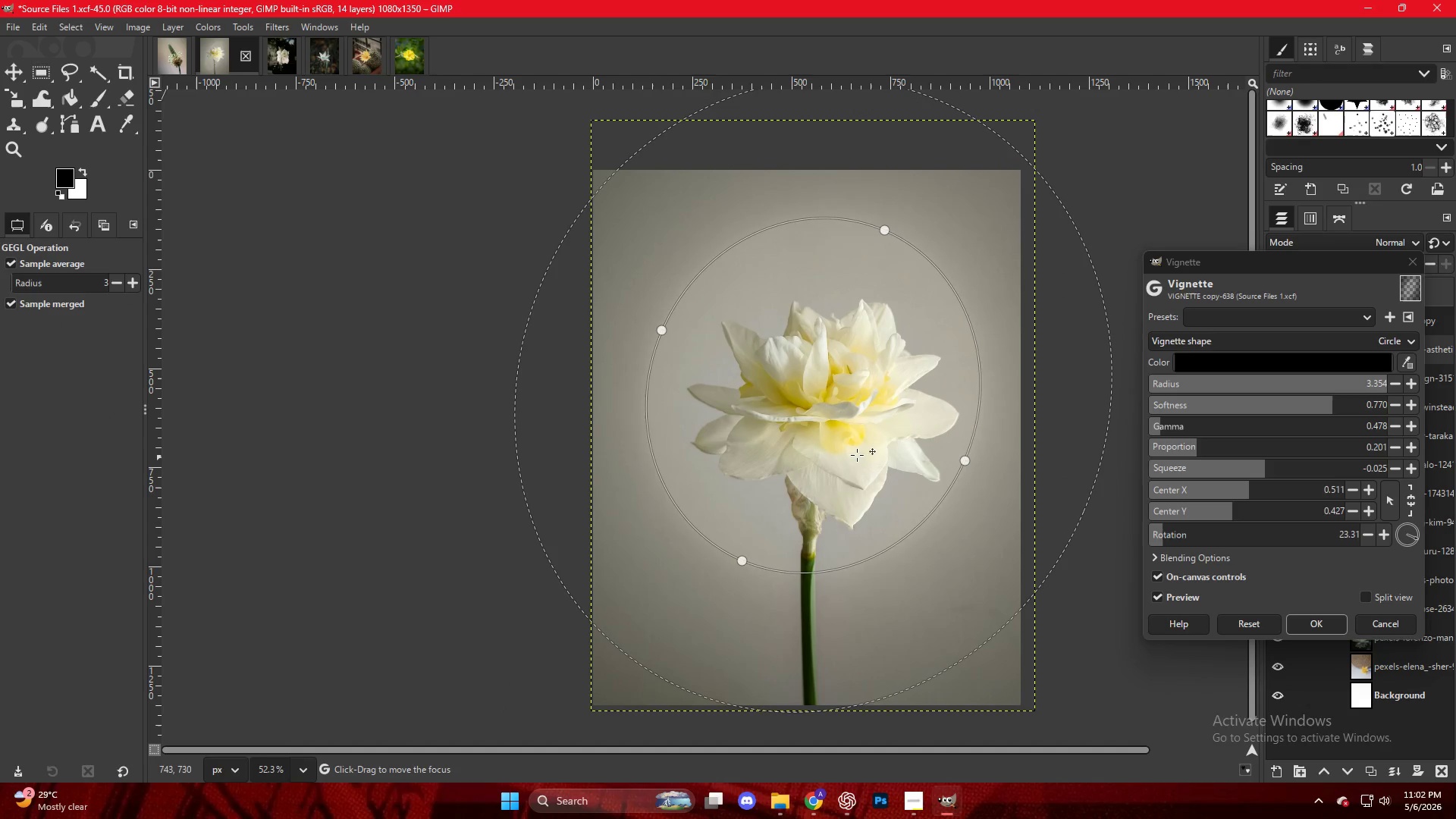 
left_click_drag(start_coordinate=[851, 454], to_coordinate=[857, 475])
 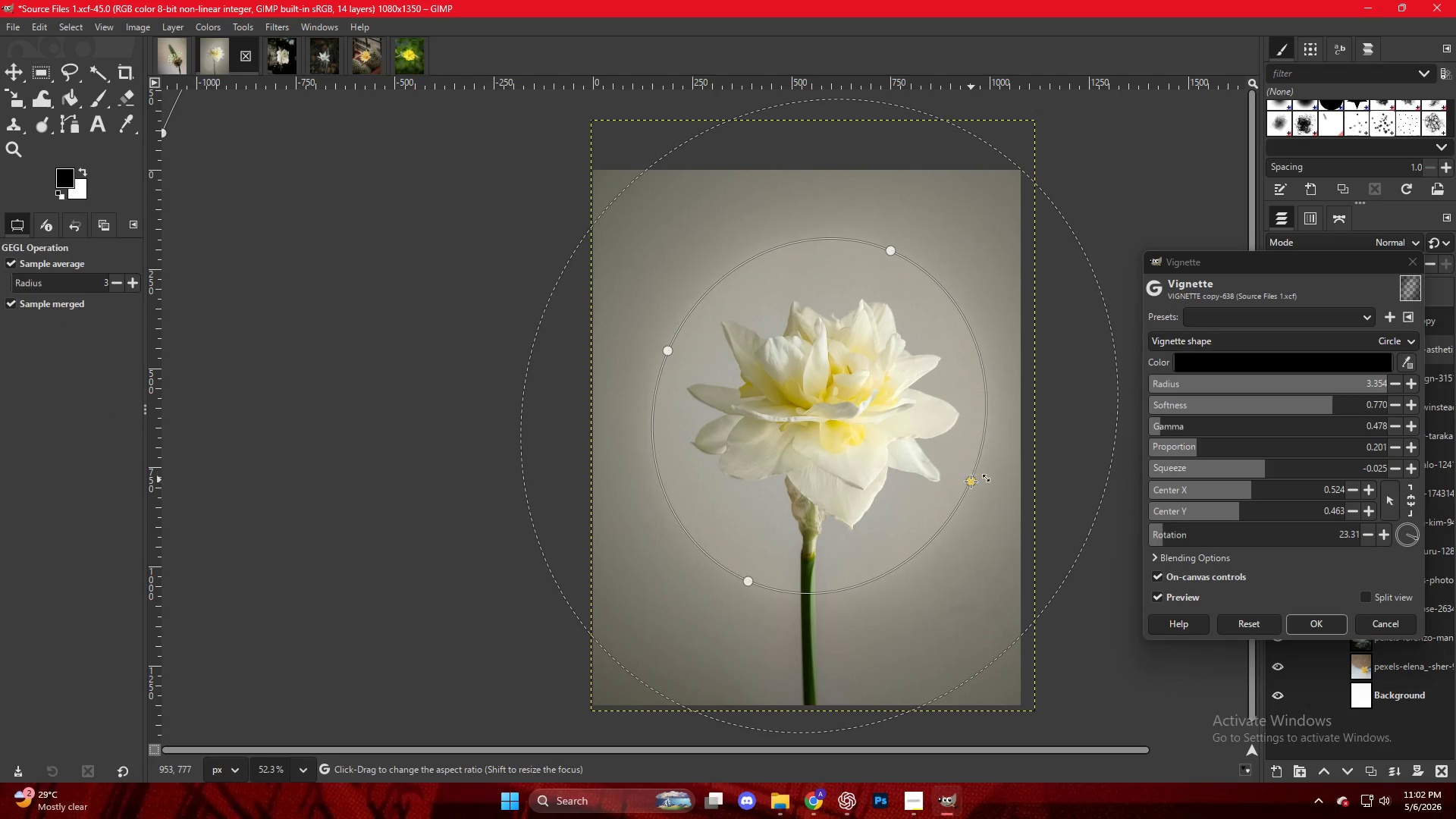 
left_click_drag(start_coordinate=[968, 485], to_coordinate=[949, 483])
 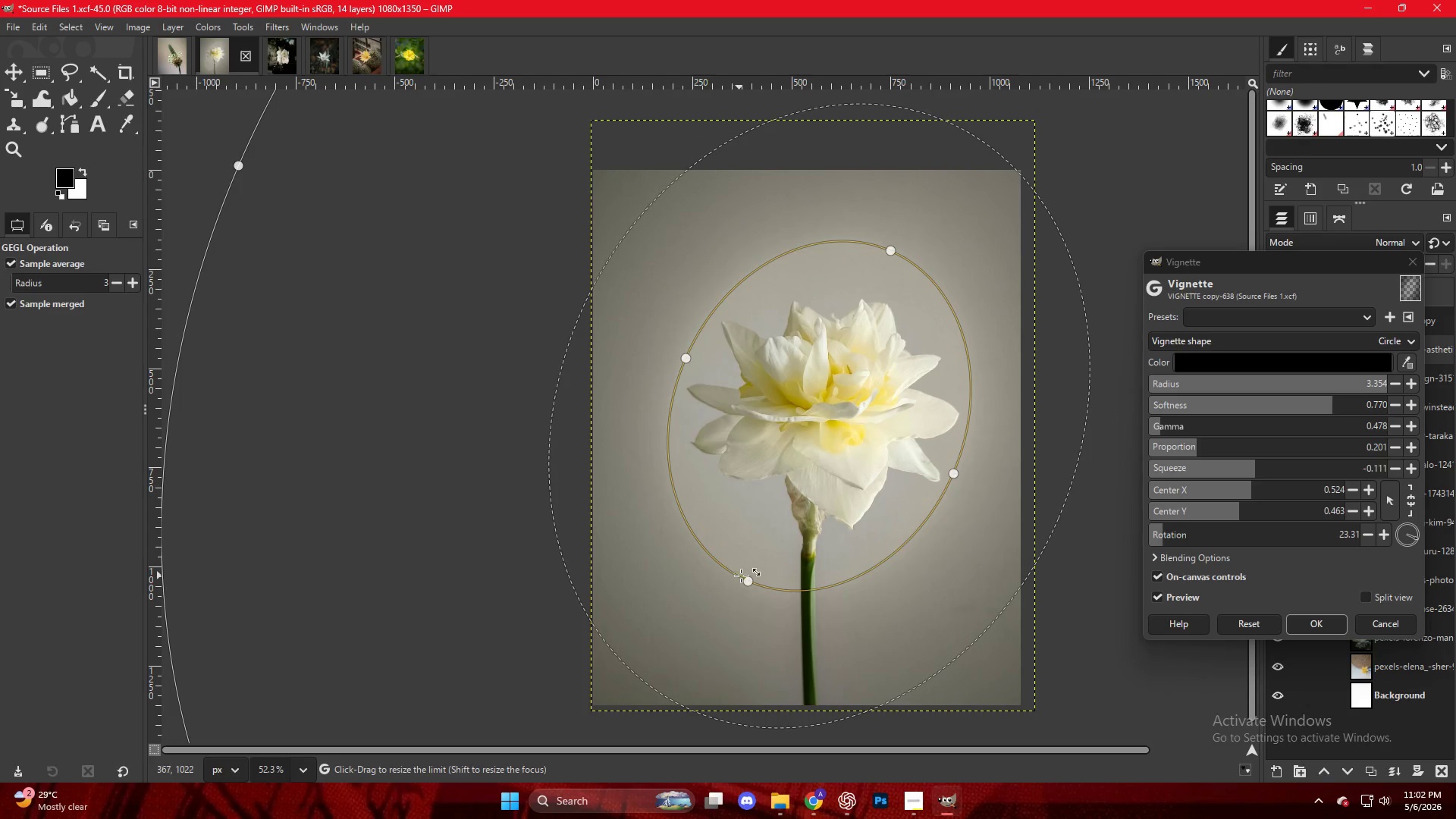 
left_click_drag(start_coordinate=[748, 581], to_coordinate=[775, 557])
 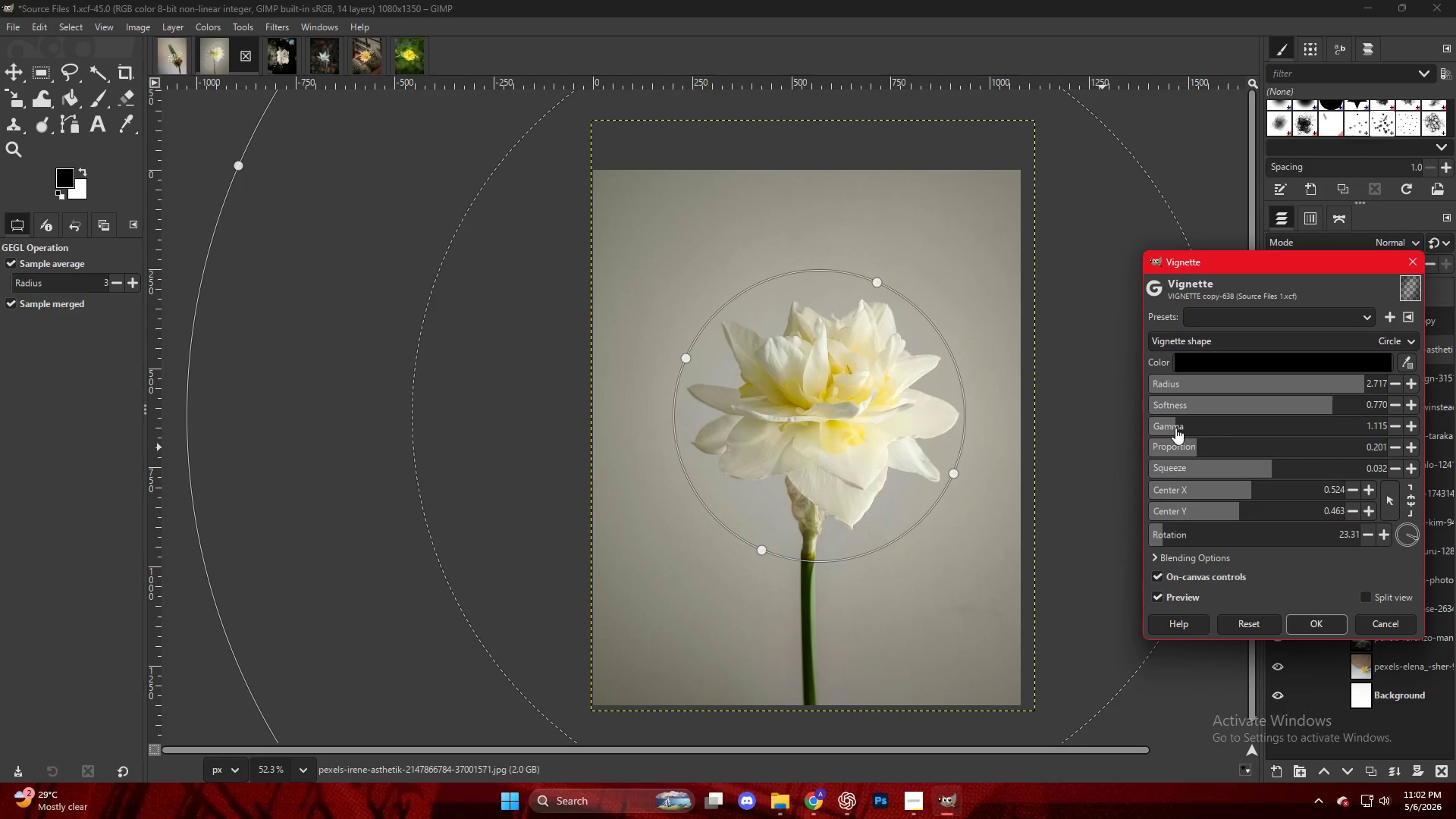 
key(NumpadEnter)
 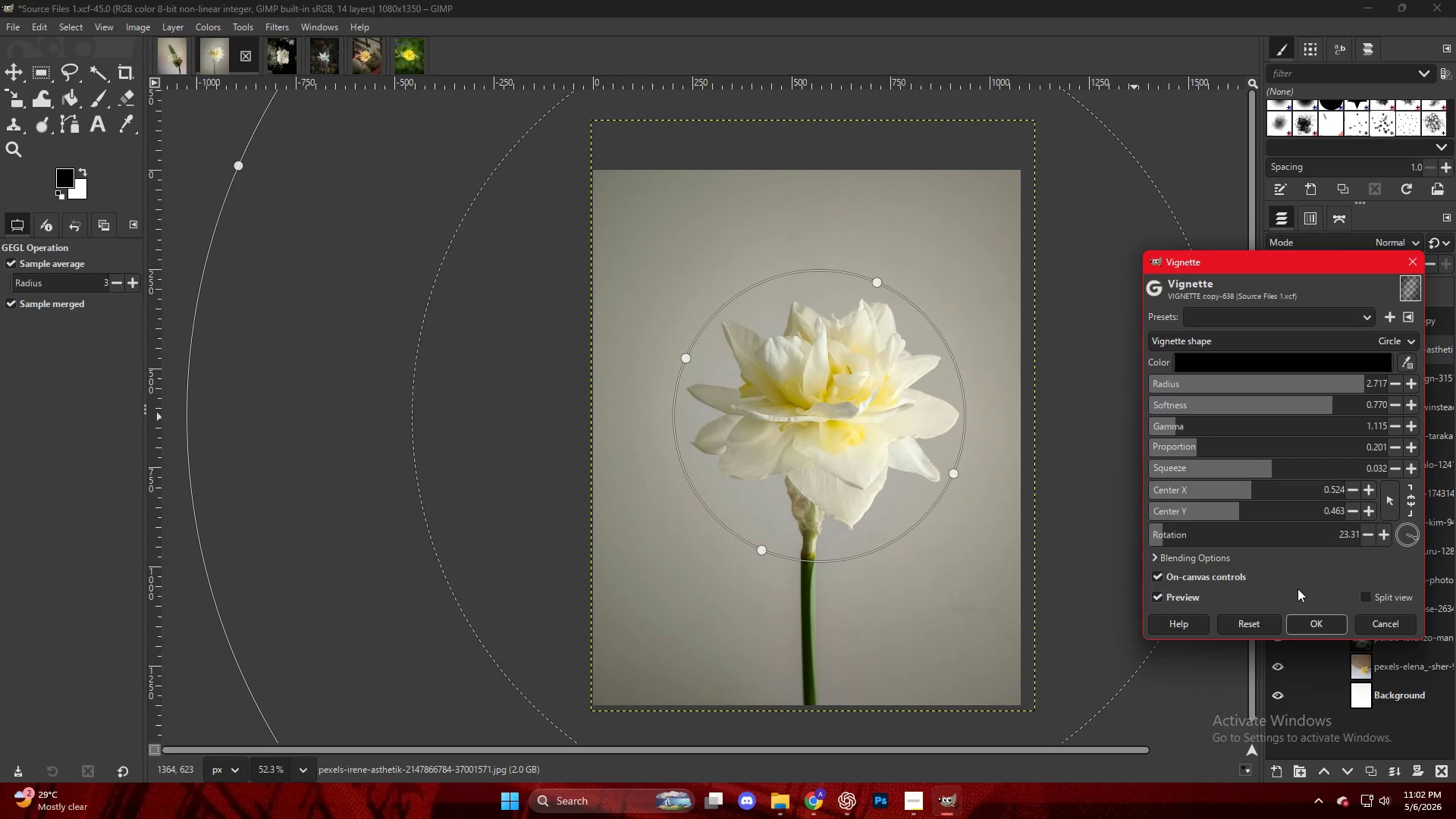 
left_click([1320, 623])
 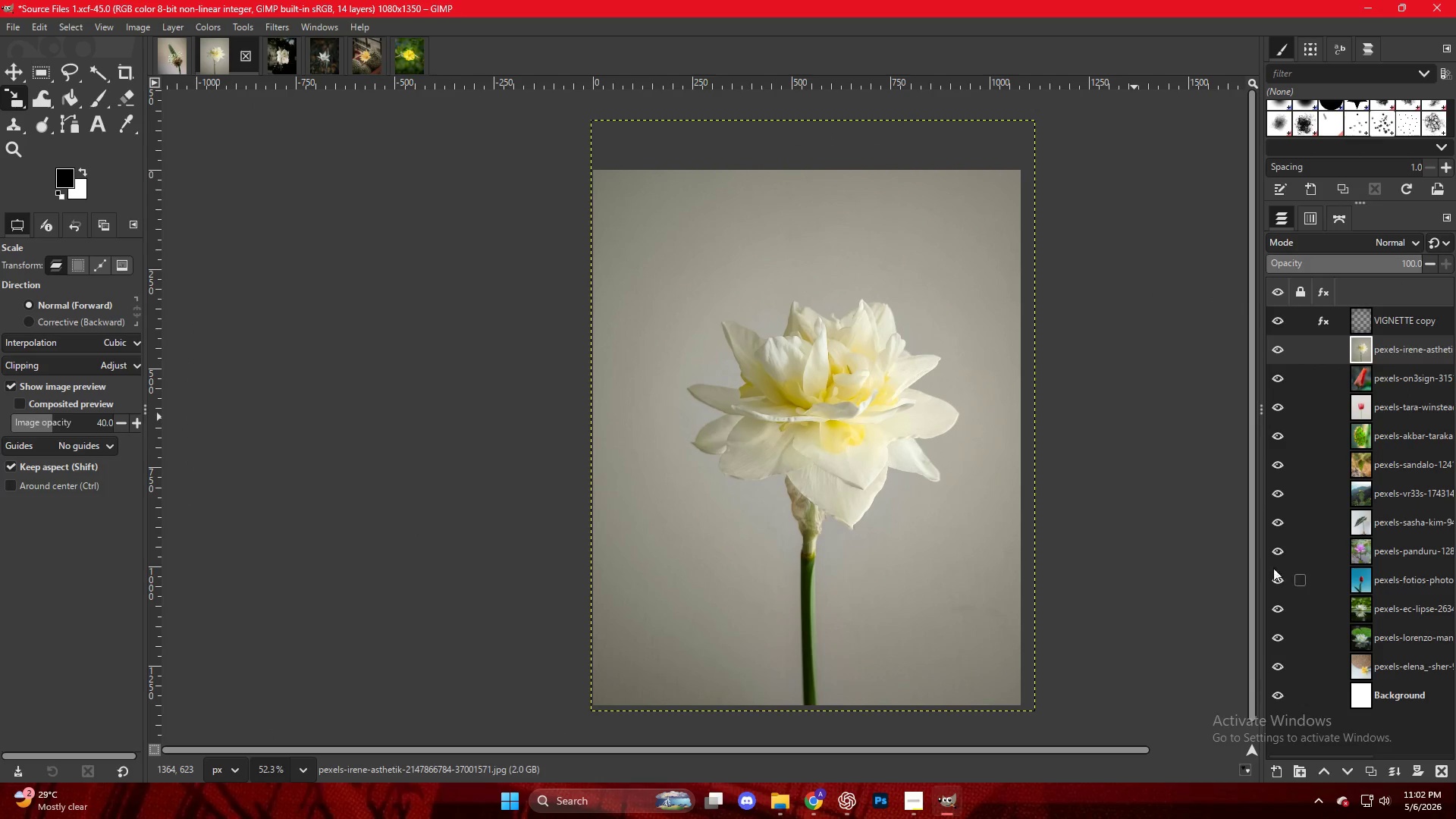 
hold_key(key=ControlLeft, duration=0.39)
scroll: coordinate [989, 417], scroll_direction: down, amount: 8.0
 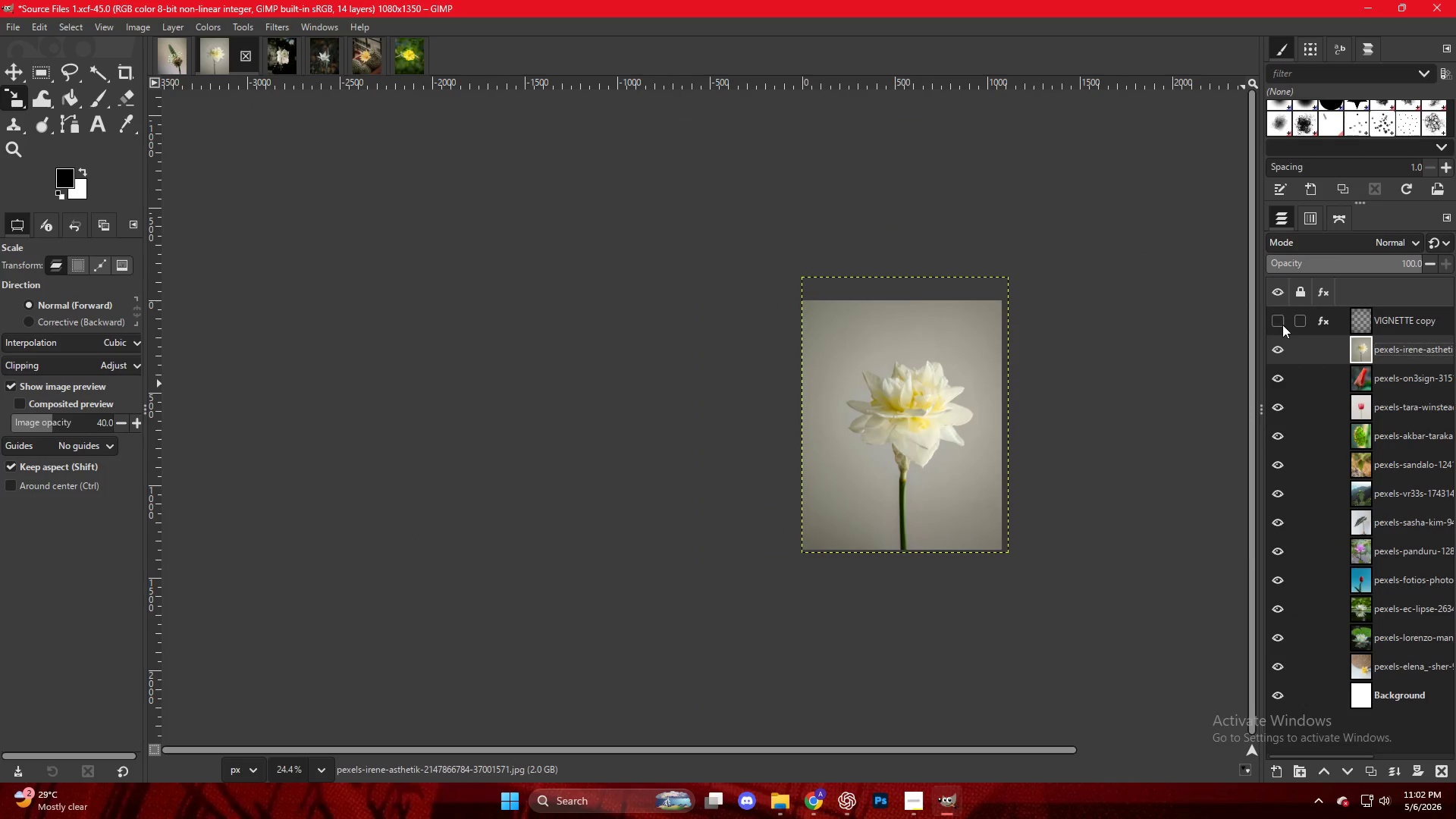 
double_click([1281, 324])
 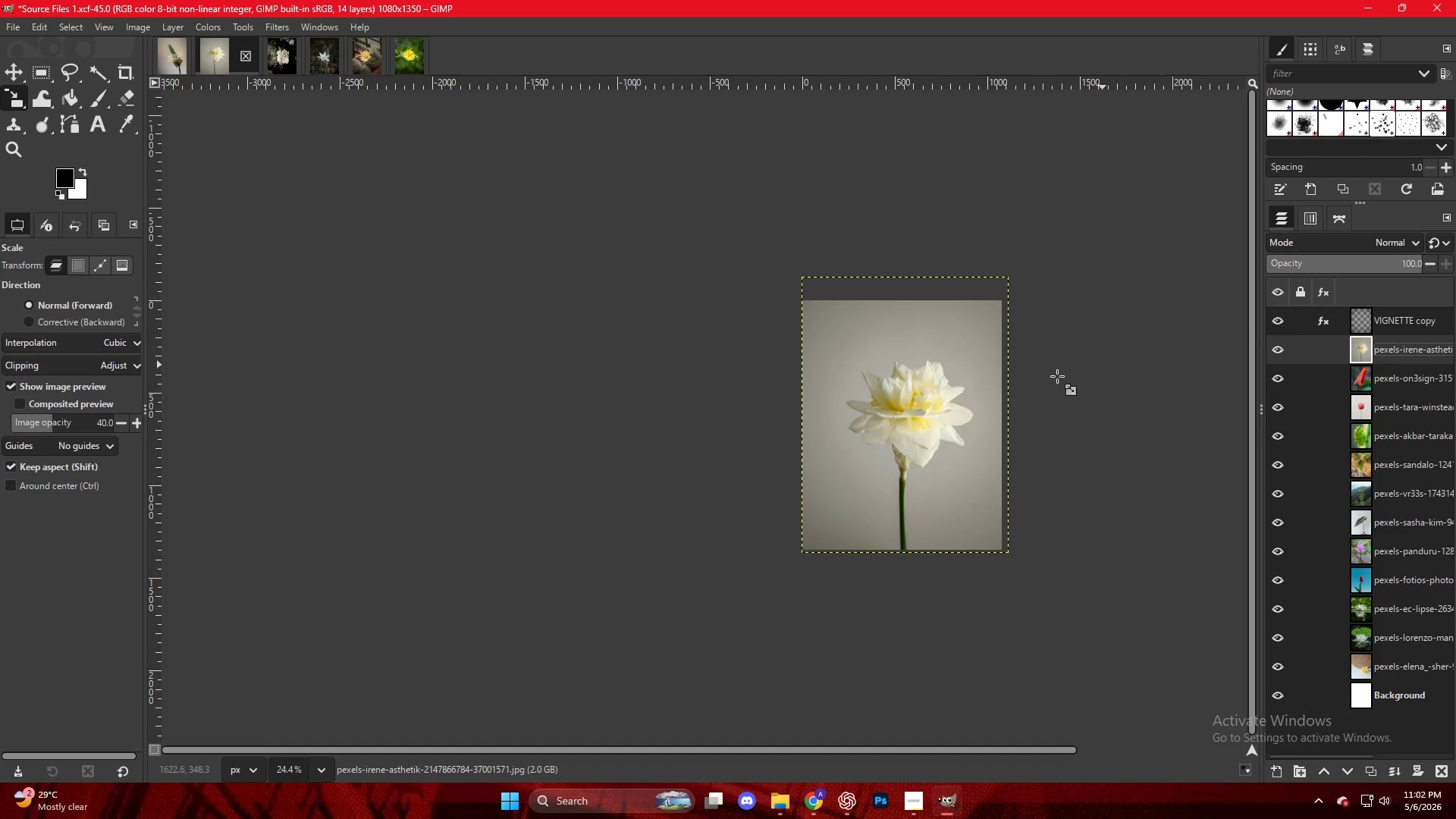 
hold_key(key=ControlLeft, duration=1.69)
scroll: coordinate [811, 450], scroll_direction: up, amount: 5.0
 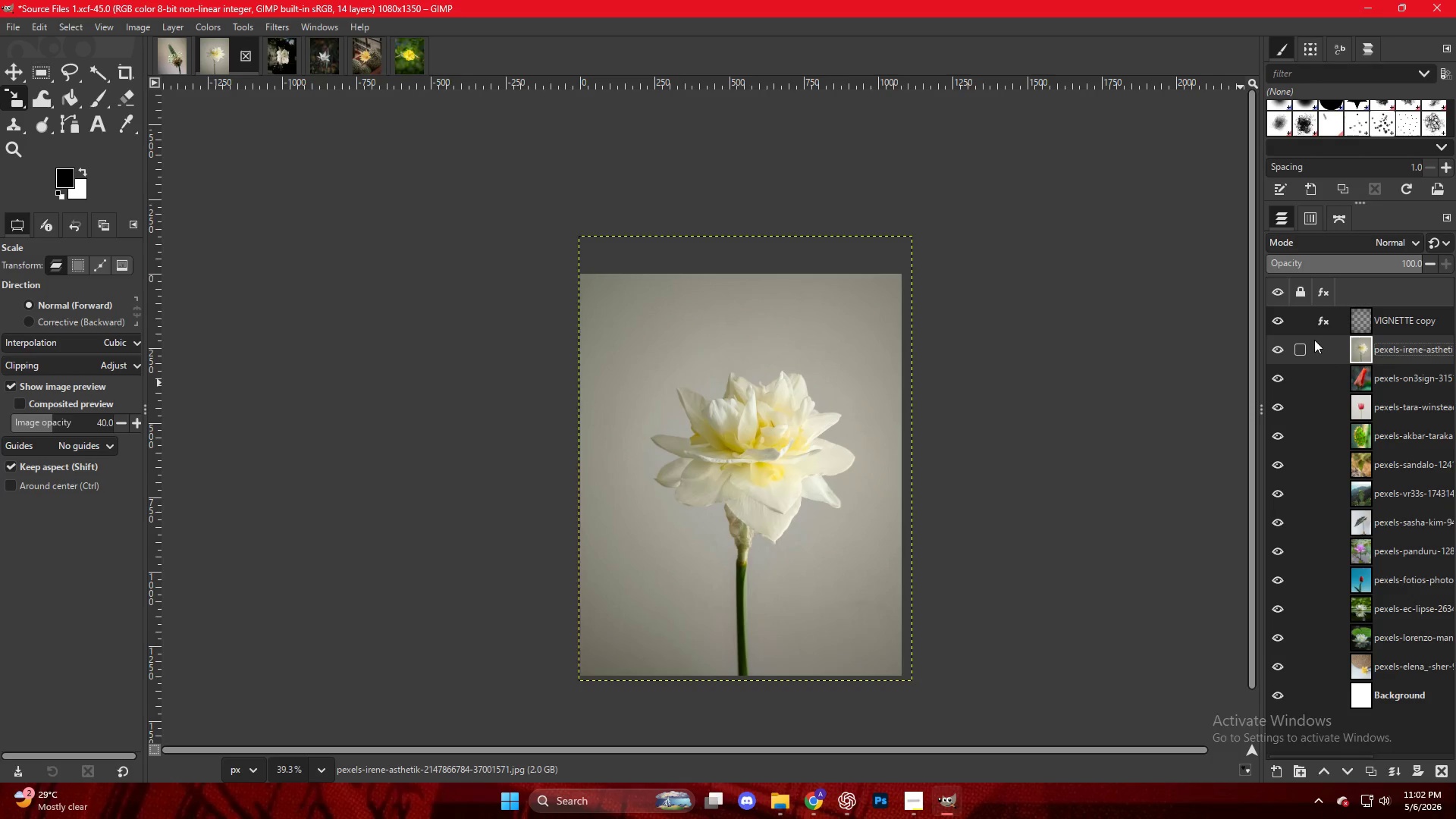 
key(Control+Shift+E)
 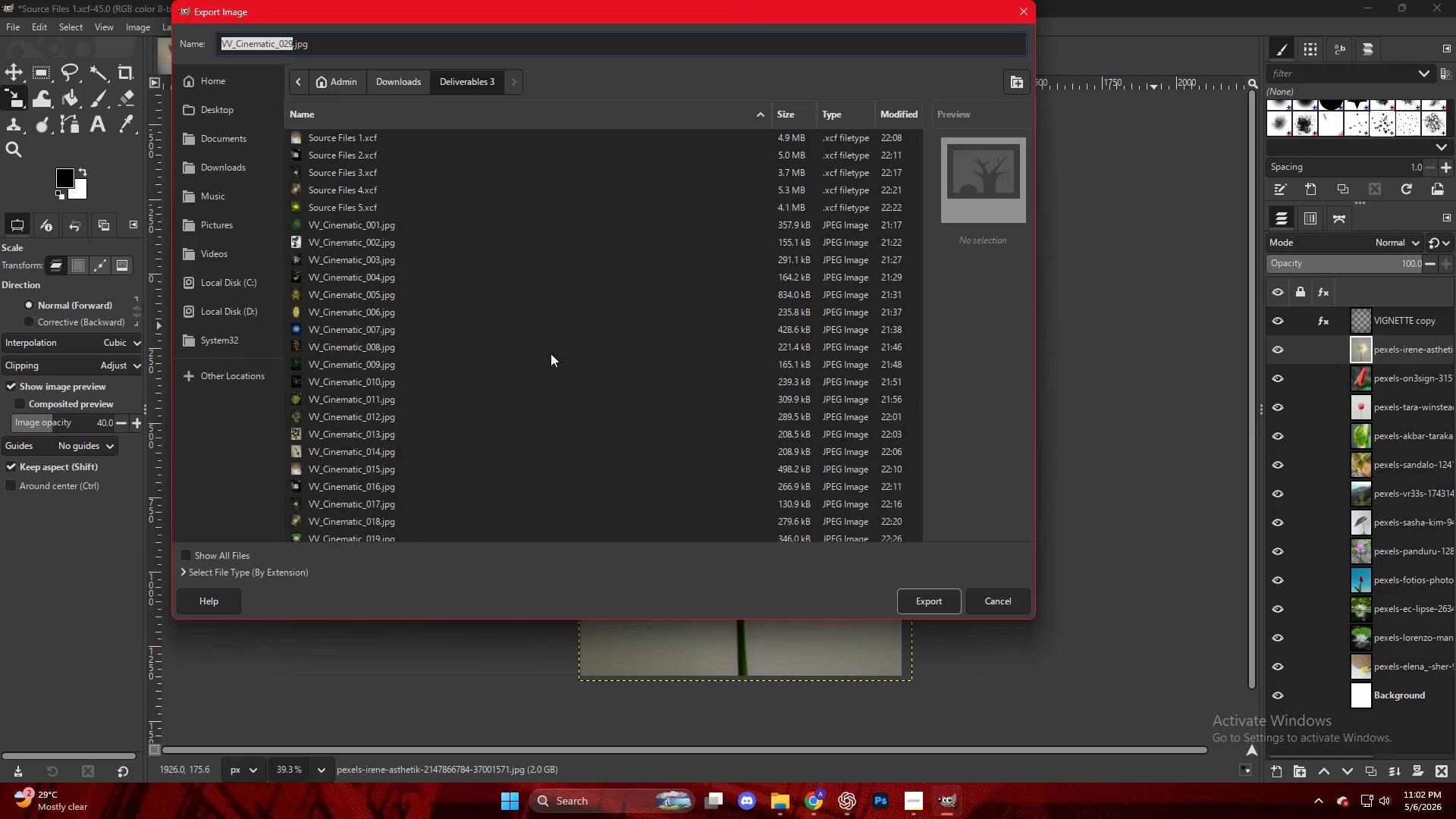 
scroll: coordinate [604, 452], scroll_direction: down, amount: 11.0
 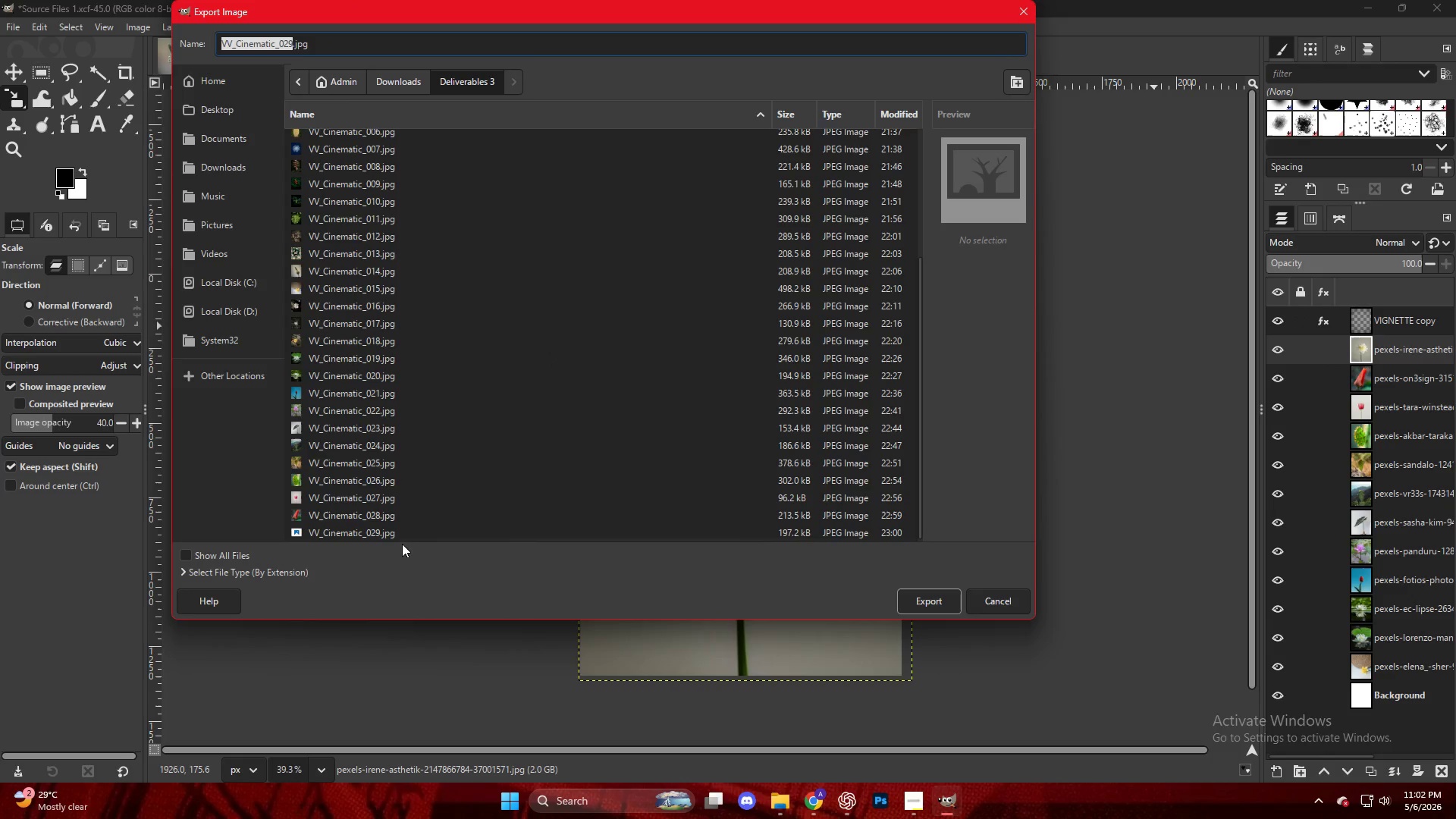 
left_click([400, 529])
 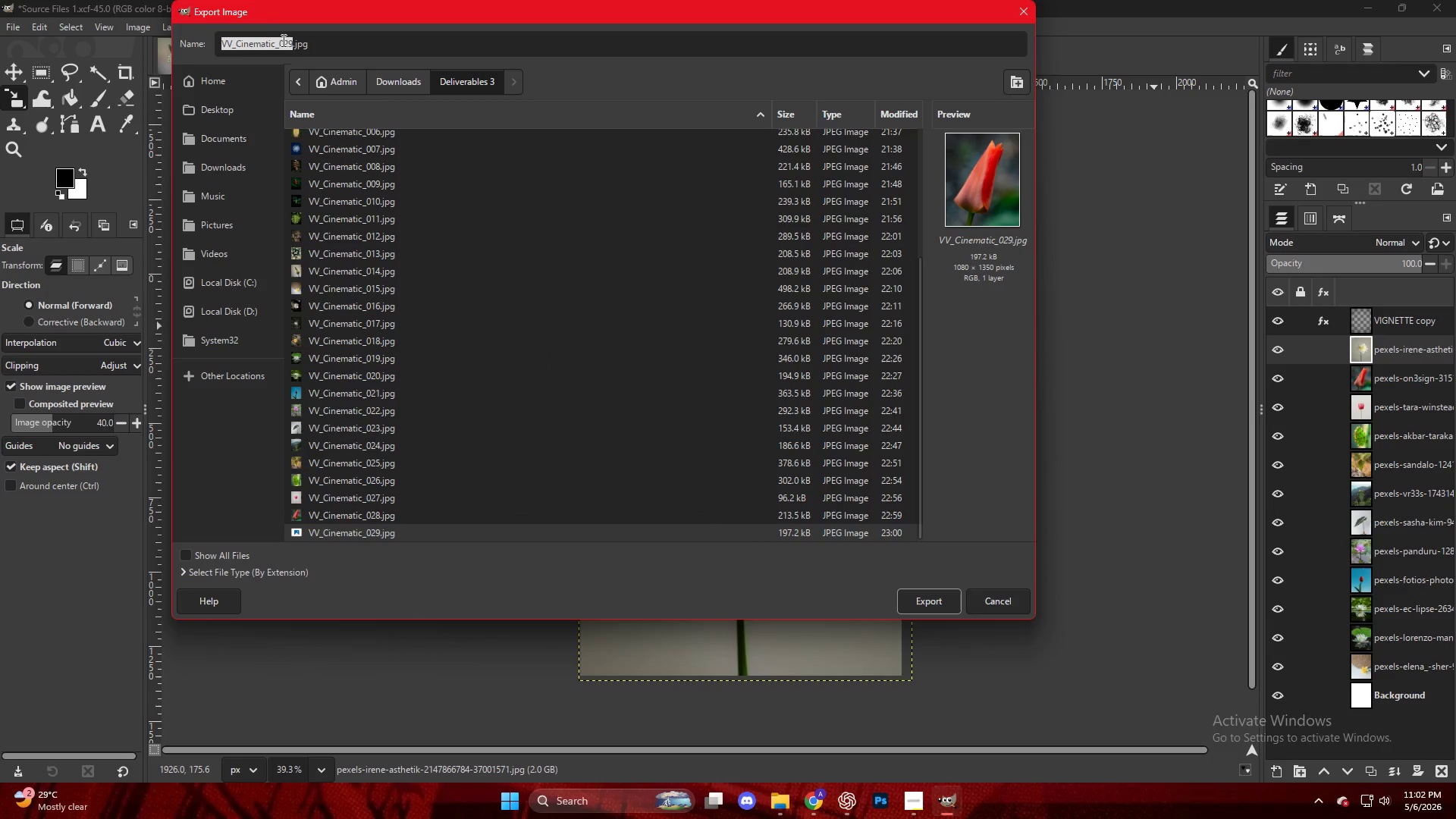 
left_click([289, 41])
 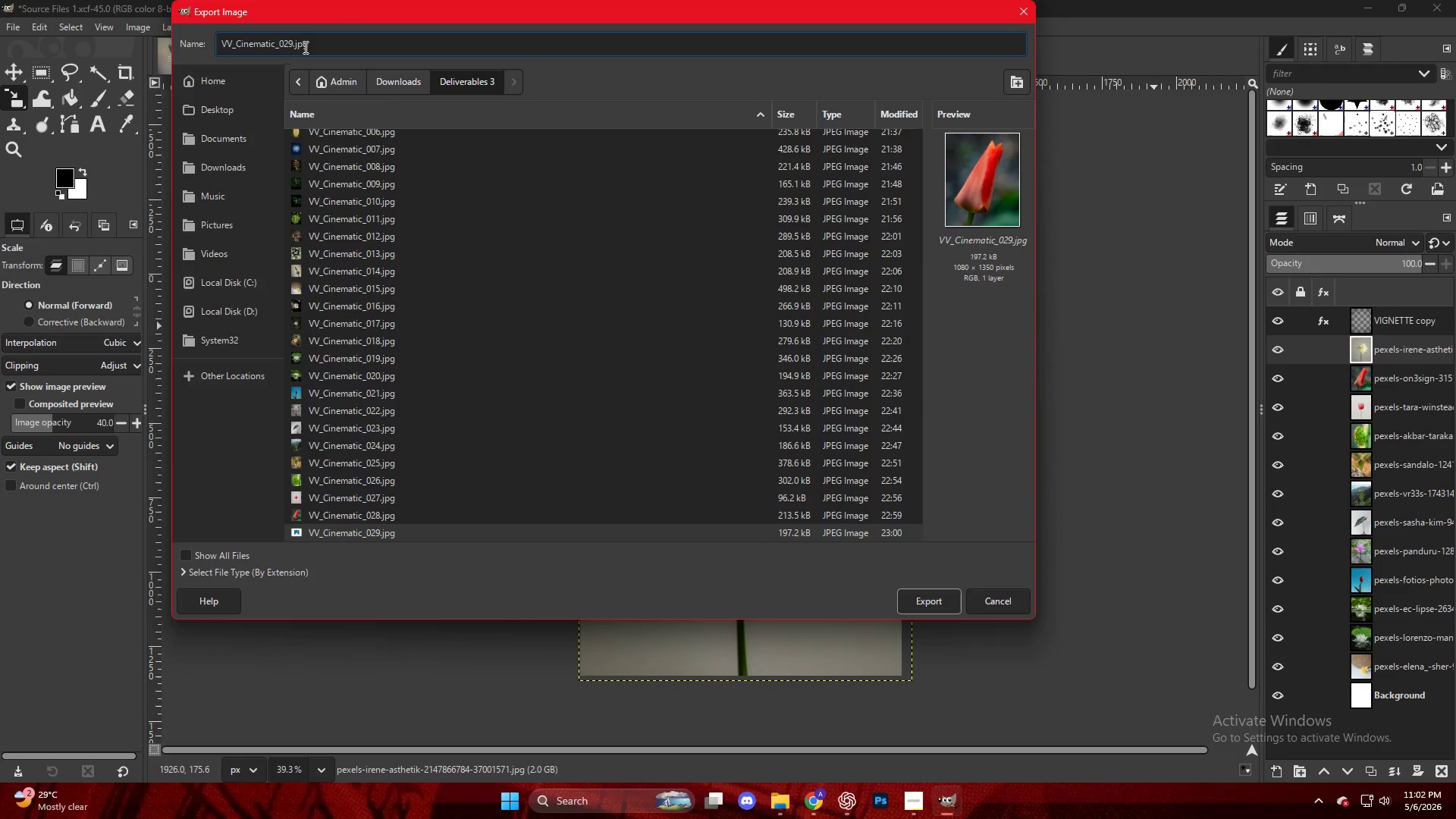 
key(ArrowRight)
 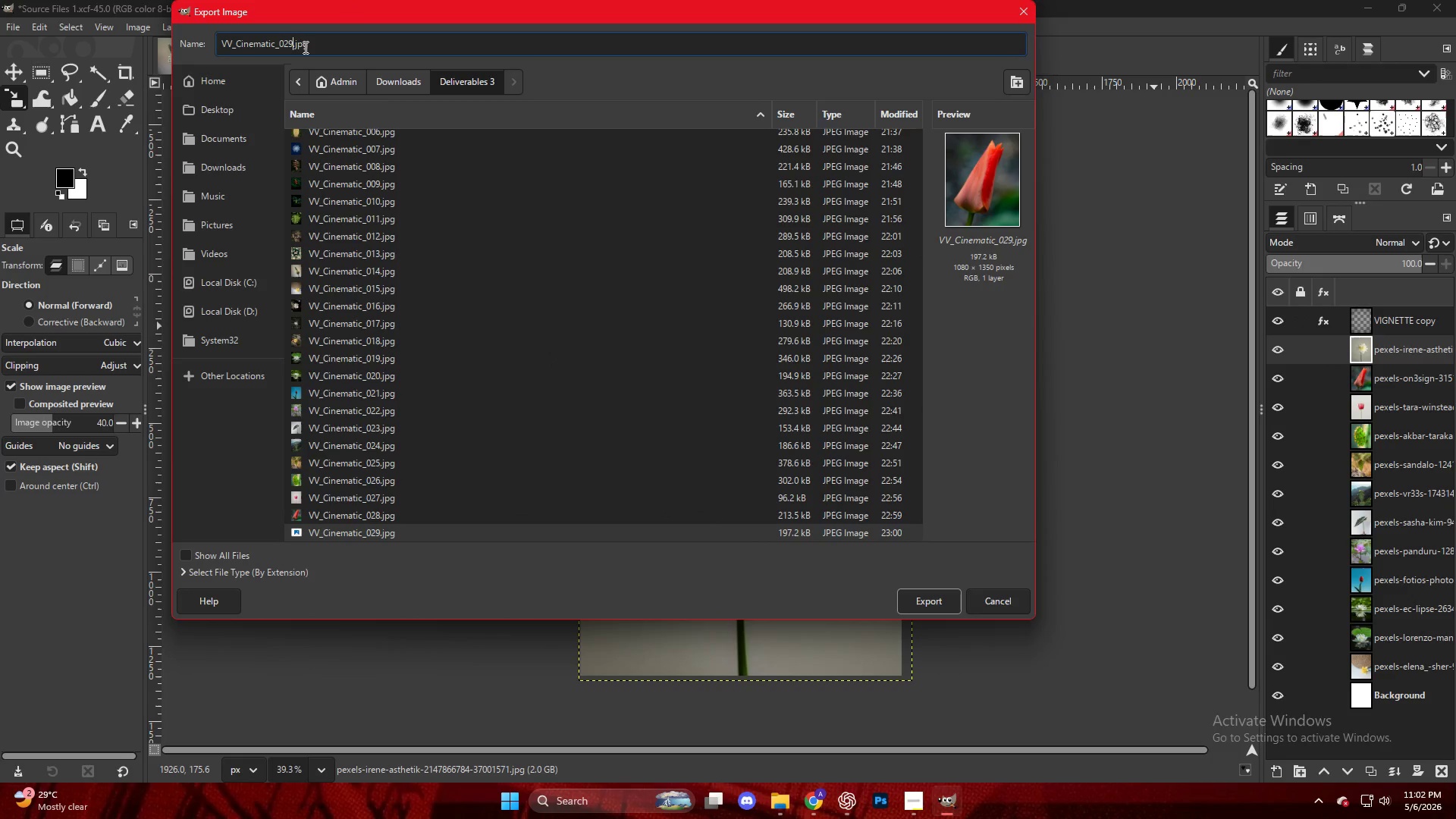 
key(Backspace)
 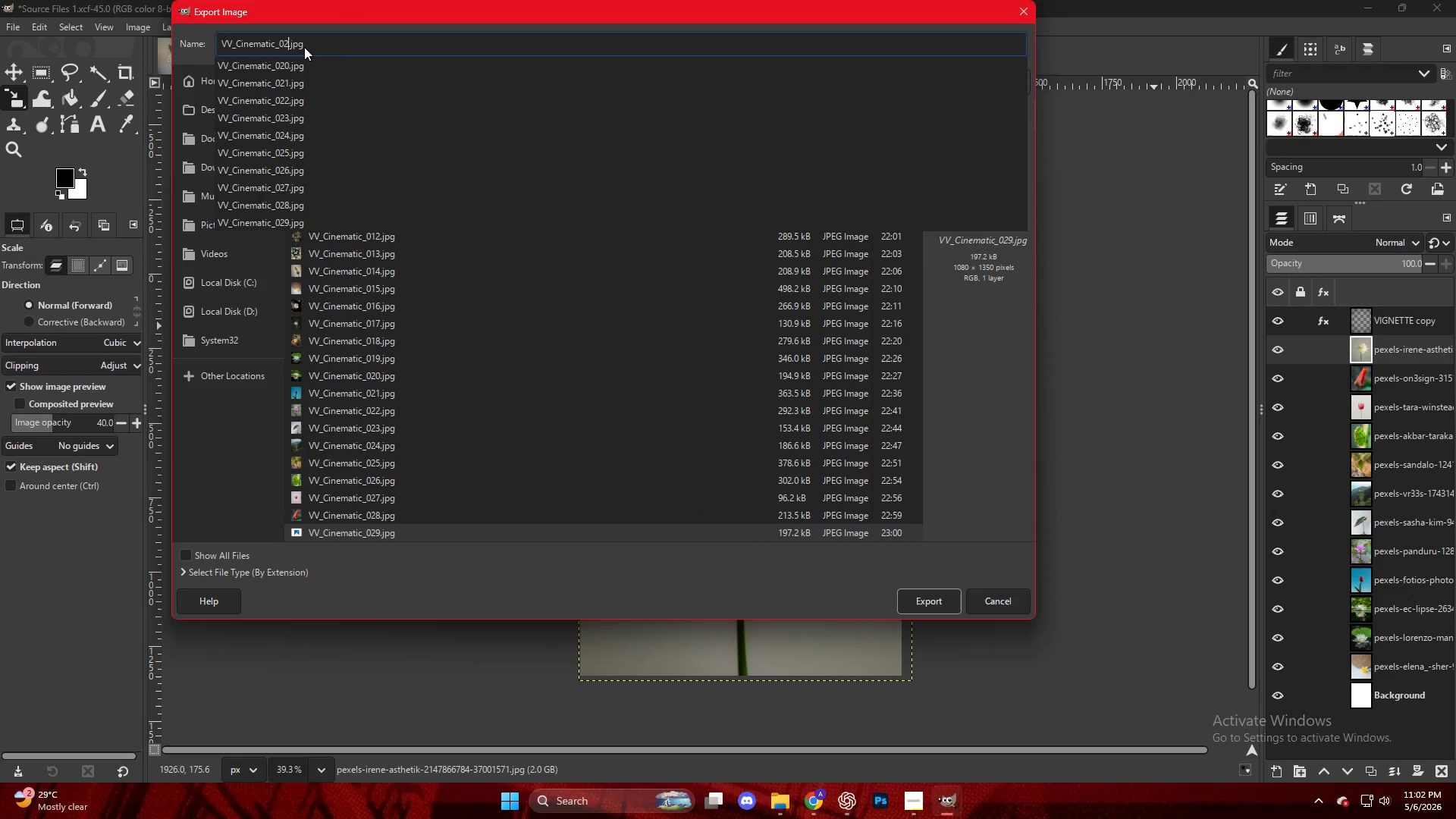 
key(Backspace)
 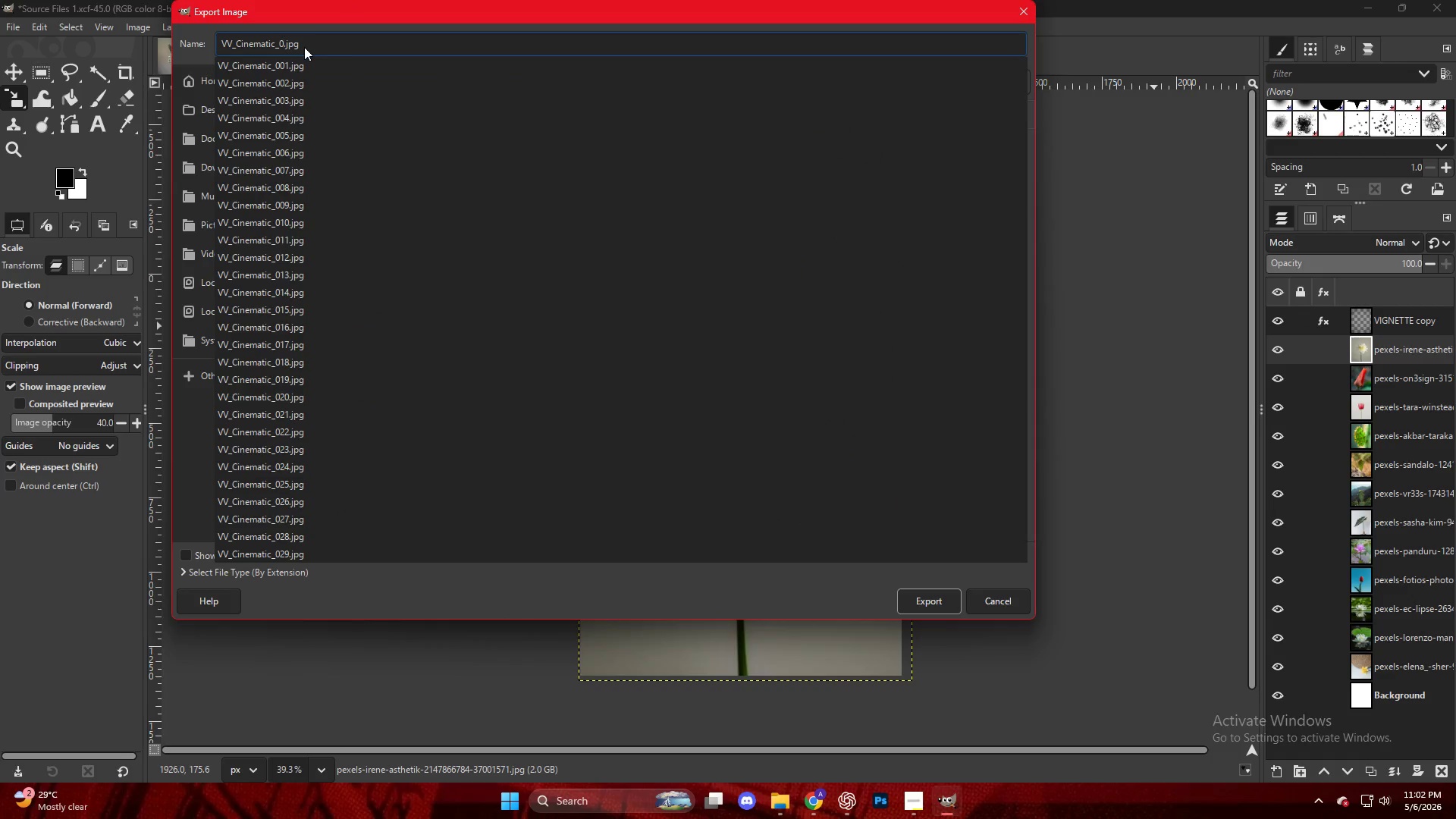 
key(Numpad3)
 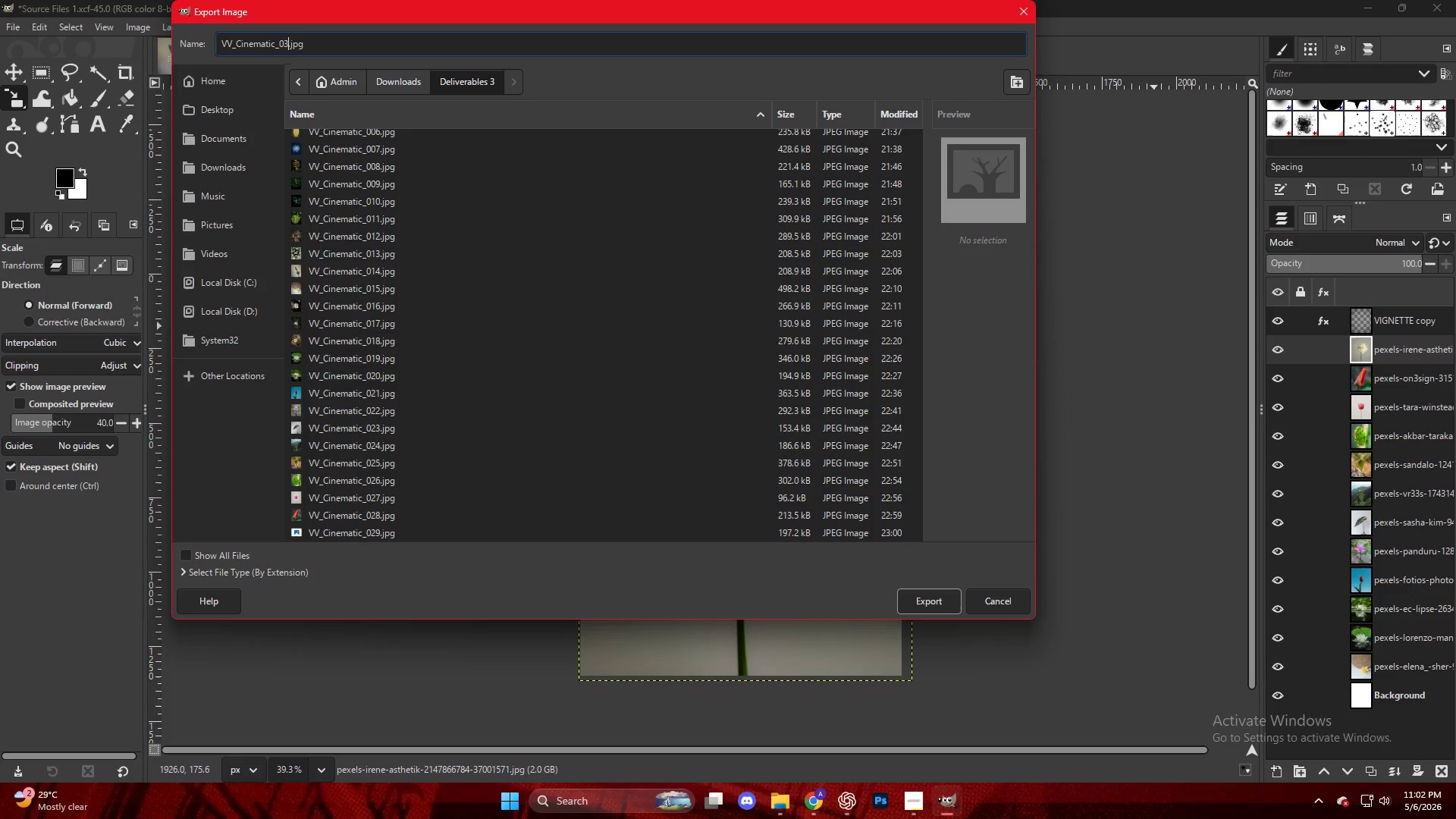 
key(Numpad0)
 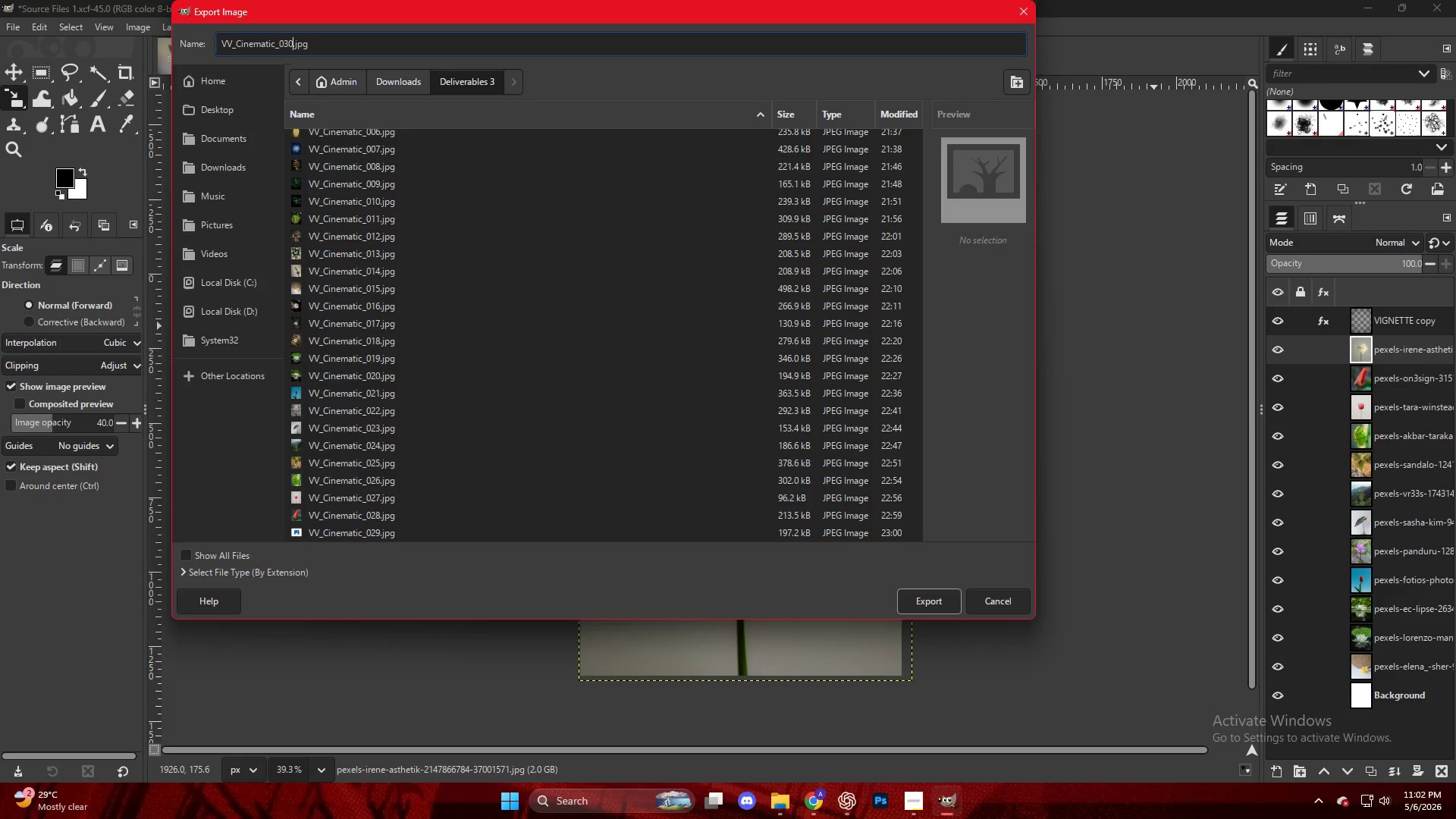 
key(NumpadEnter)
 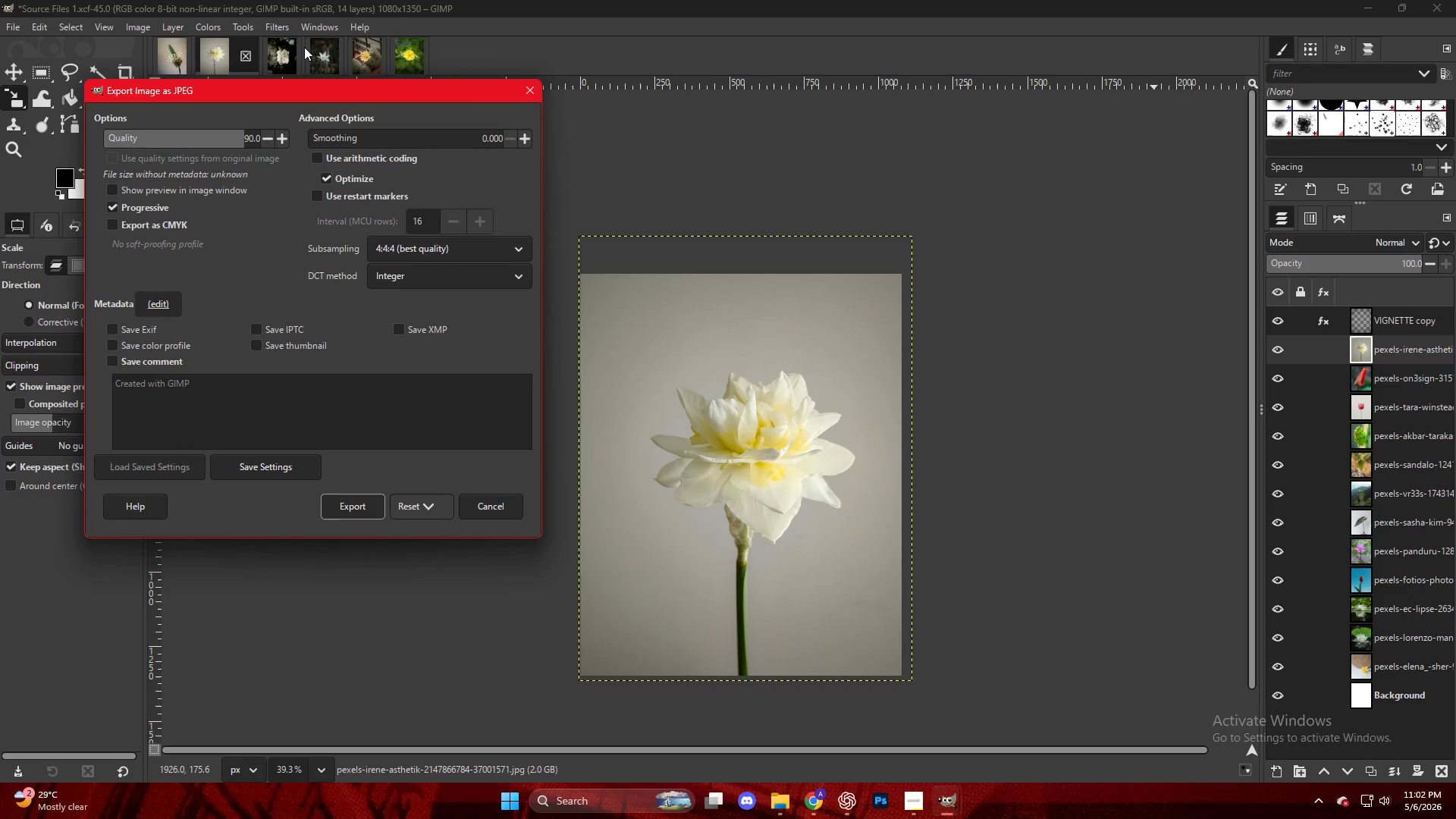 
key(NumpadEnter)
 